 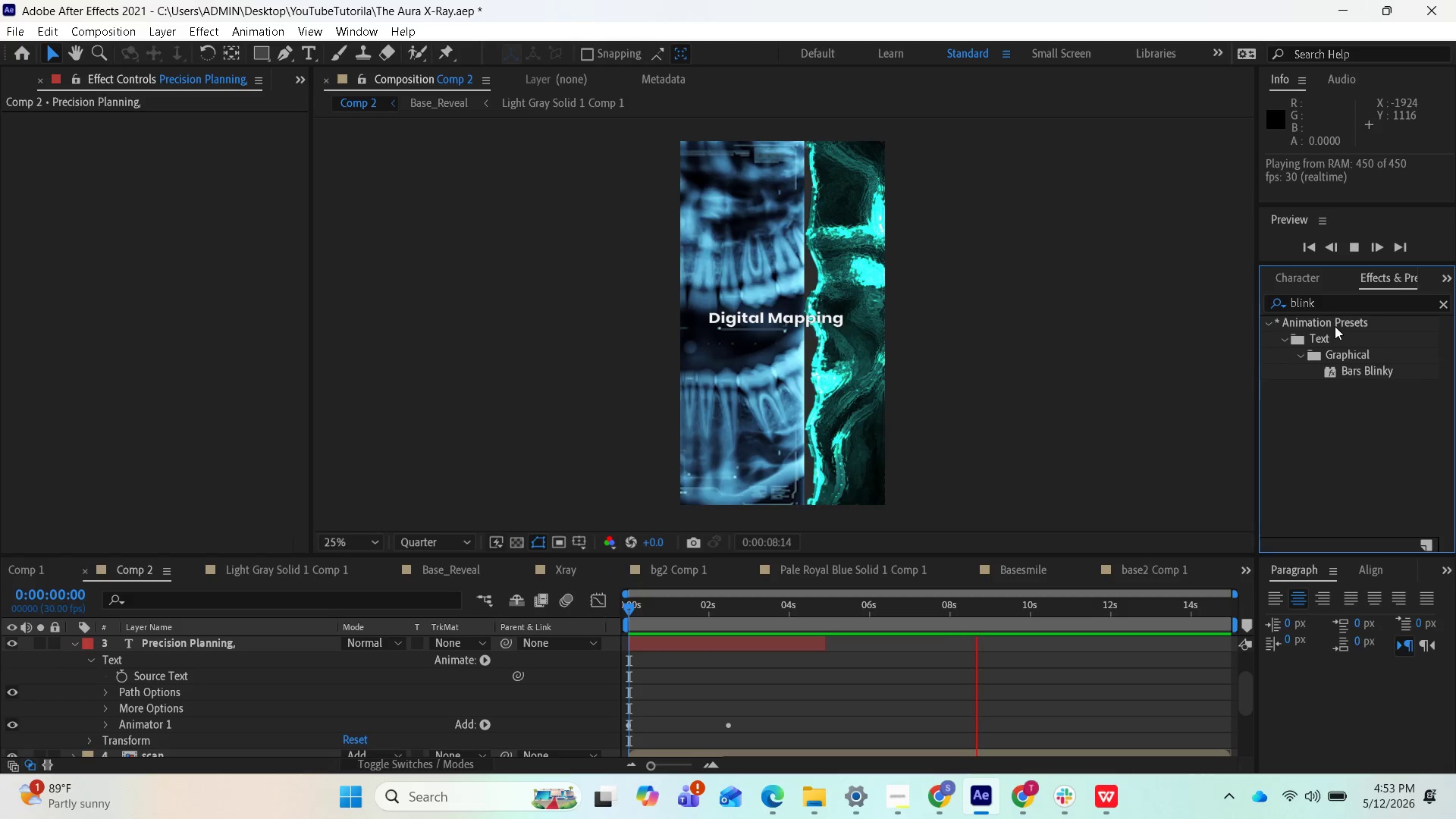 
left_click([1445, 303])
 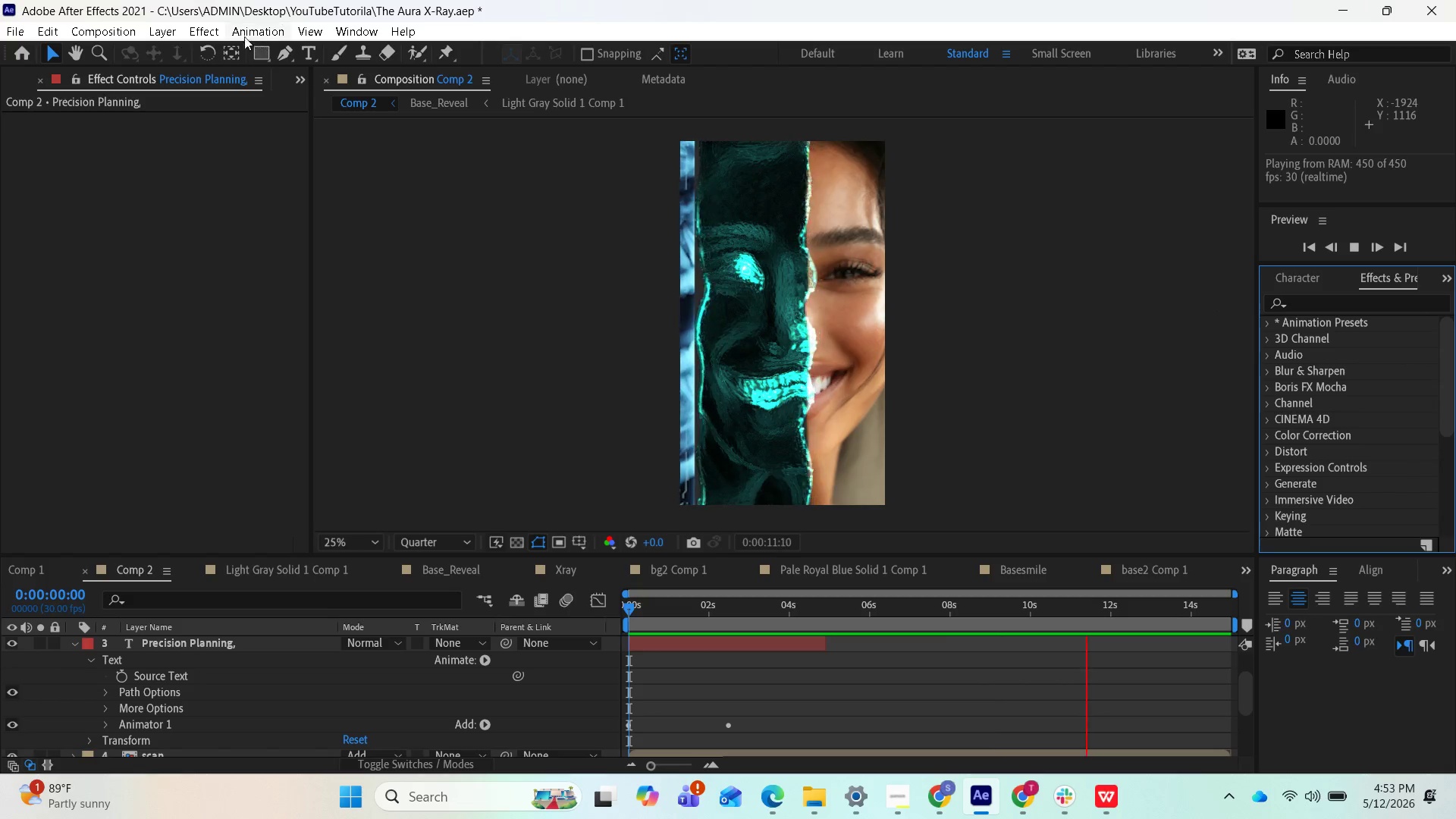 
left_click([209, 30])
 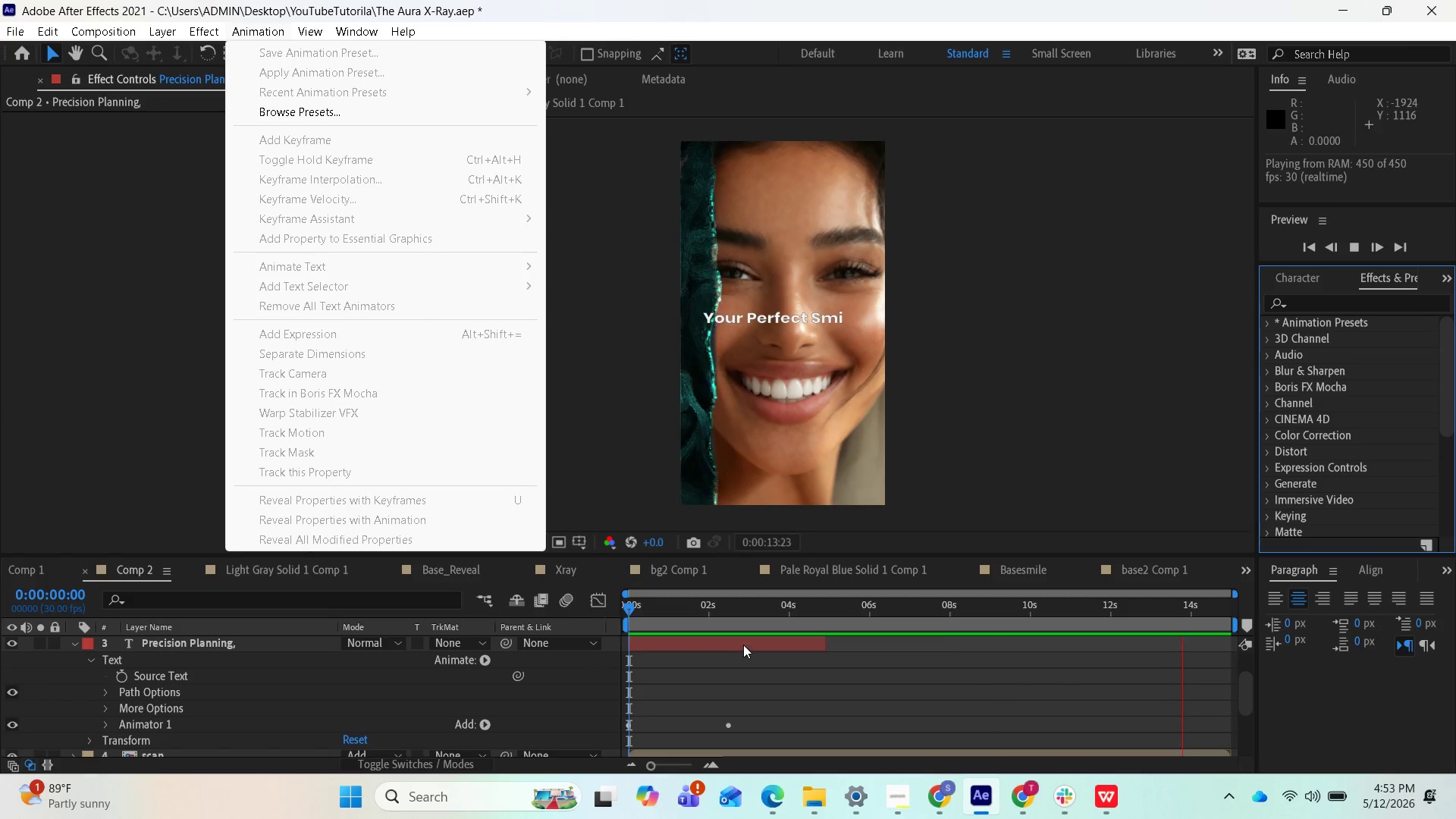 
key(Space)
 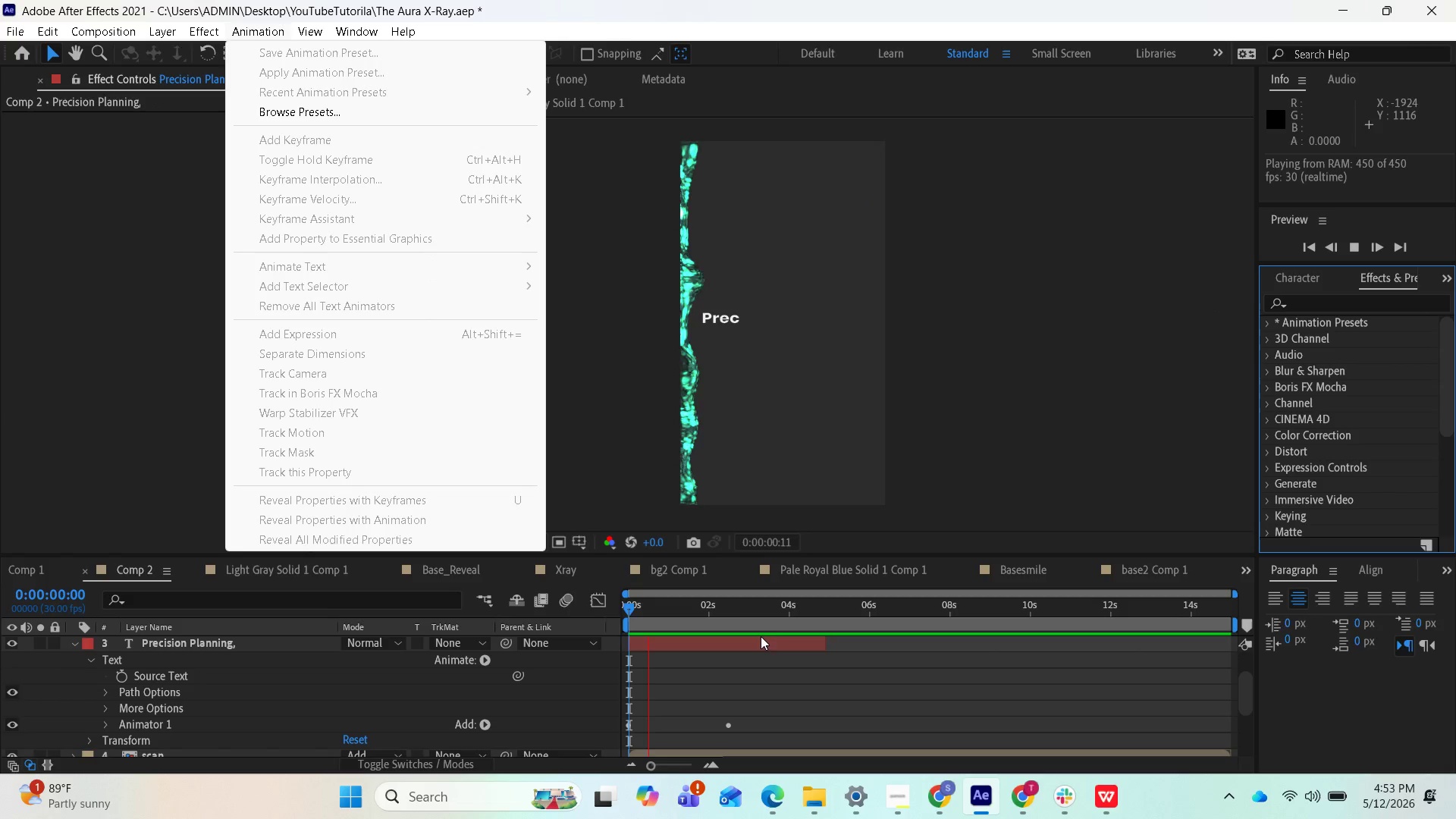 
left_click([751, 642])
 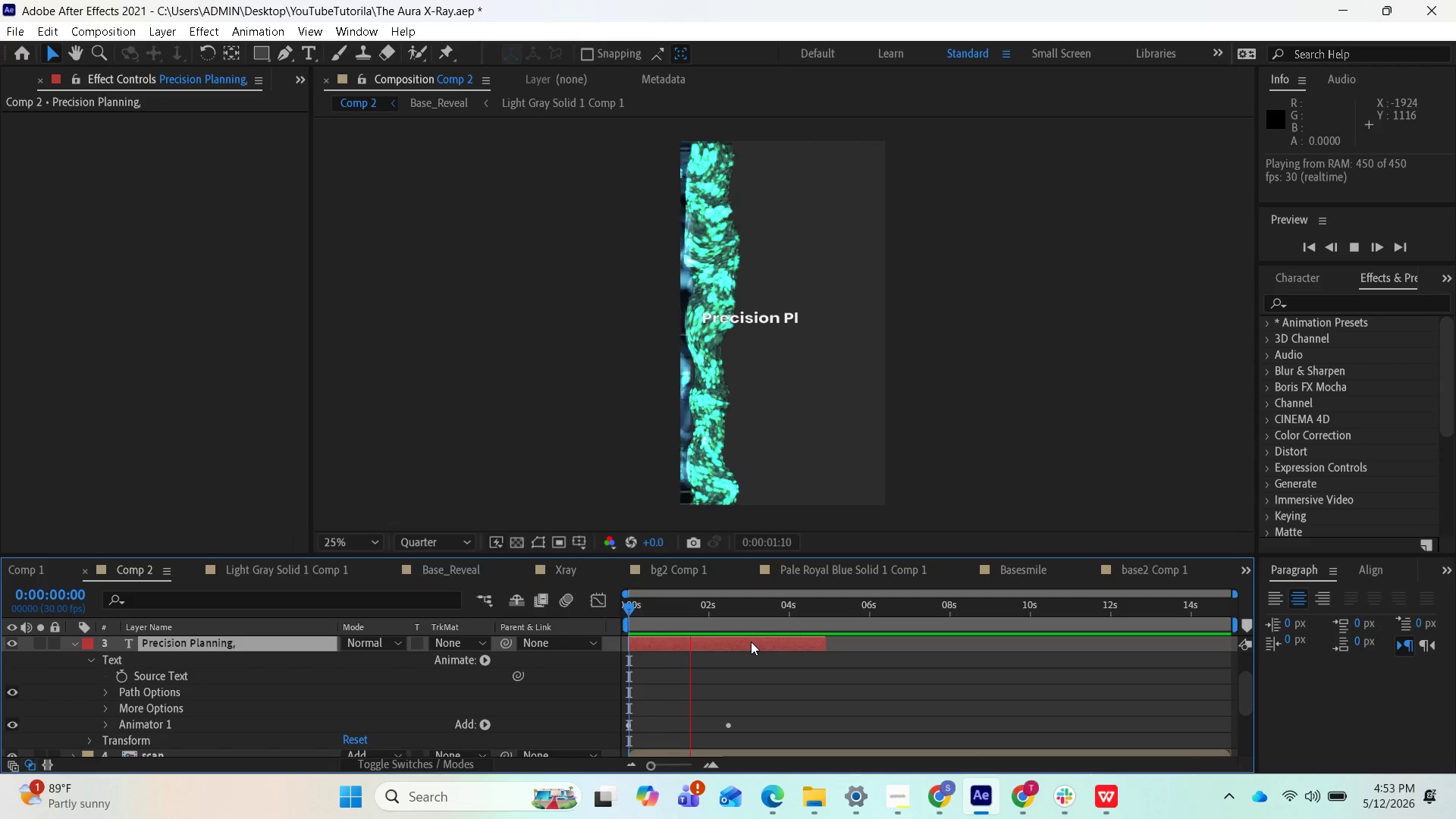 
key(Space)
 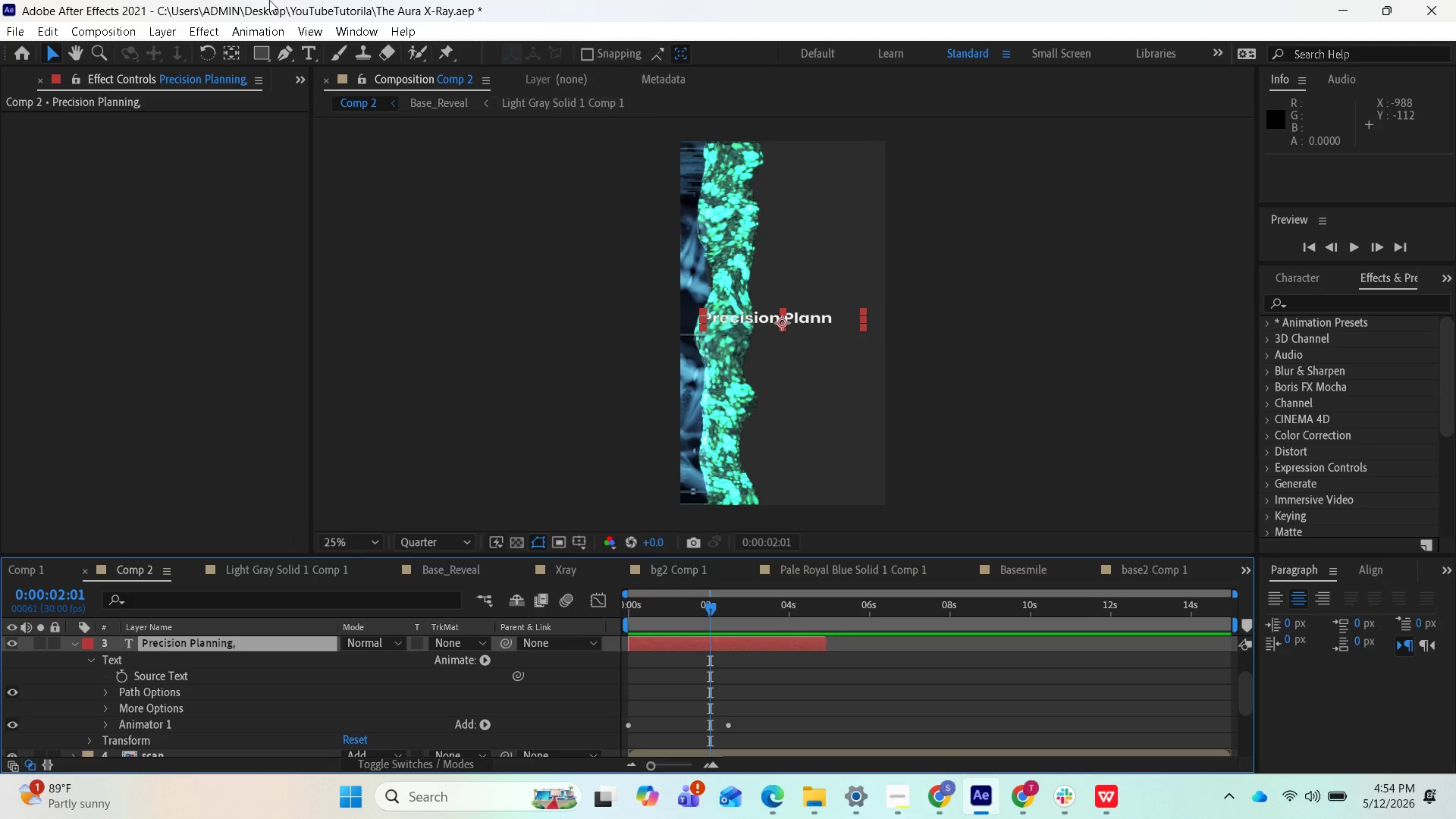 
wait(5.11)
 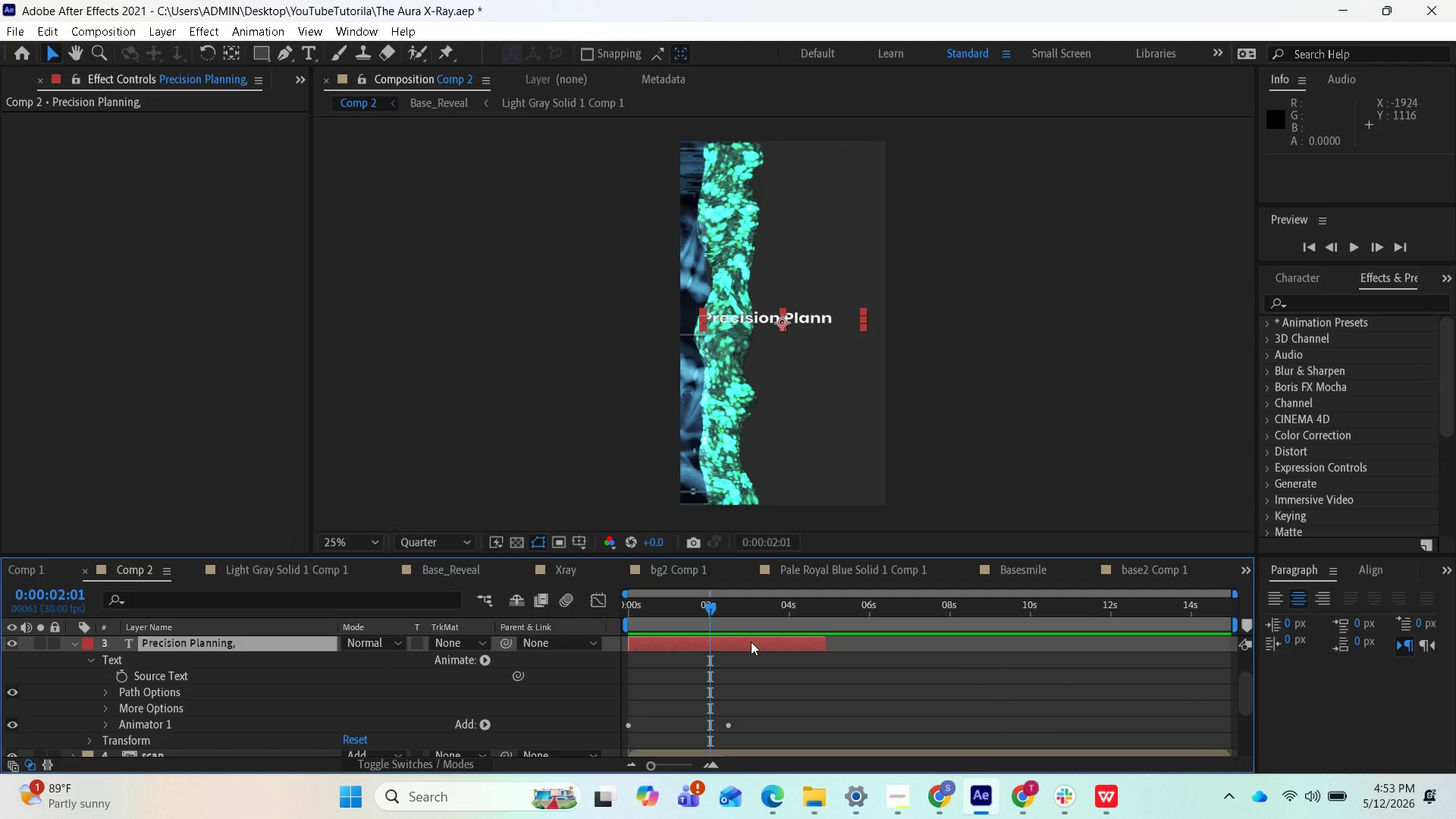 
left_click([193, 31])
 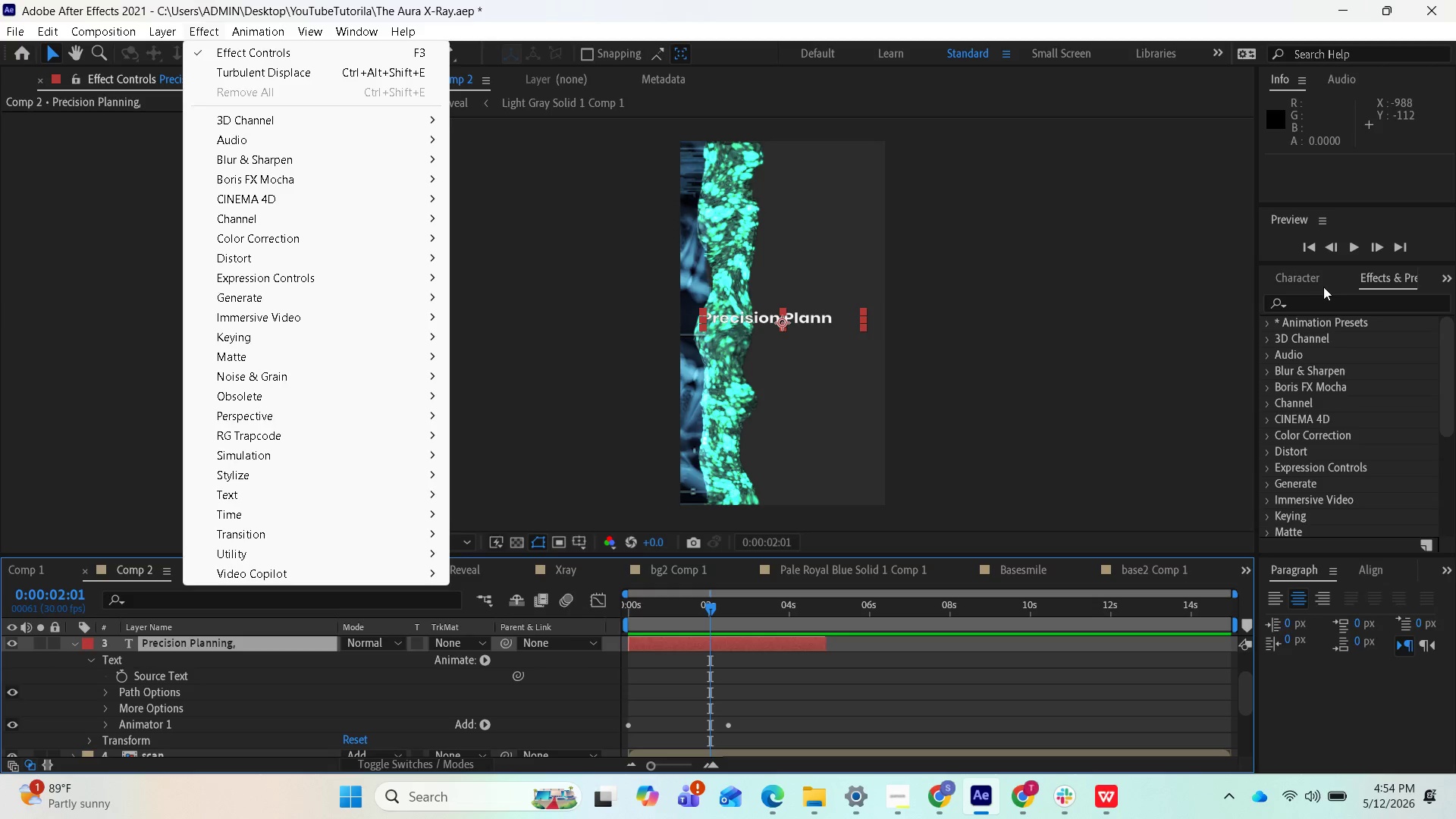 
wait(5.16)
 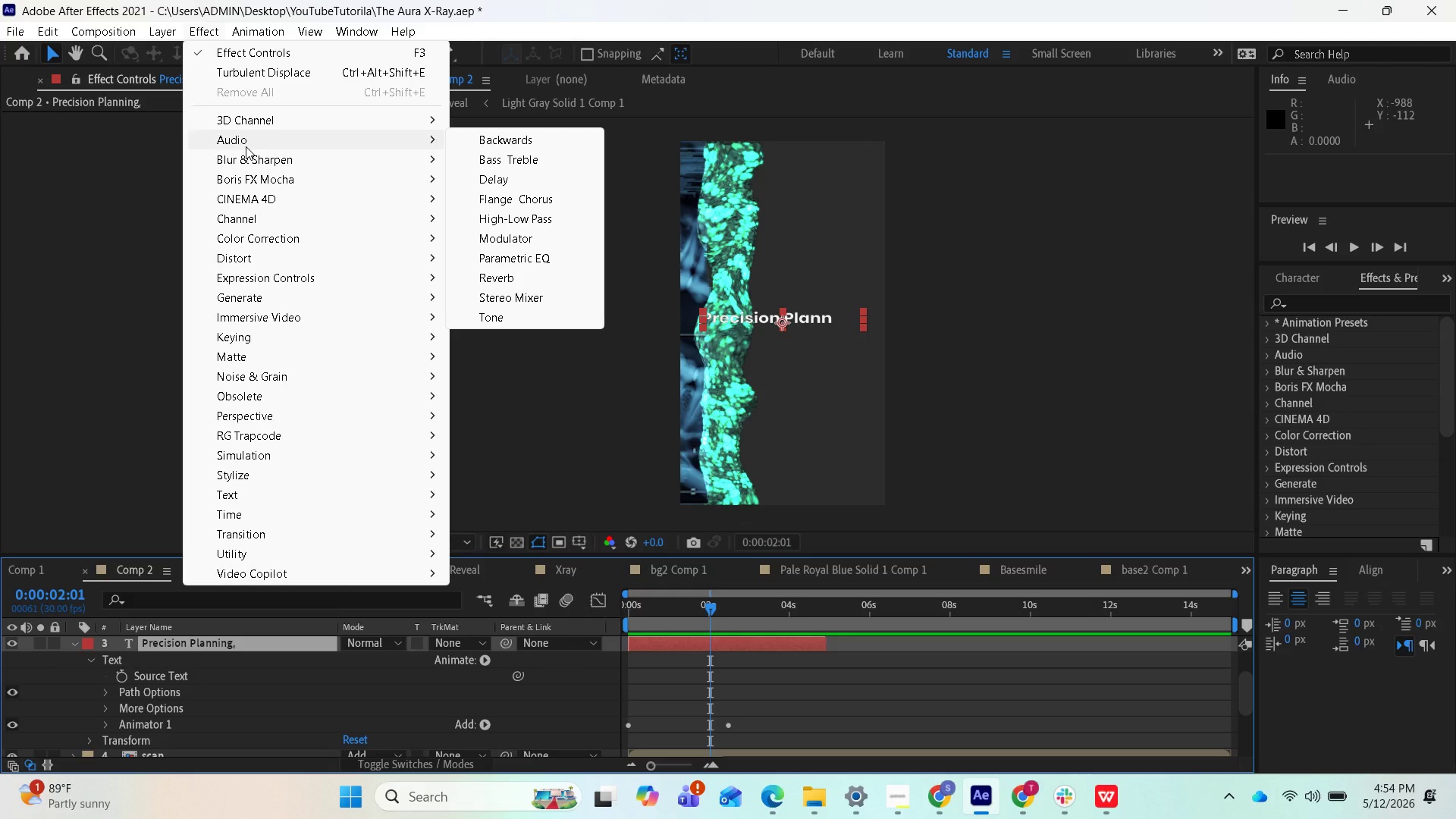 
left_click([1263, 324])
 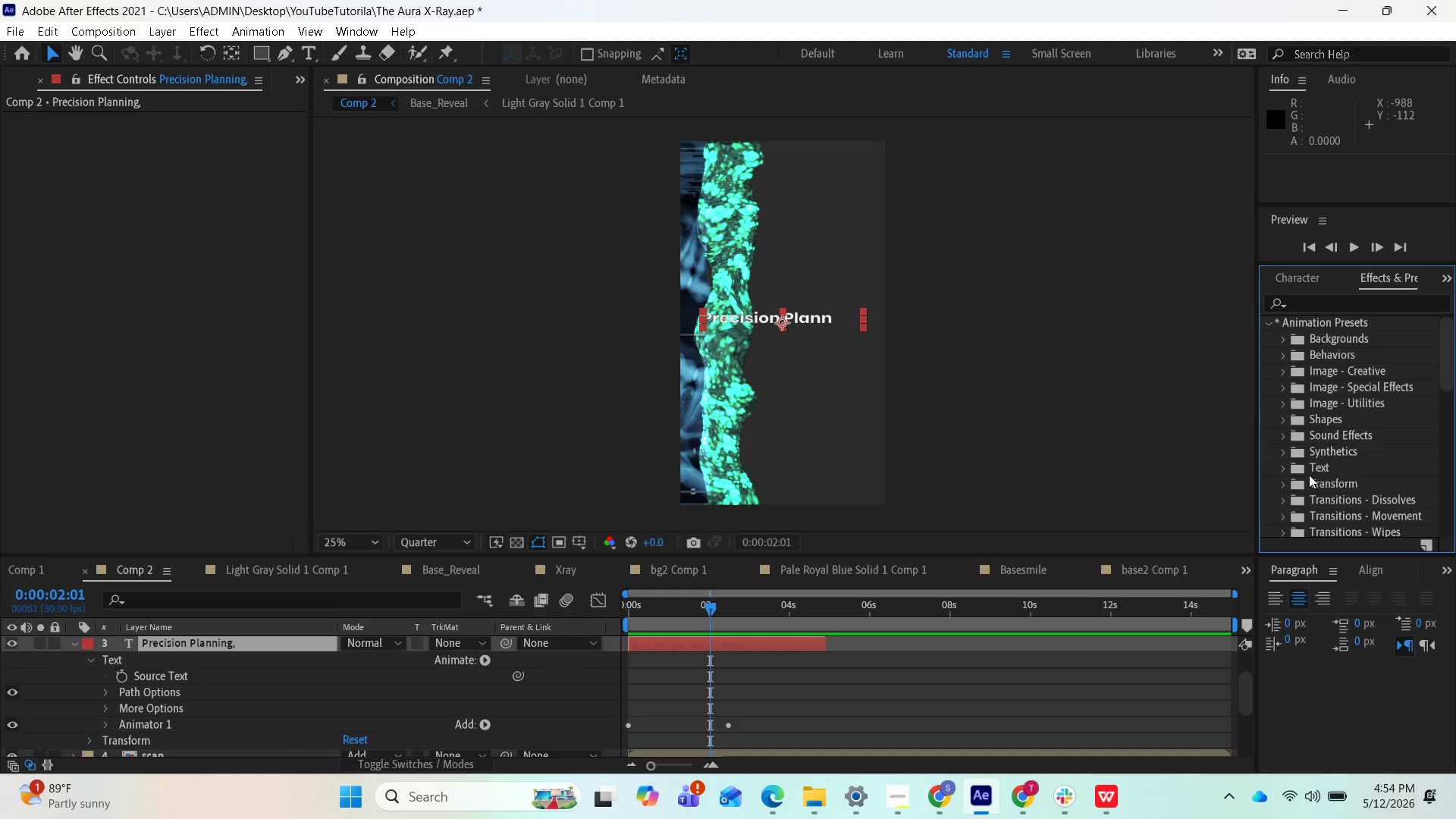 
left_click([1282, 470])
 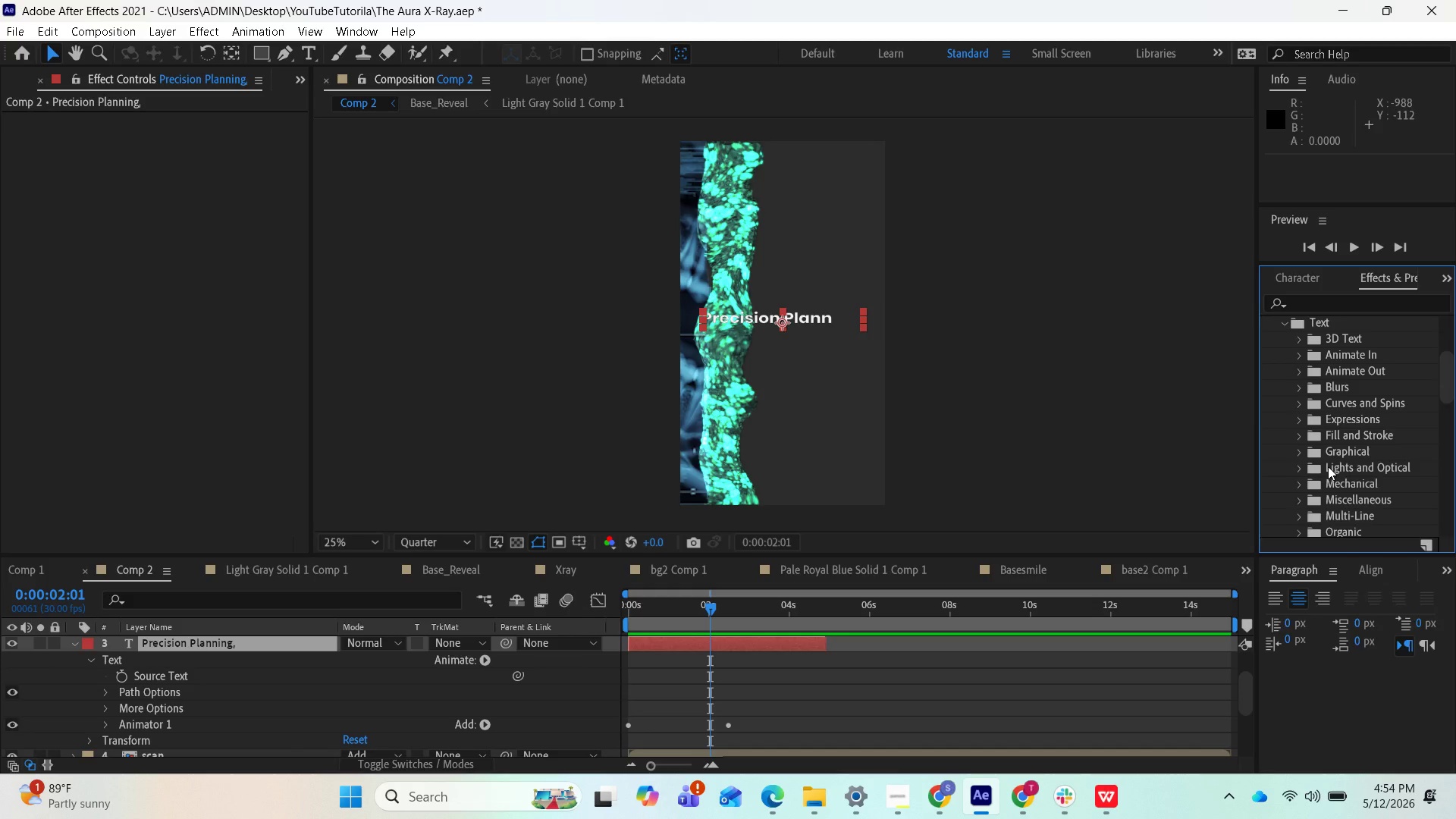 
scroll: coordinate [1328, 466], scroll_direction: up, amount: 1.0
 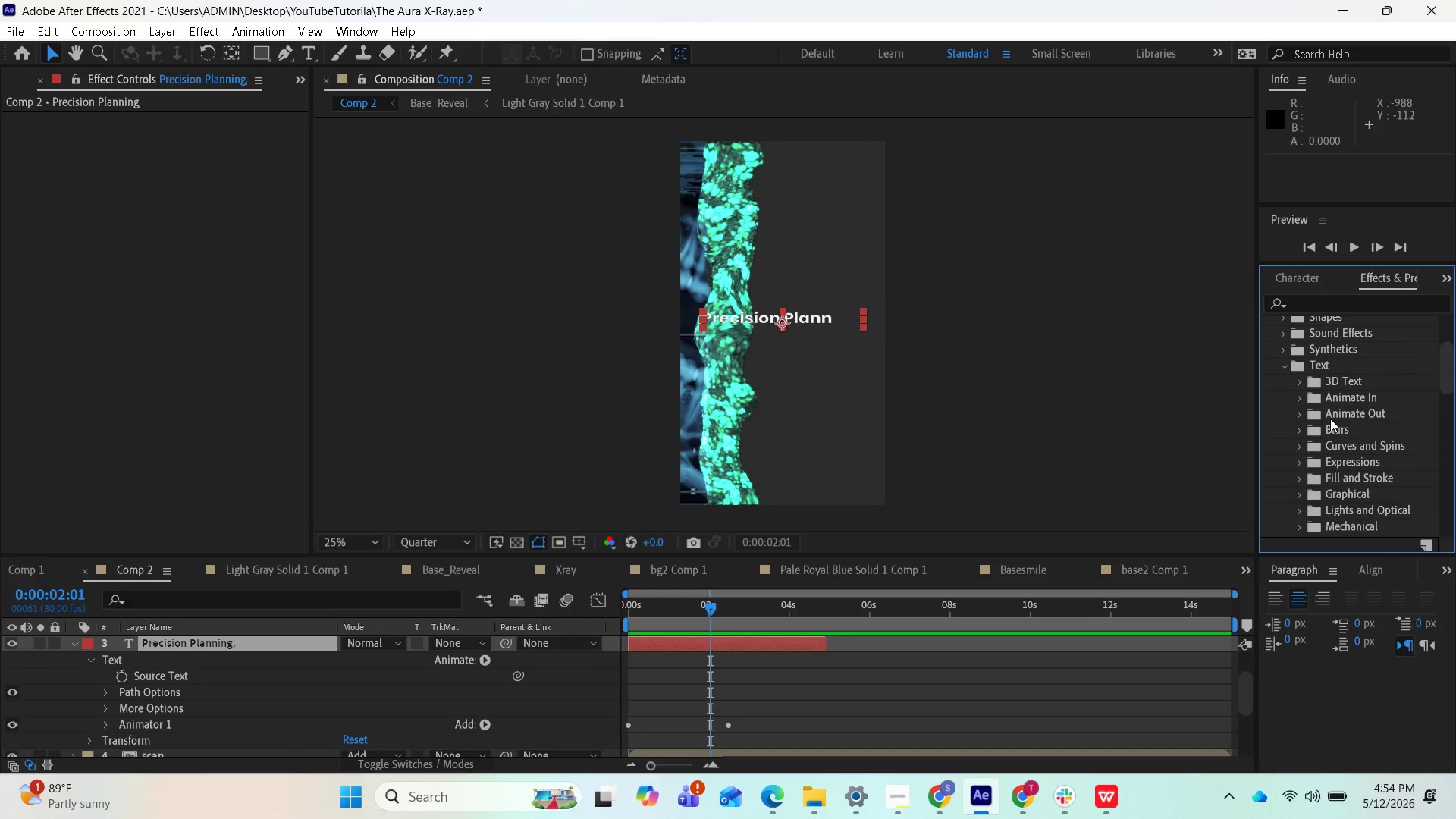 
scroll: coordinate [1335, 454], scroll_direction: down, amount: 2.0
 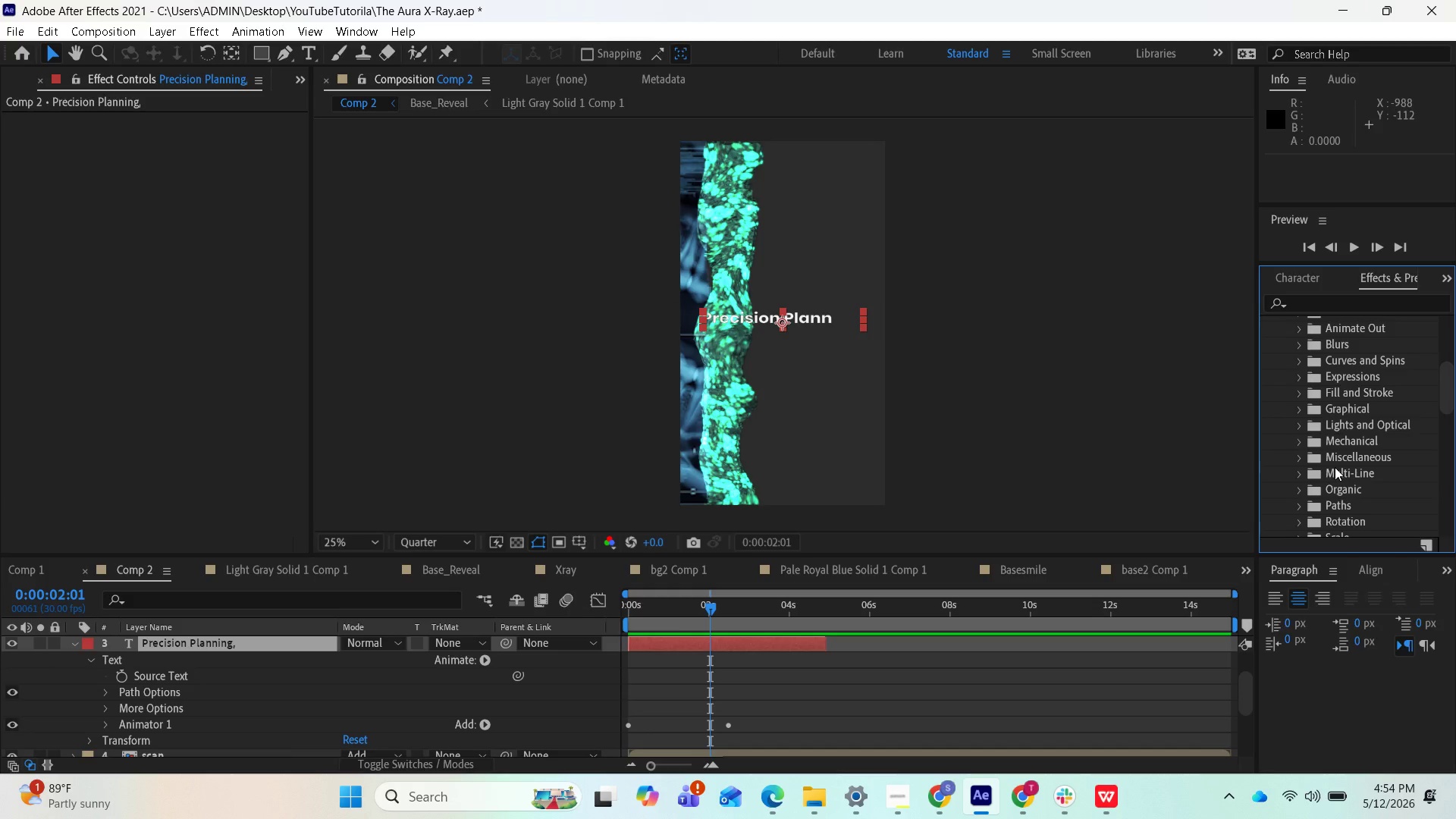 
wait(9.74)
 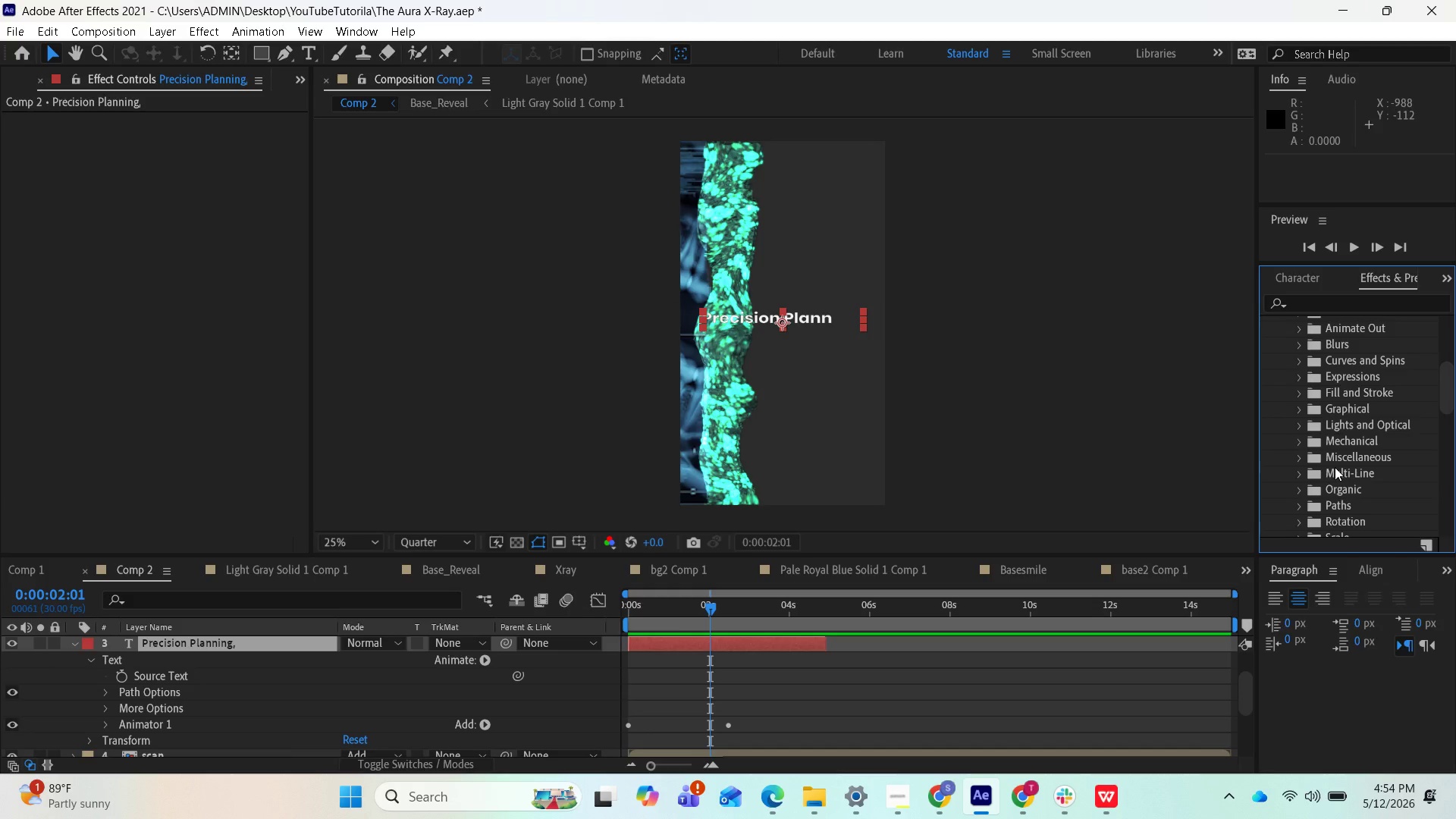 
scroll: coordinate [1363, 475], scroll_direction: down, amount: 1.0
 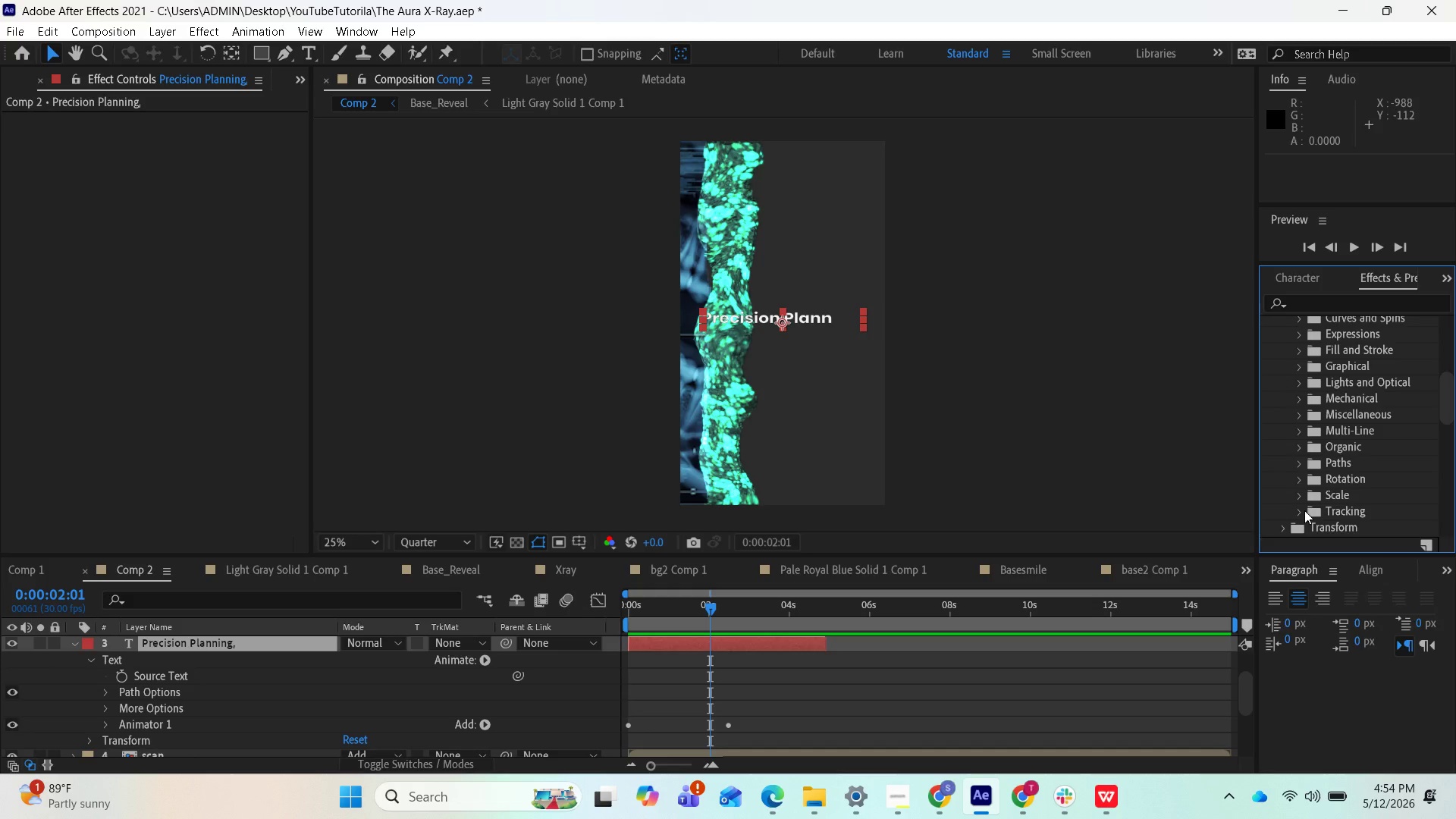 
left_click([1298, 510])
 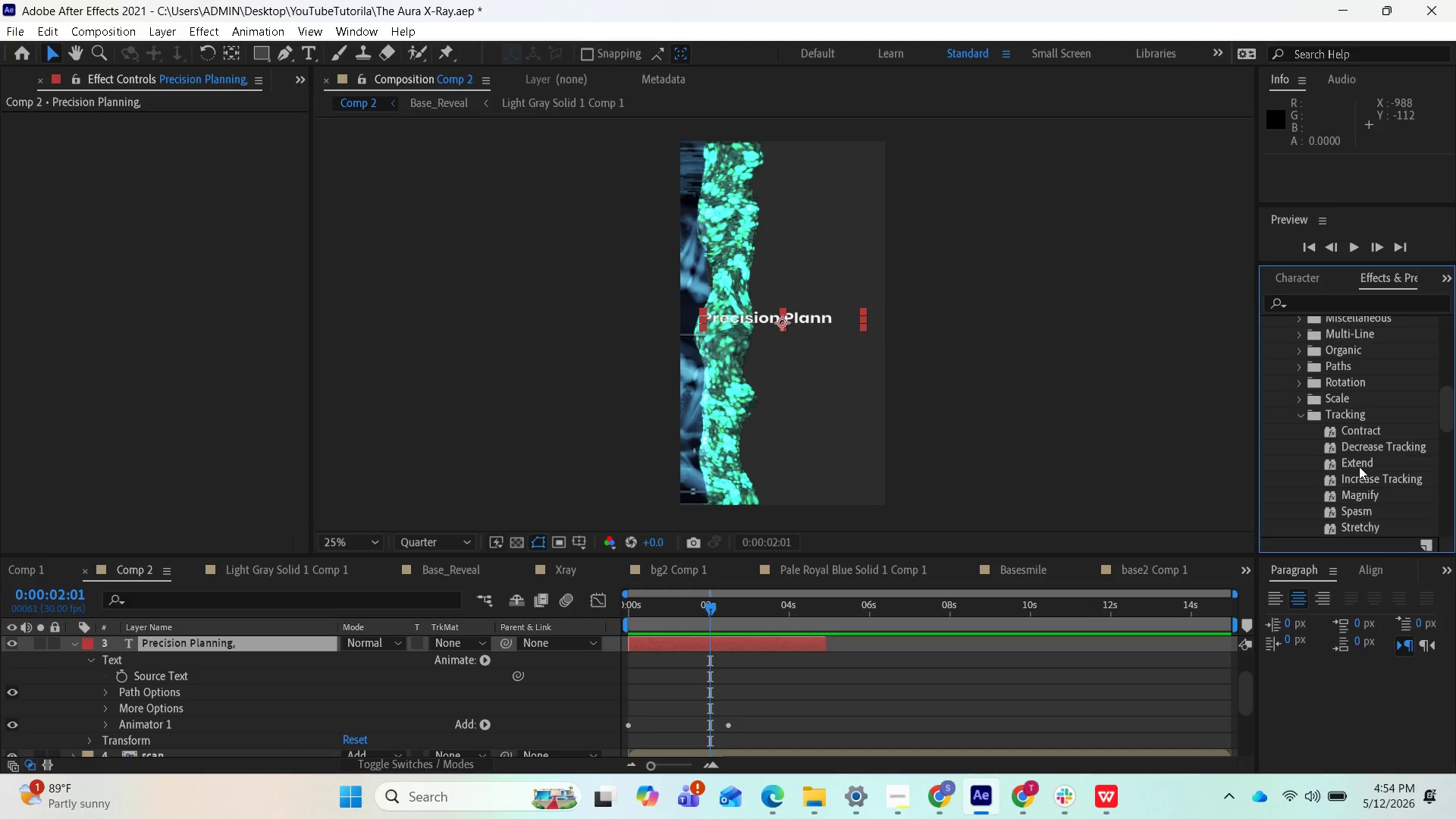 
wait(18.84)
 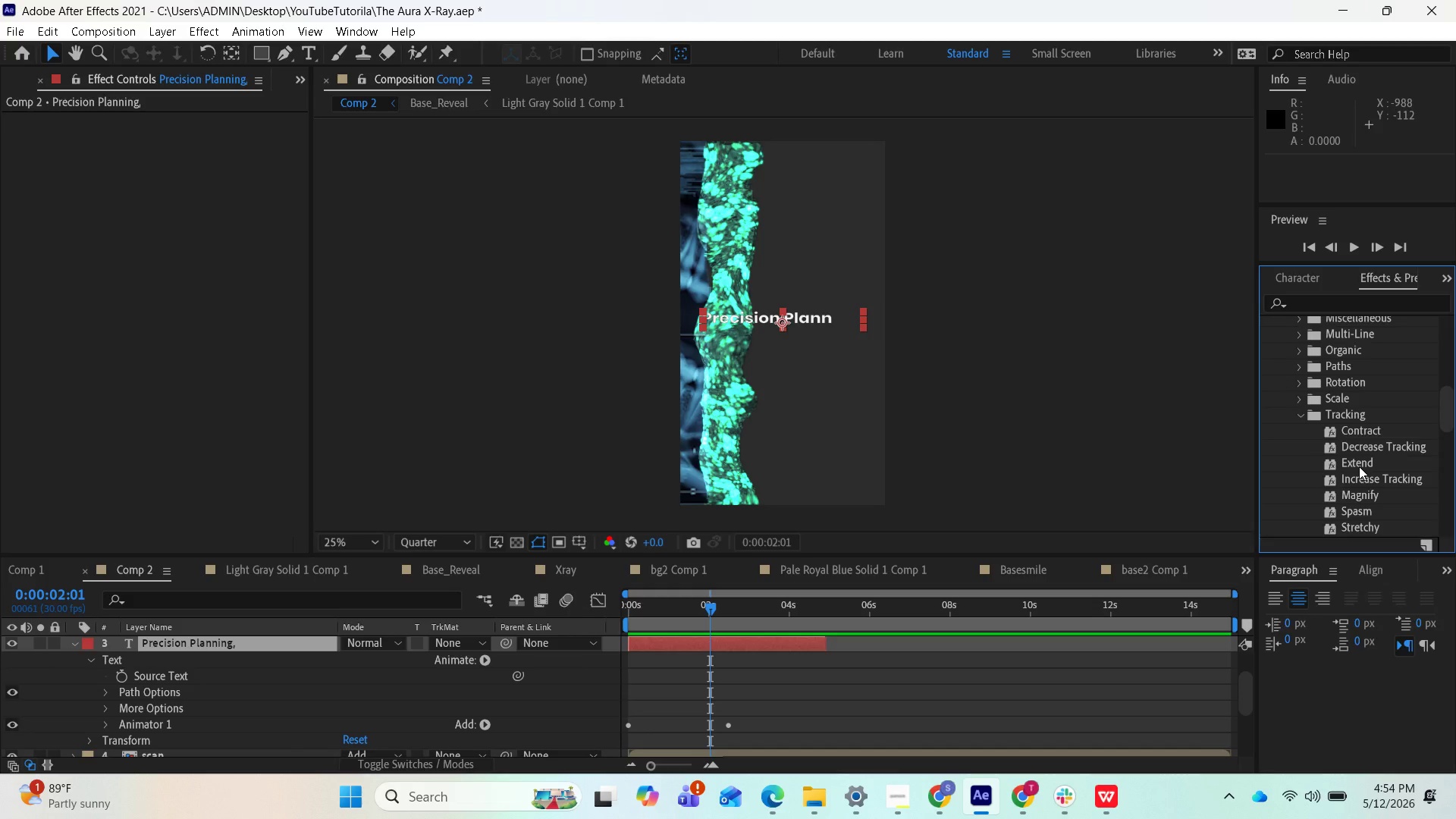 
left_click([1379, 479])
 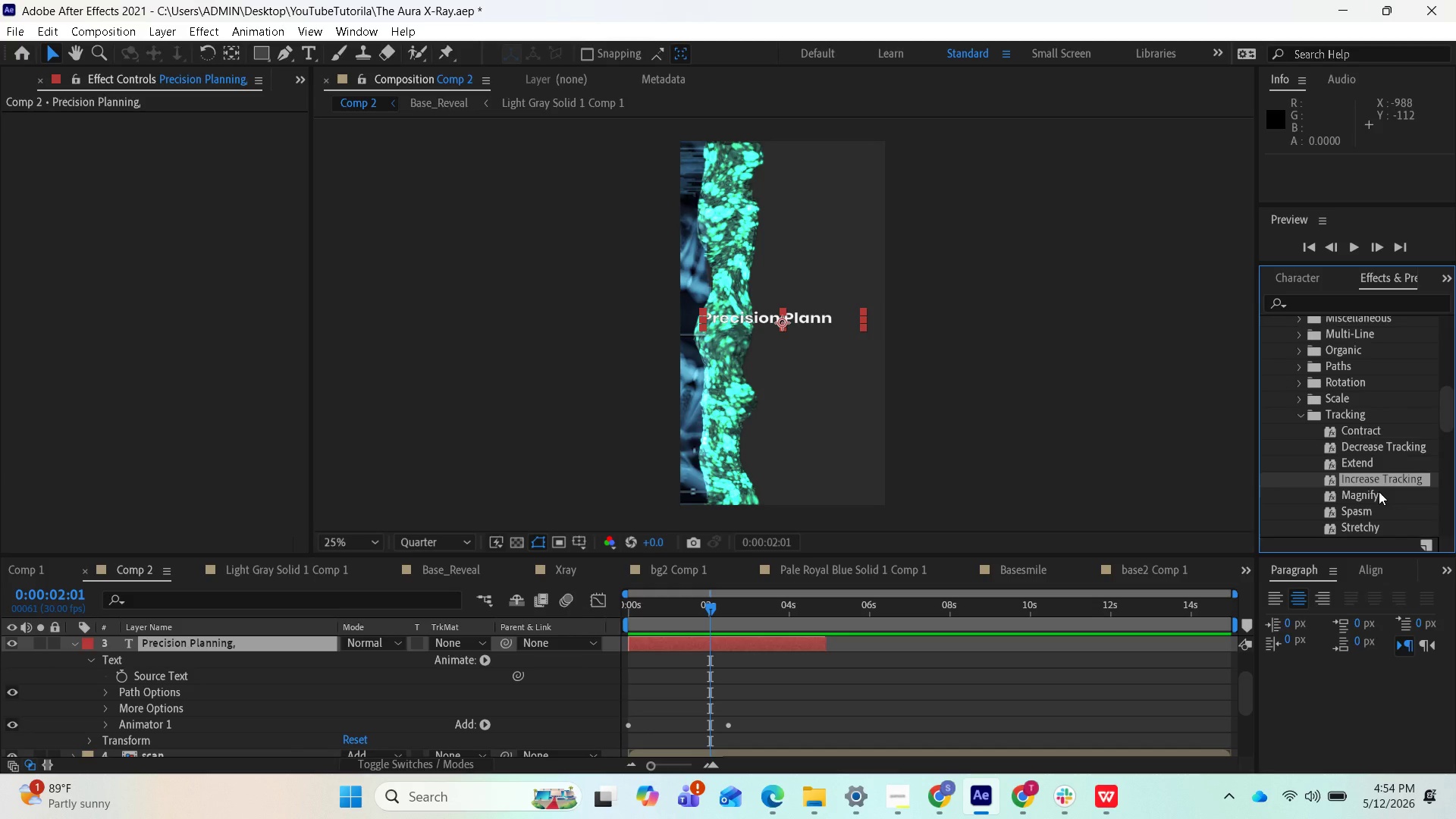 
left_click([1379, 491])
 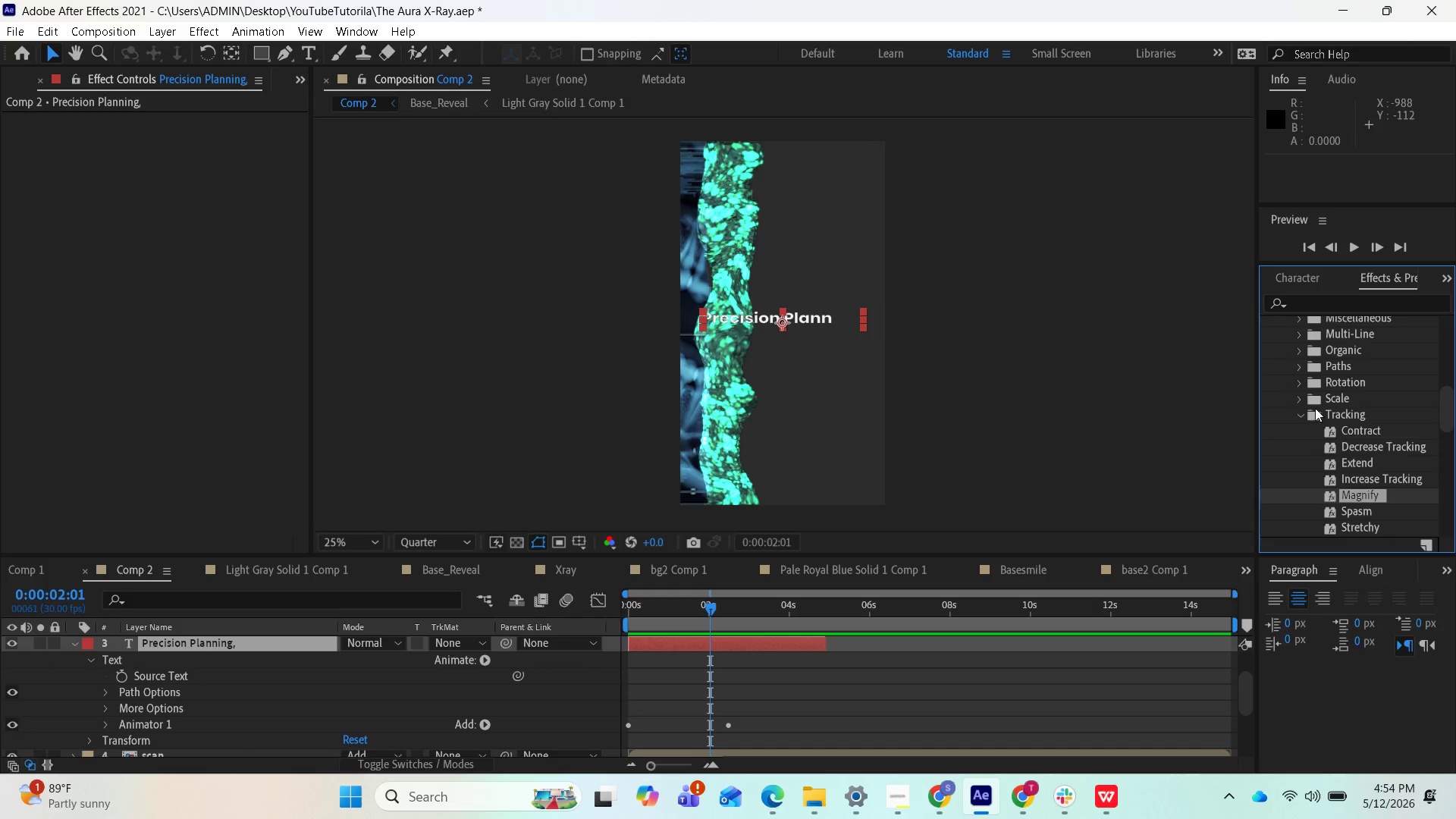 
scroll: coordinate [1345, 425], scroll_direction: up, amount: 3.0
 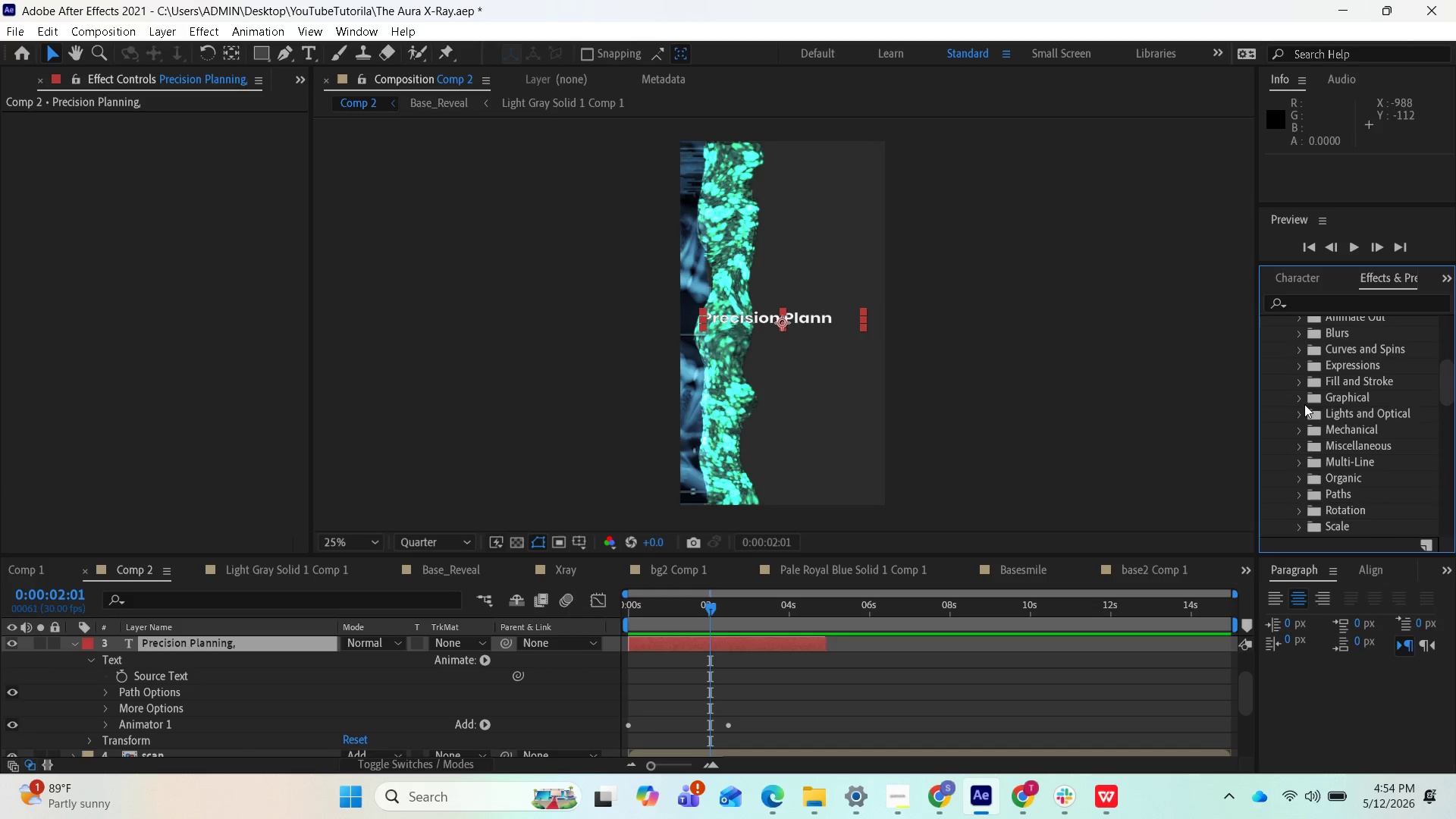 
left_click([1298, 401])
 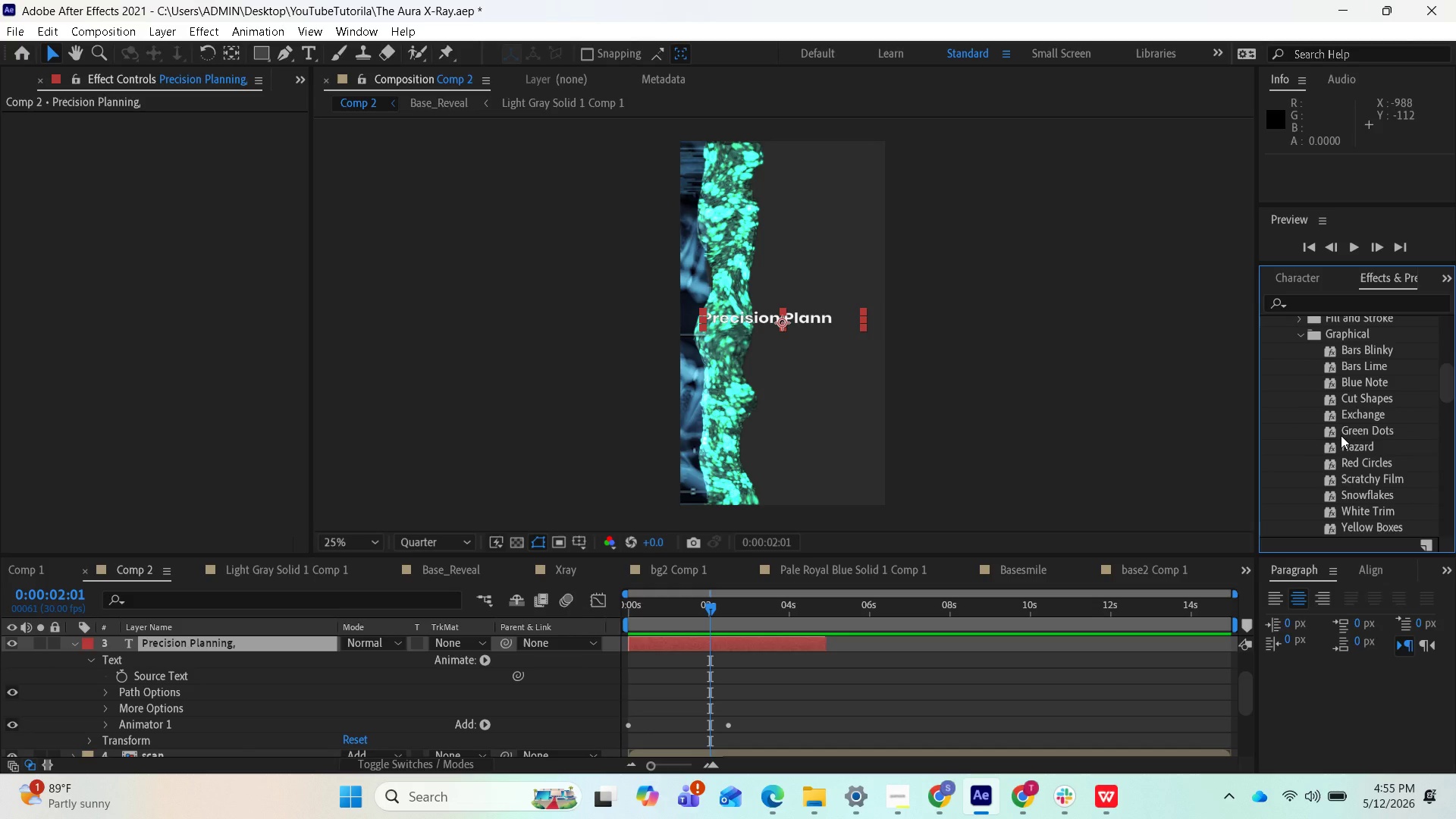 
scroll: coordinate [1344, 420], scroll_direction: up, amount: 2.0
 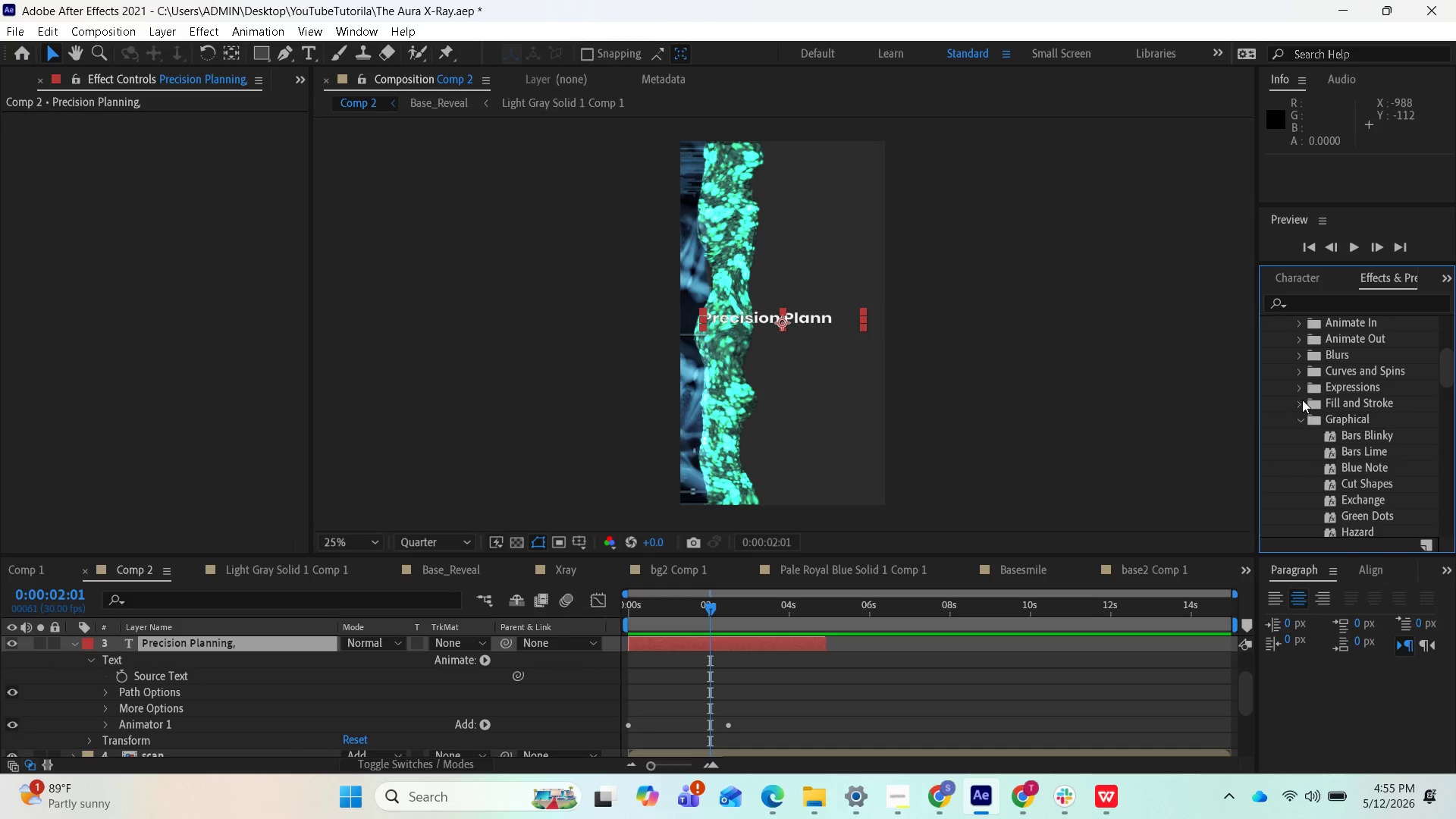 
left_click([1302, 400])
 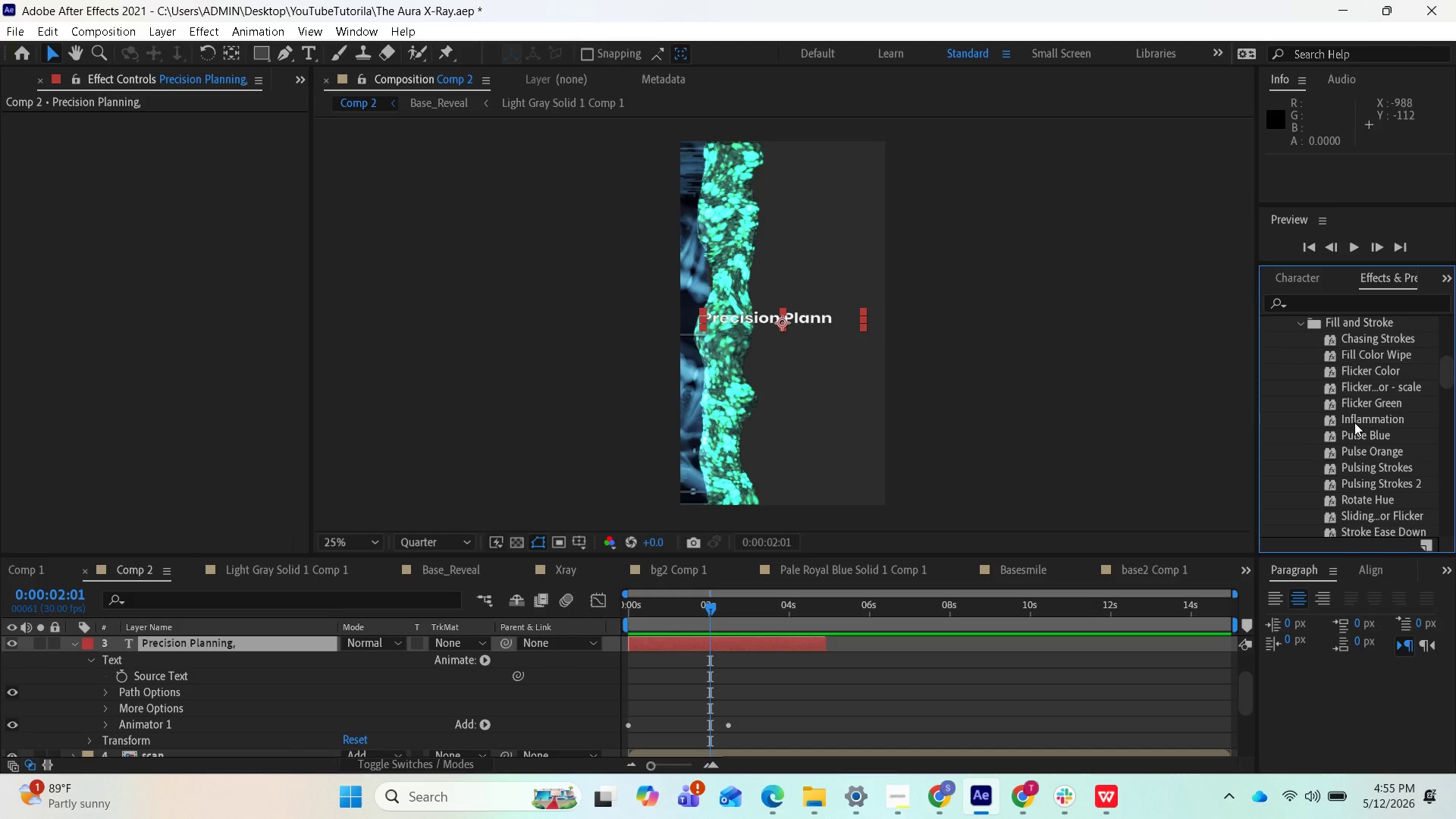 
scroll: coordinate [1354, 419], scroll_direction: up, amount: 3.0
 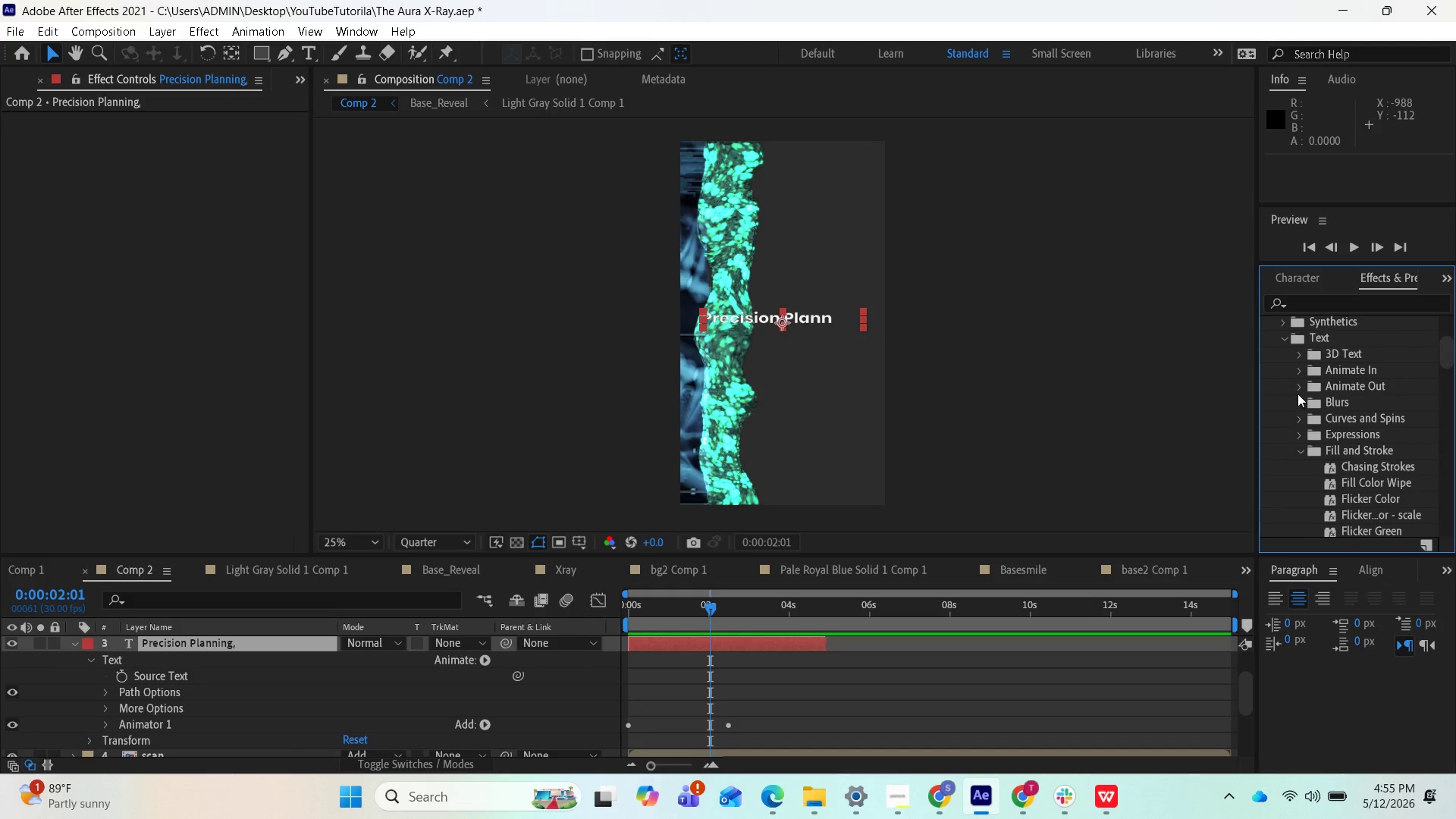 
left_click([1298, 388])
 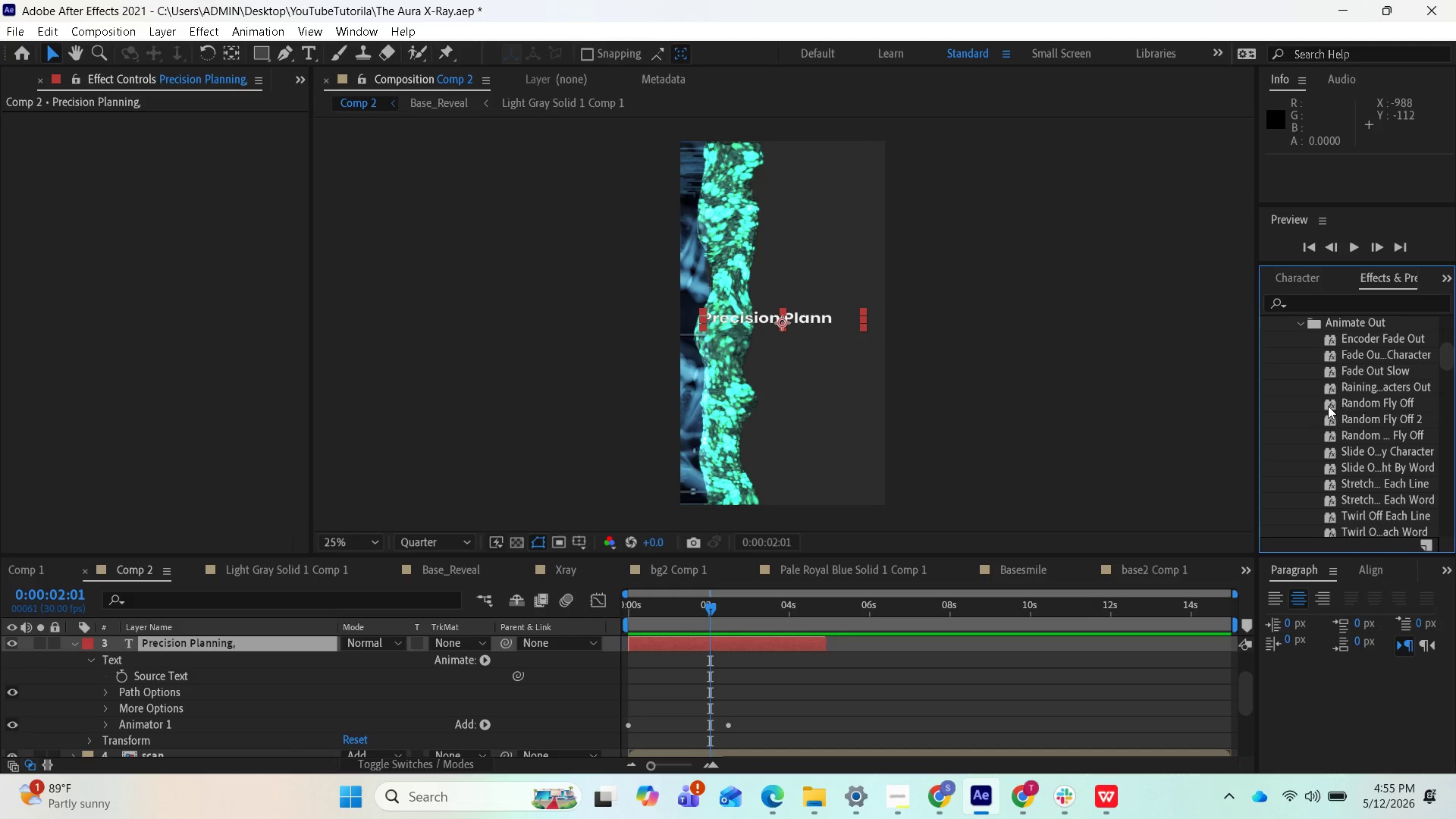 
scroll: coordinate [1342, 413], scroll_direction: up, amount: 1.0
 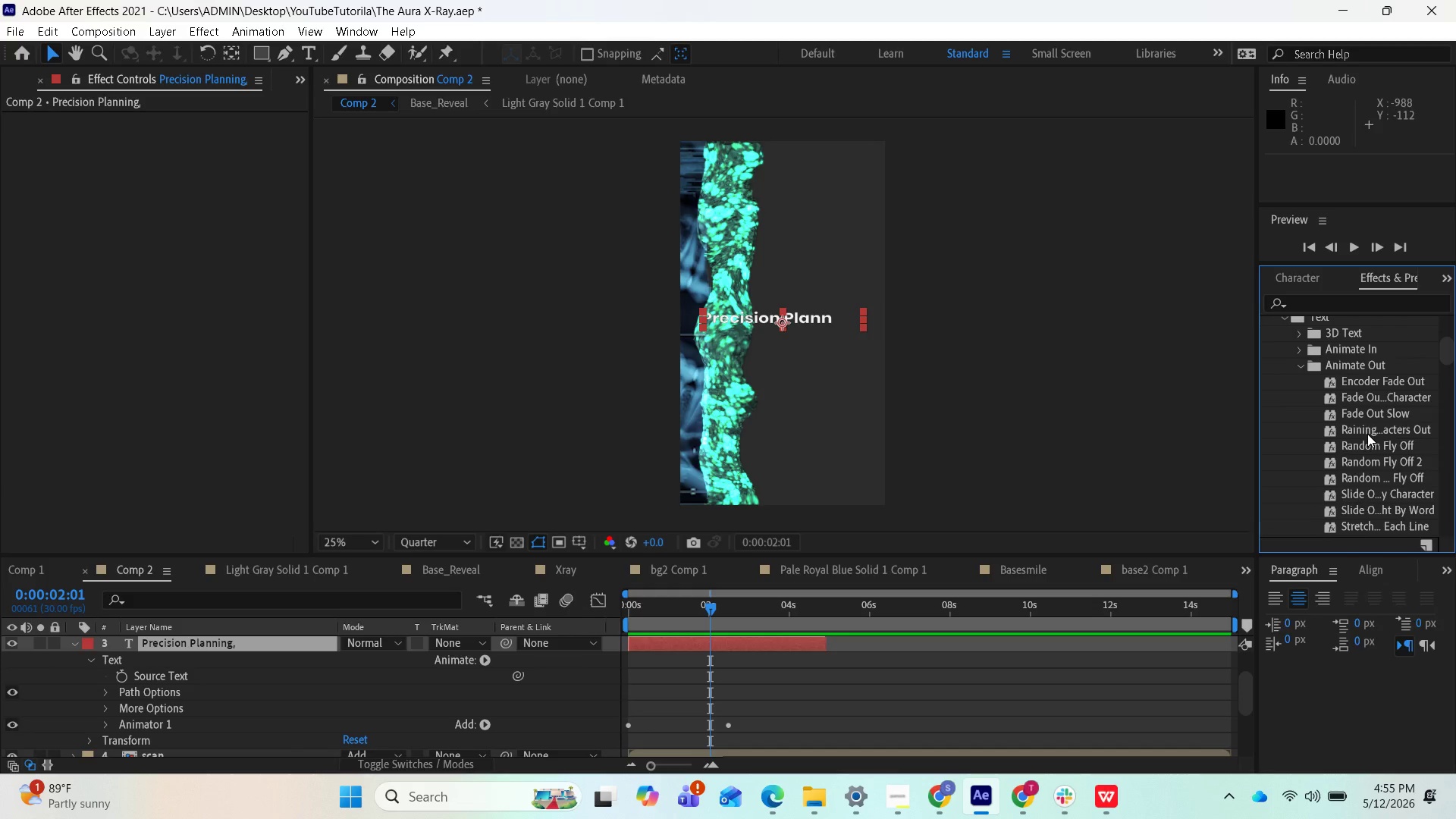 
scroll: coordinate [1340, 462], scroll_direction: down, amount: 2.0
 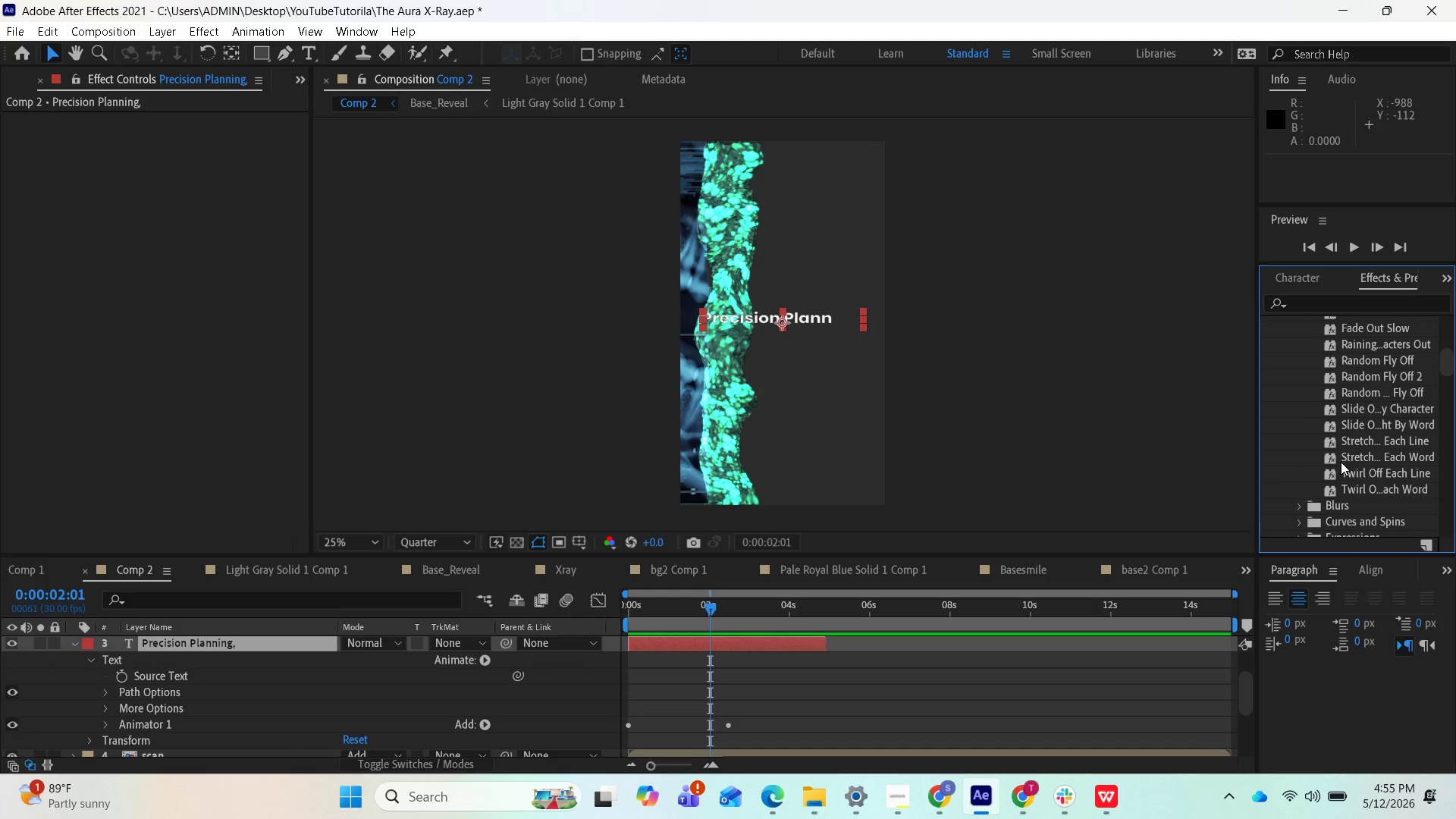 
scroll: coordinate [1330, 429], scroll_direction: up, amount: 4.0
 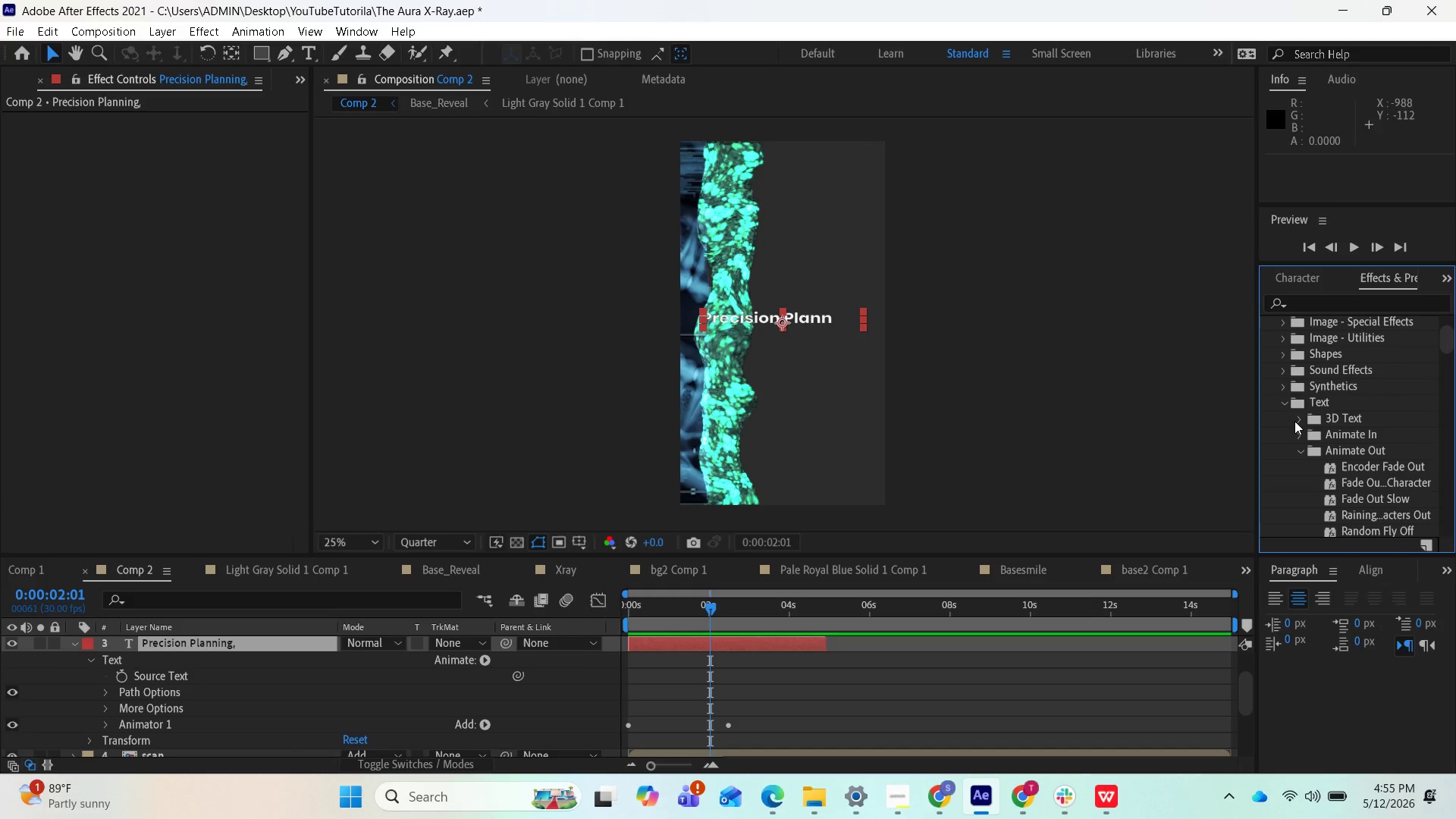 
left_click([1294, 417])
 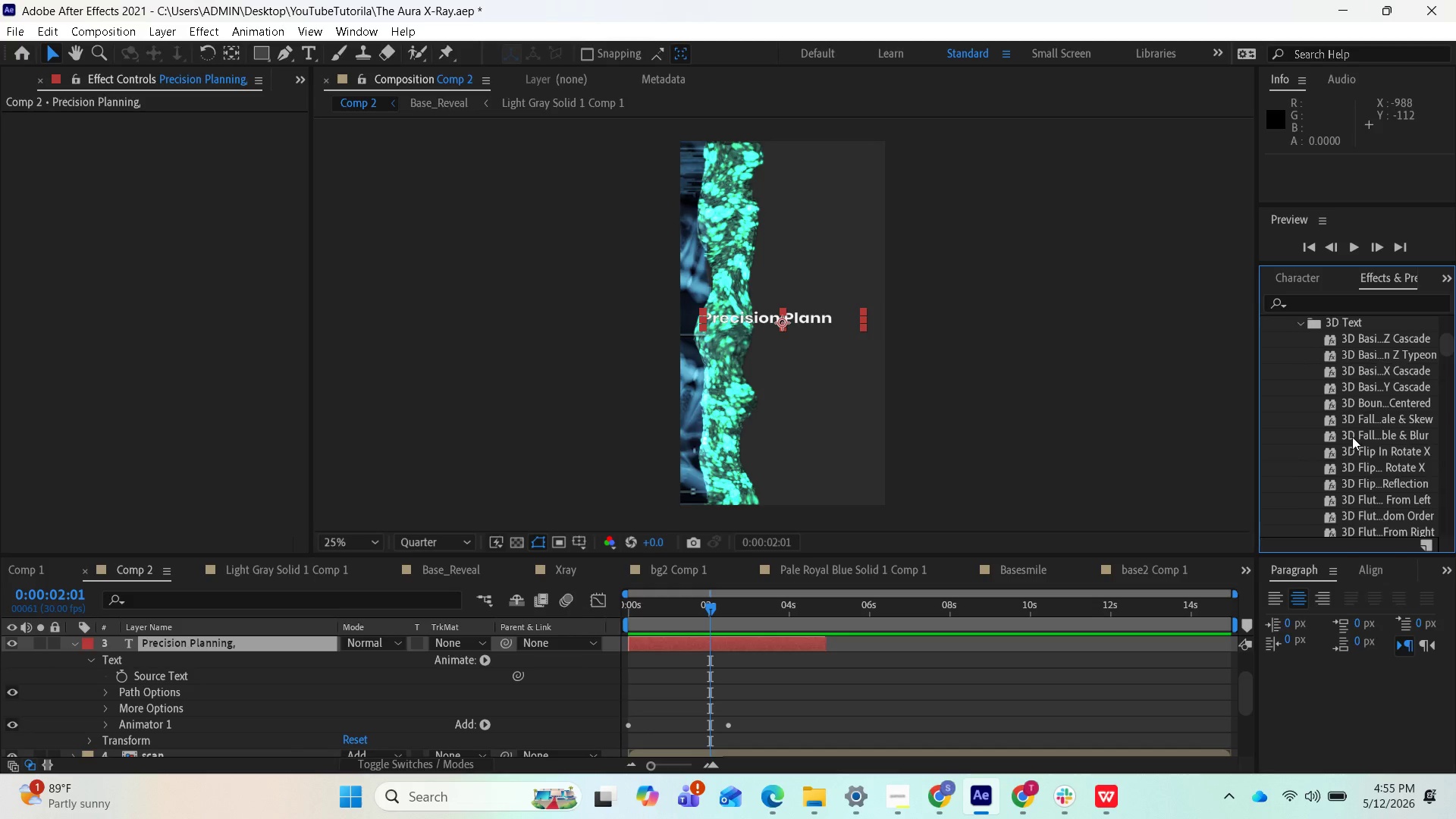 
scroll: coordinate [1369, 477], scroll_direction: down, amount: 8.0
 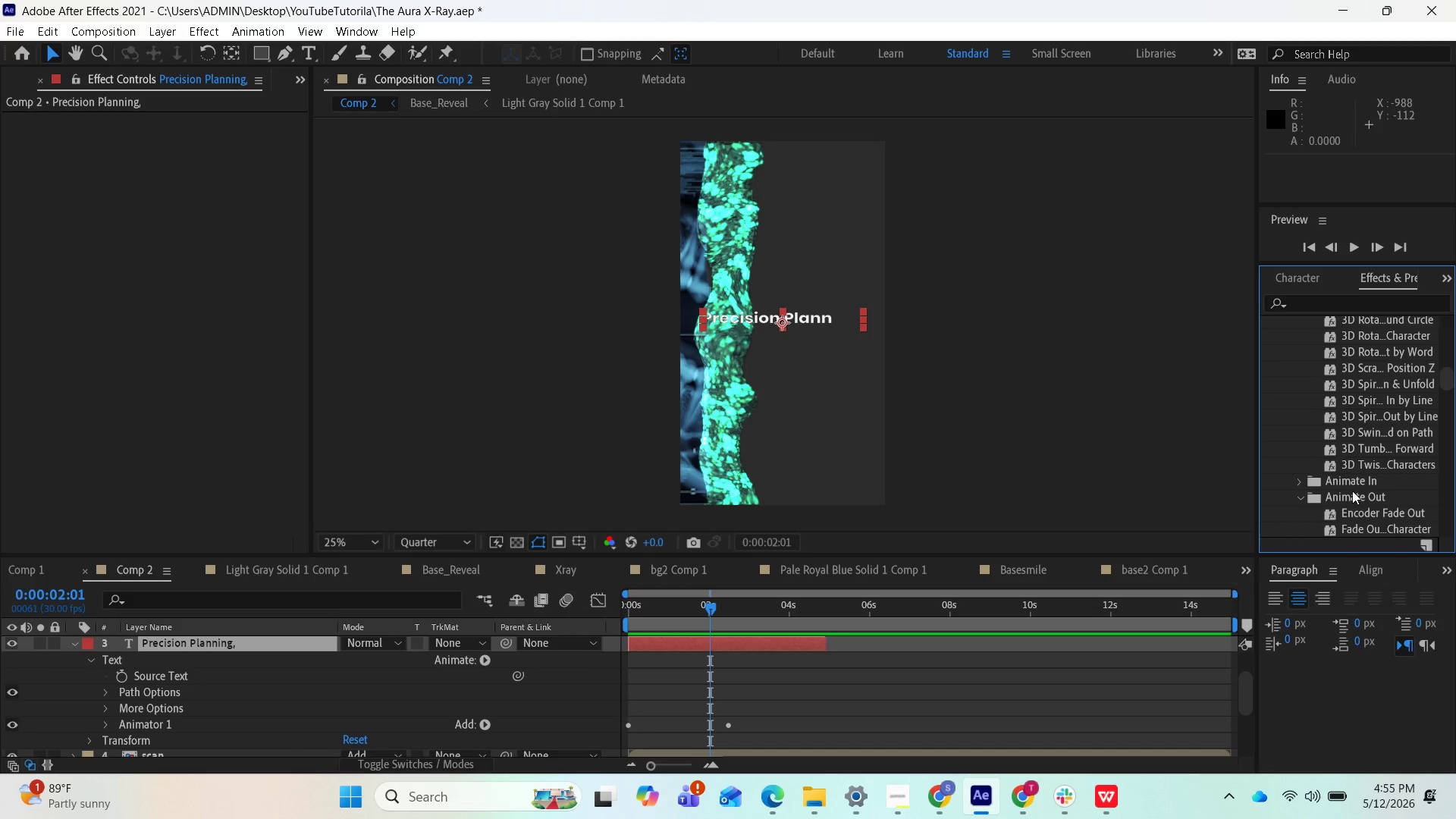 
scroll: coordinate [1365, 431], scroll_direction: up, amount: 10.0
 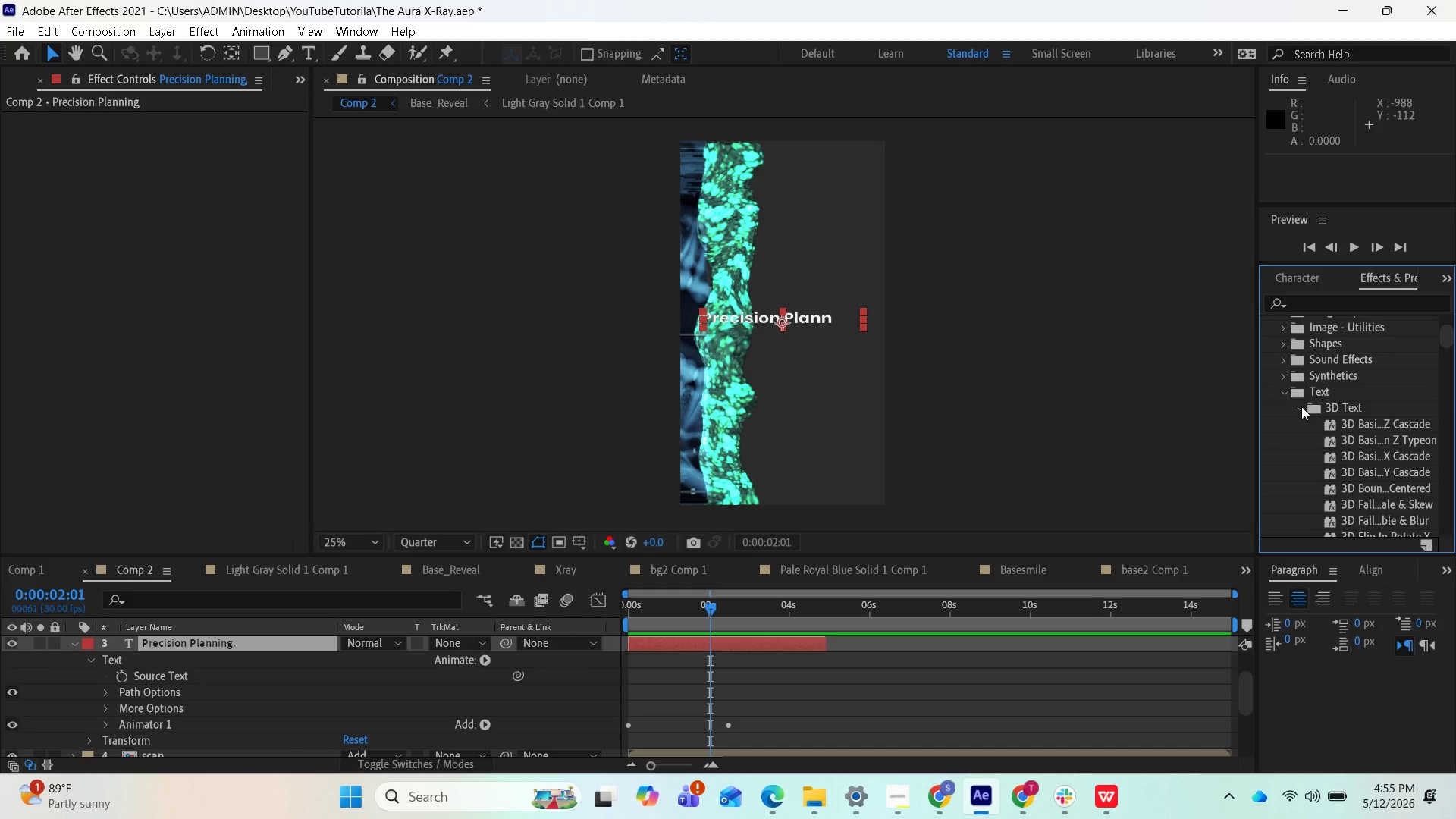 
left_click([1301, 406])
 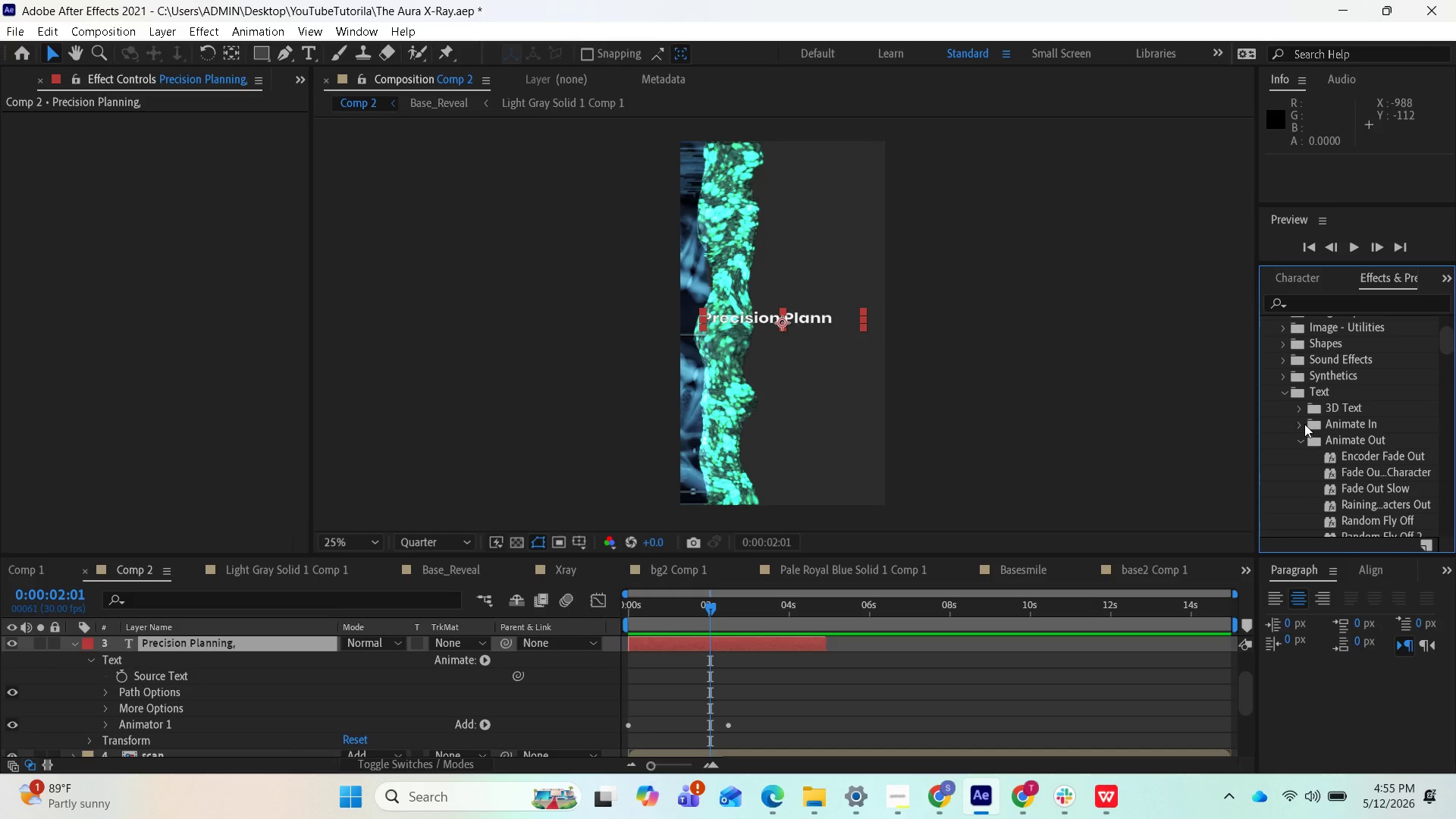 
scroll: coordinate [1338, 480], scroll_direction: down, amount: 2.0
 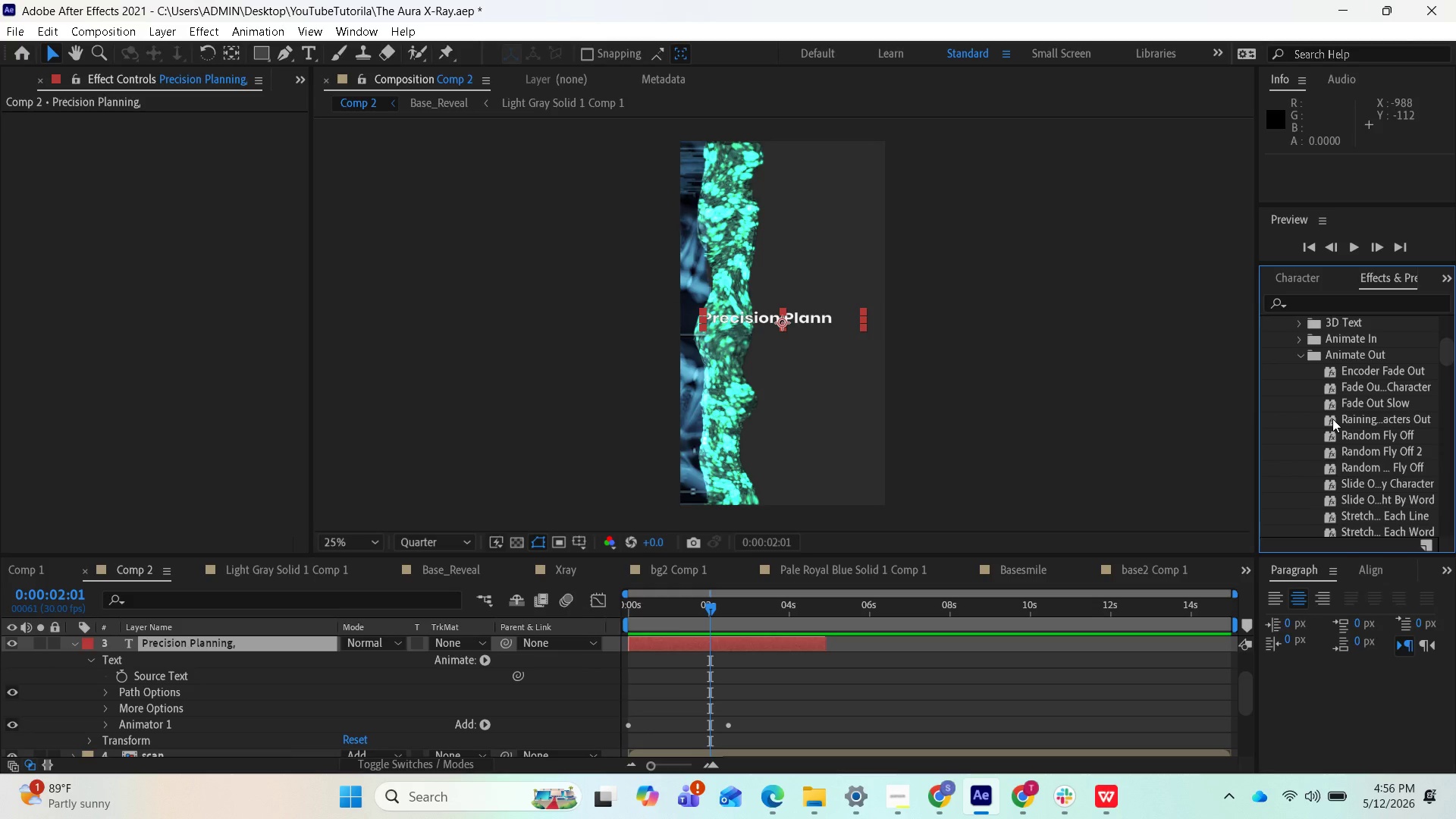 
wait(79.58)
 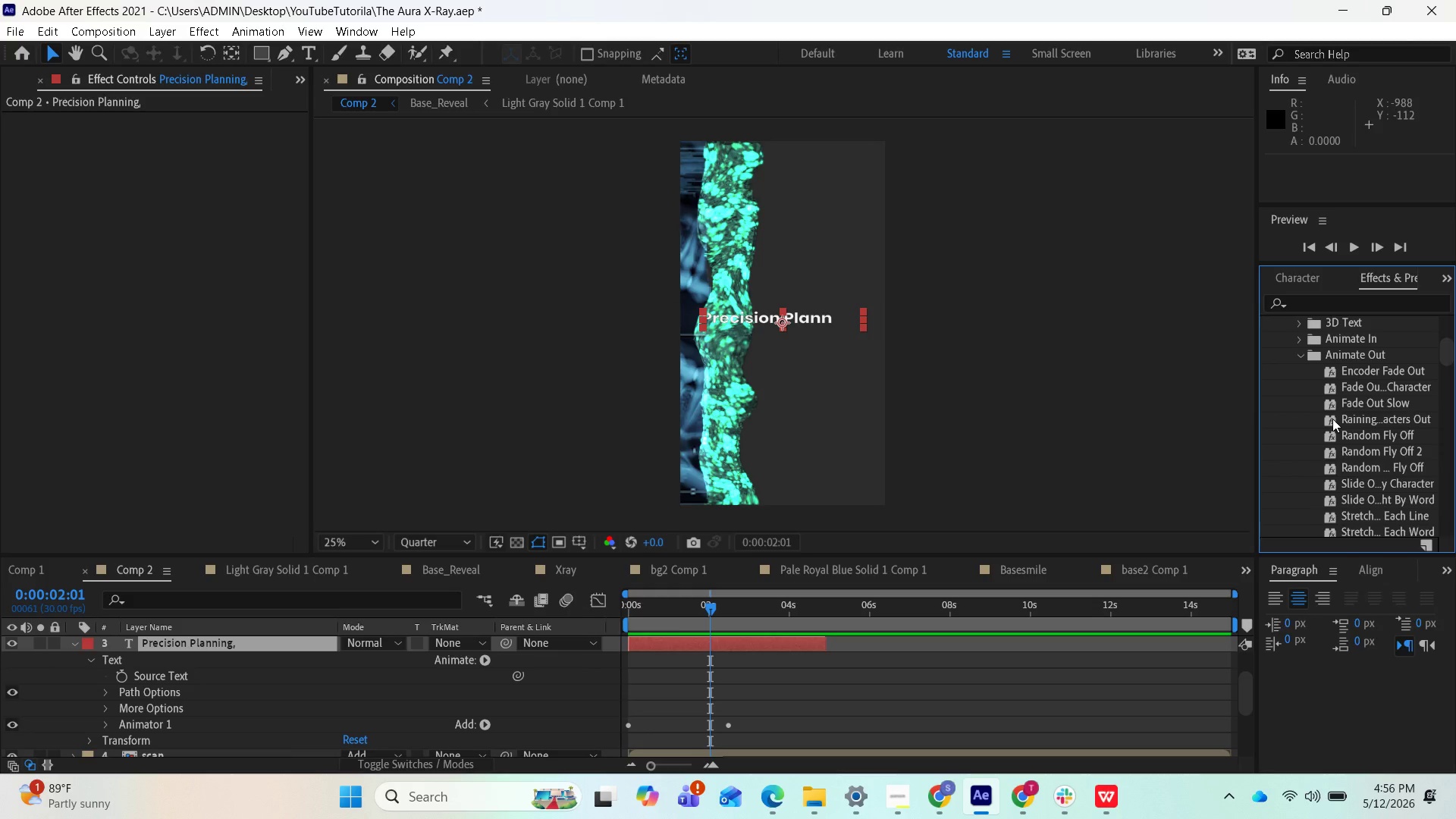 
left_click([1347, 308])
 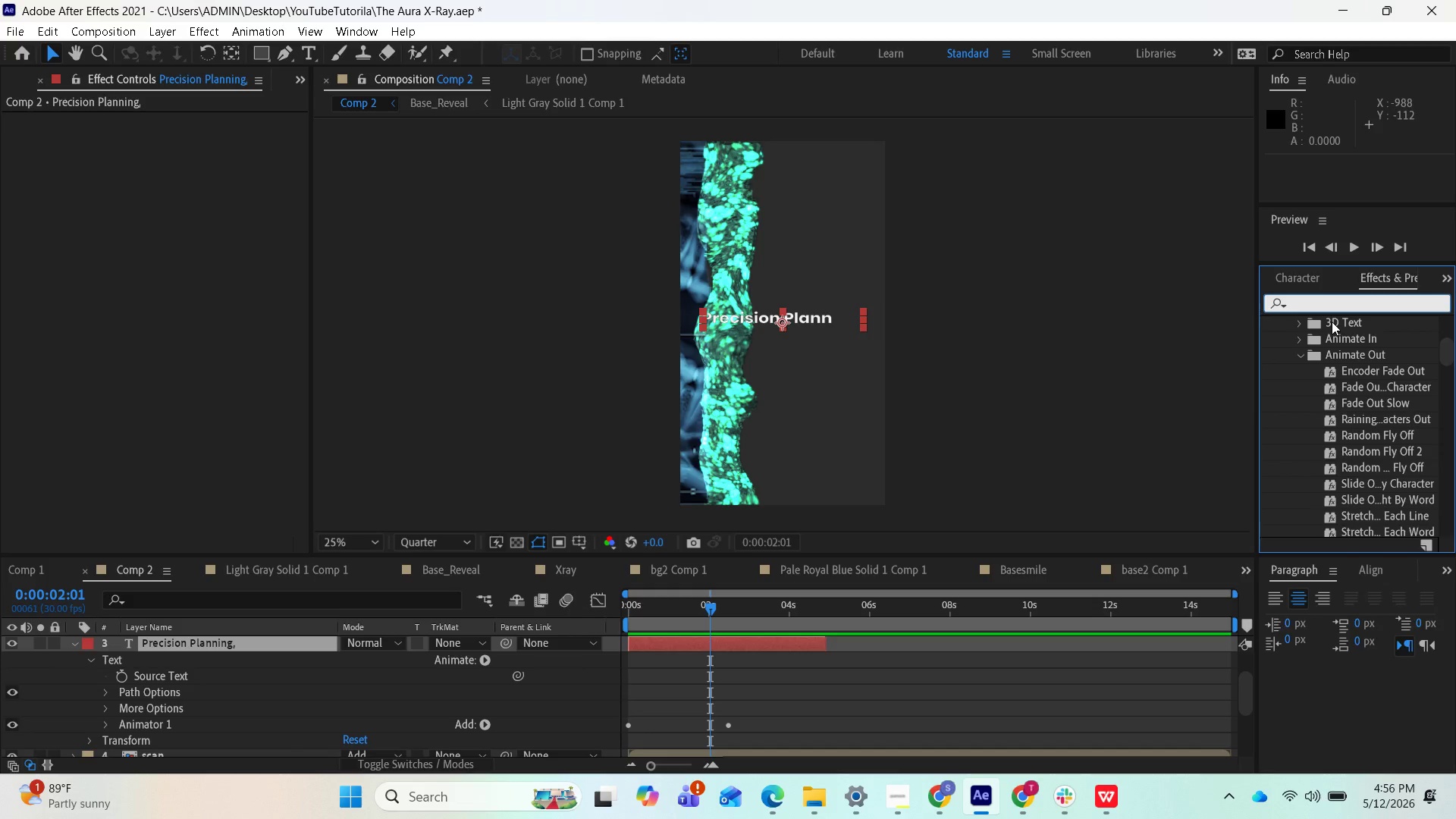 
type(cot)
key(Backspace)
key(Backspace)
key(Backspace)
key(Backspace)
key(Backspace)
key(Backspace)
key(Backspace)
key(Backspace)
 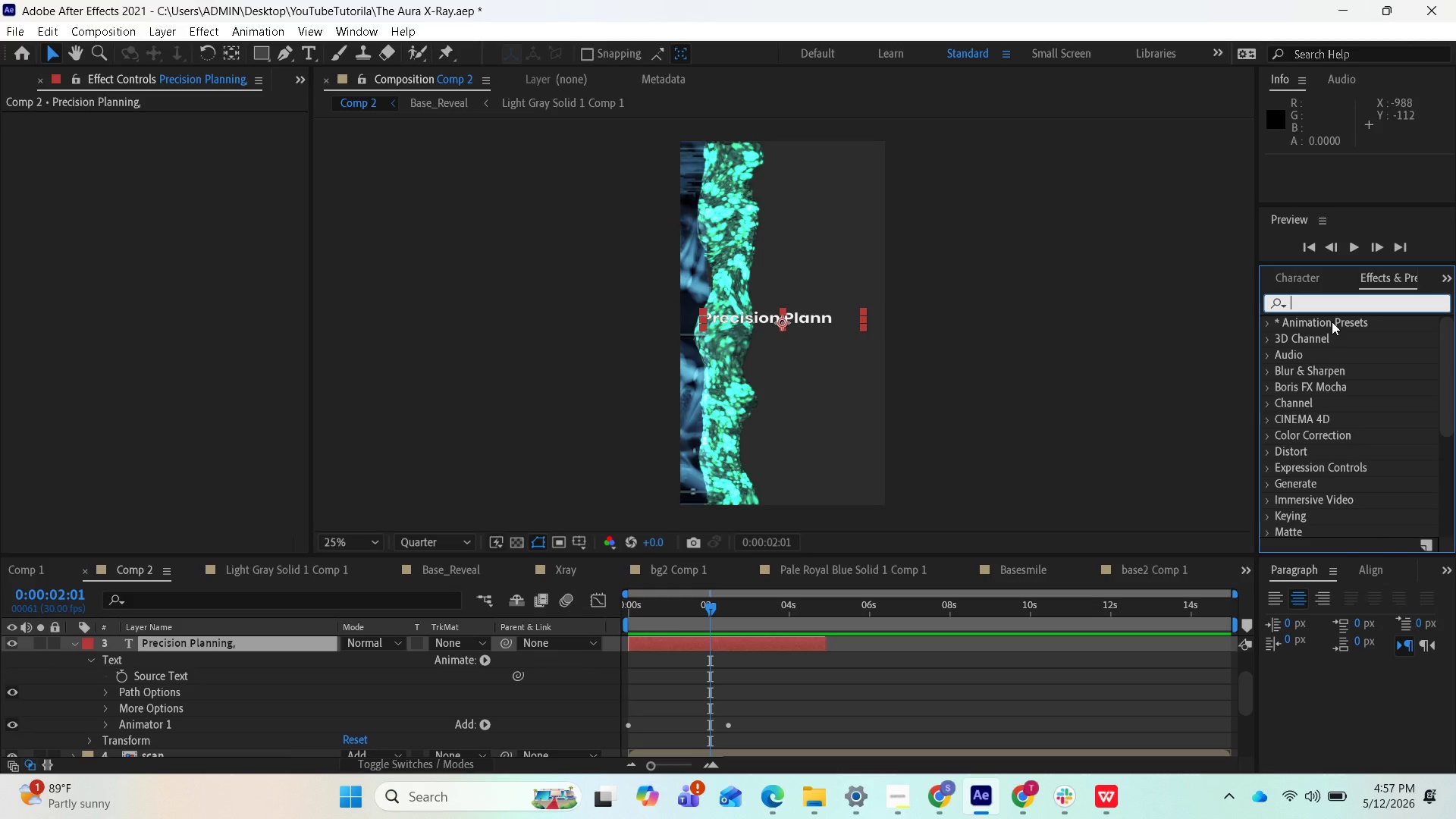 
wait(11.58)
 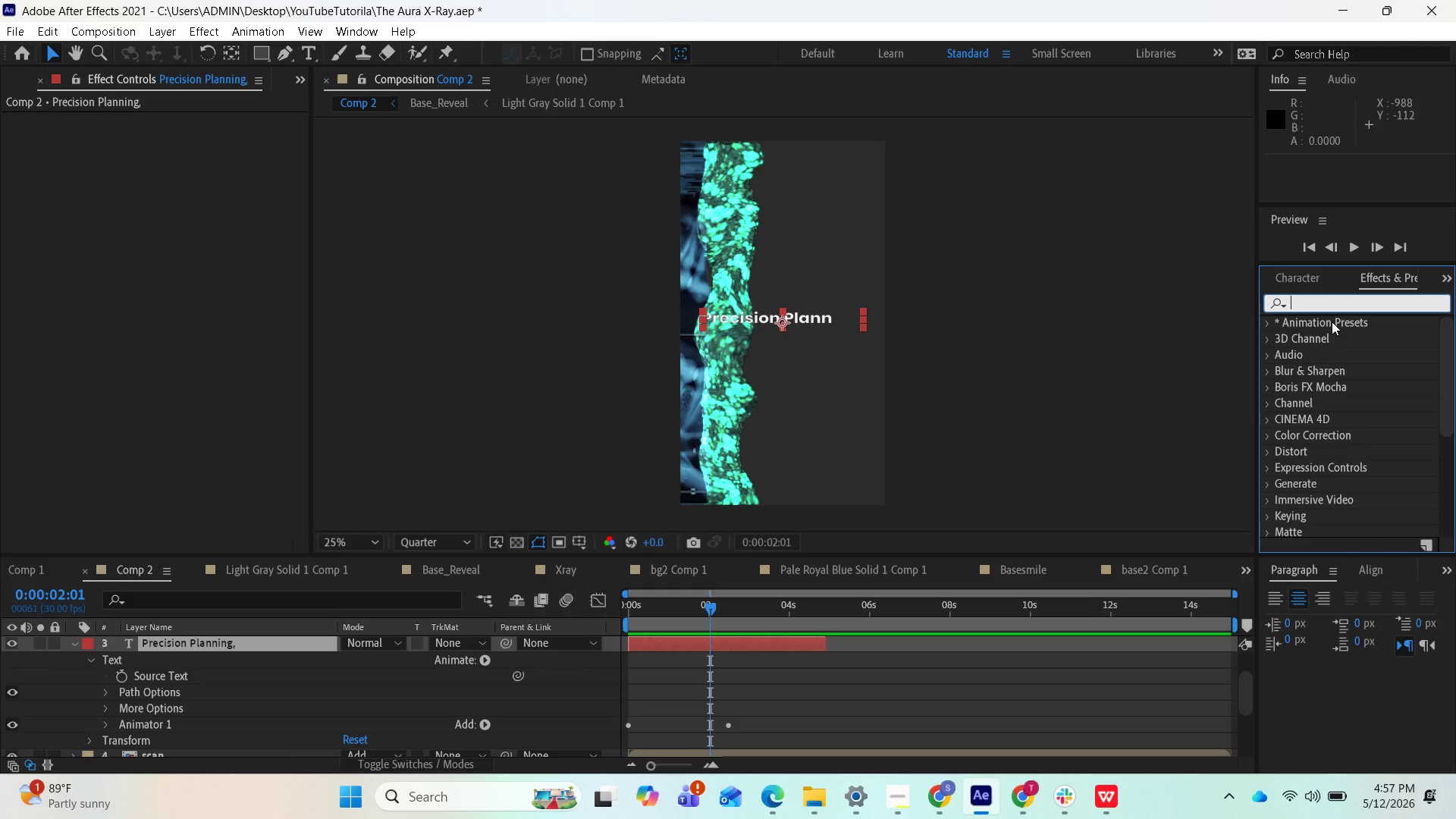 
left_click([1351, 308])
 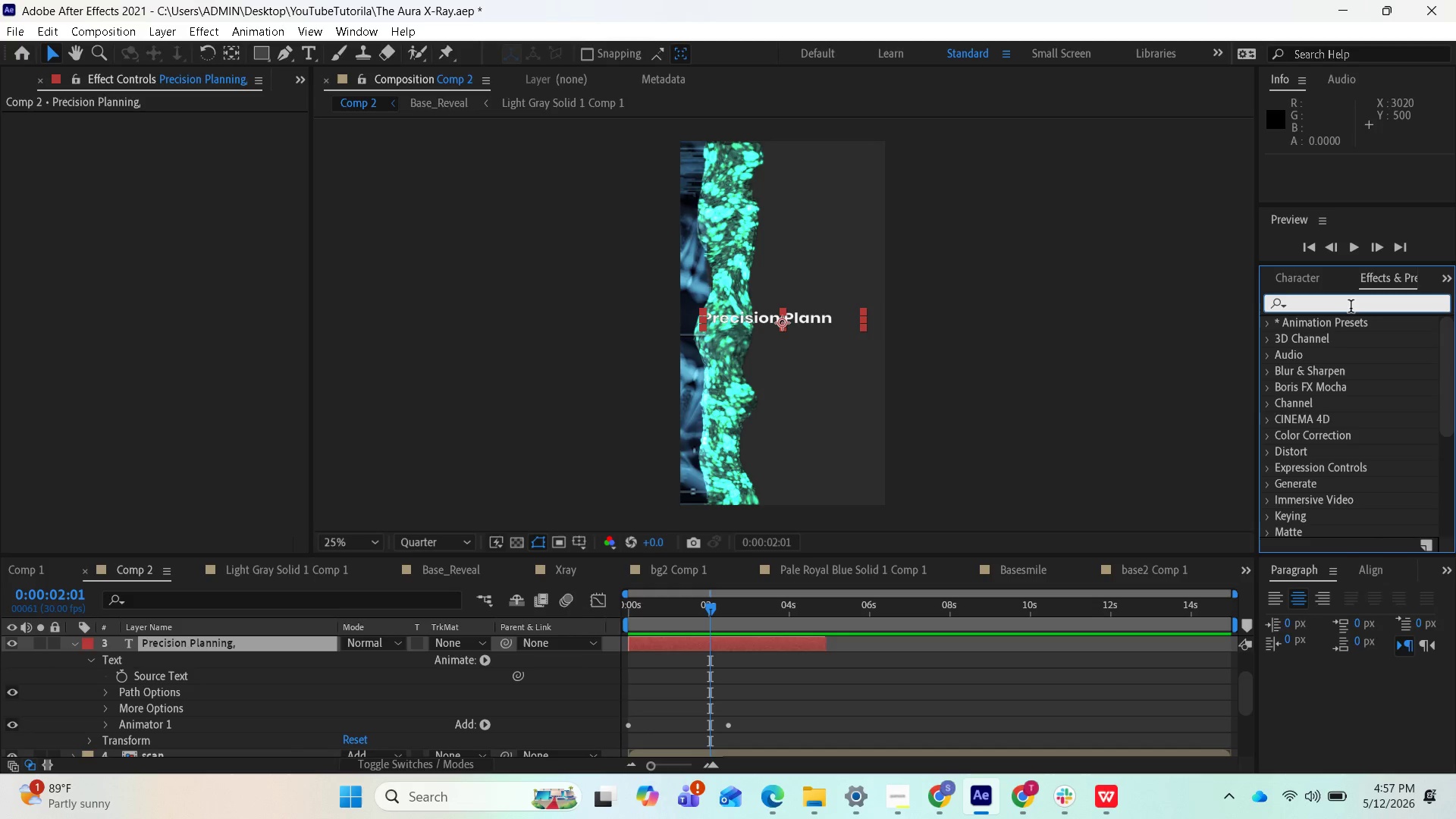 
type(sup)
 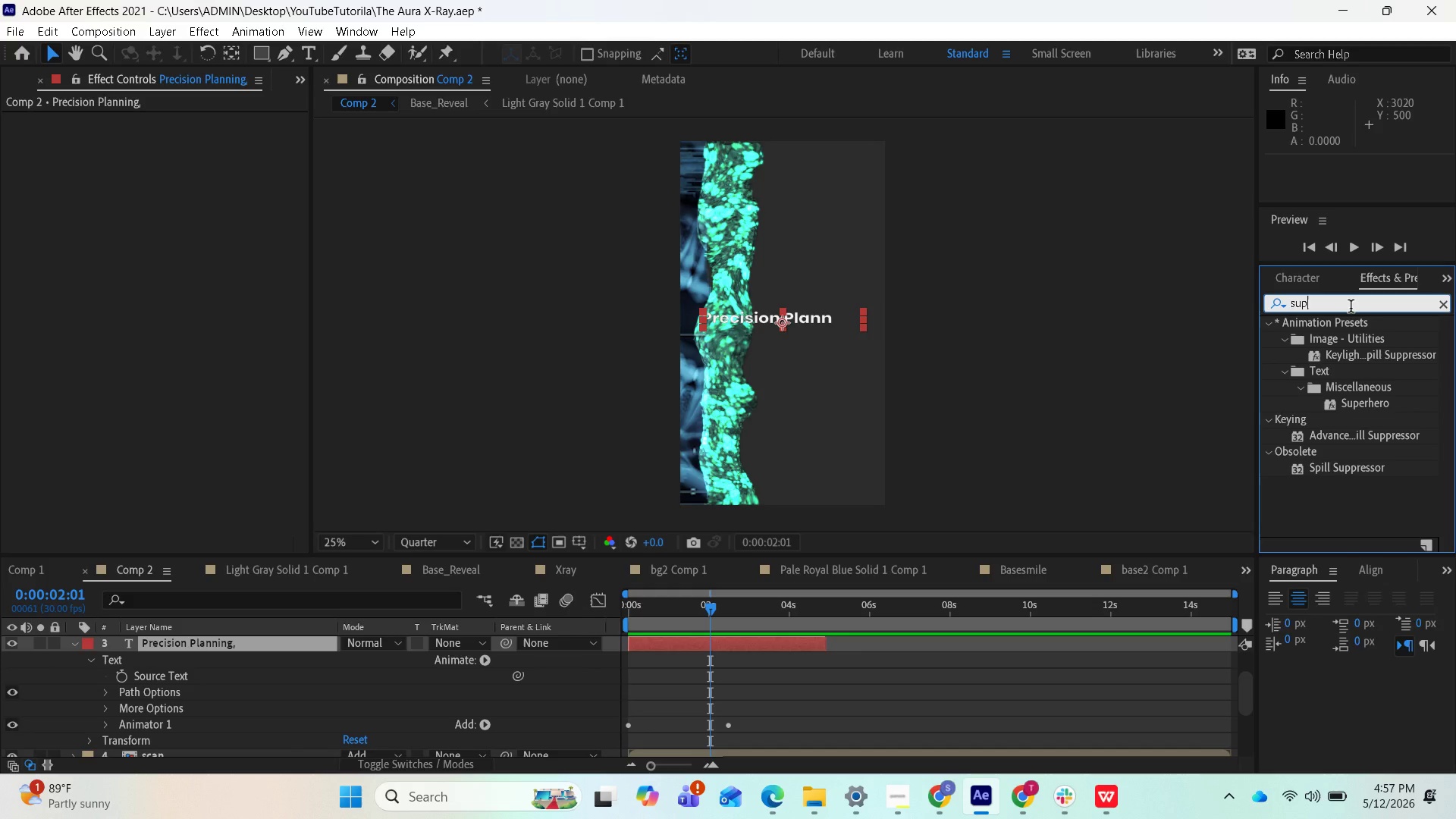 
key(E)
 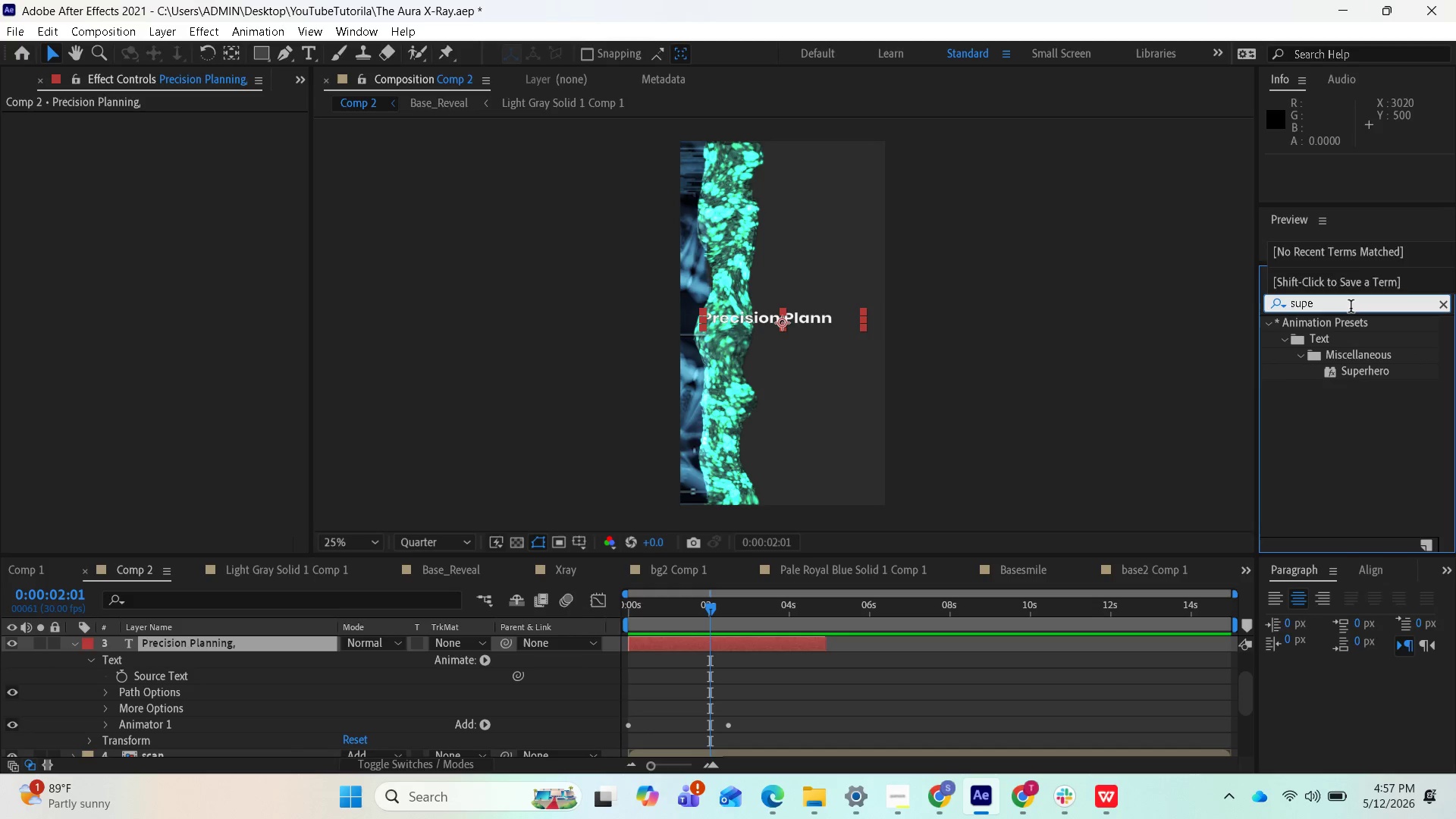 
key(R)
 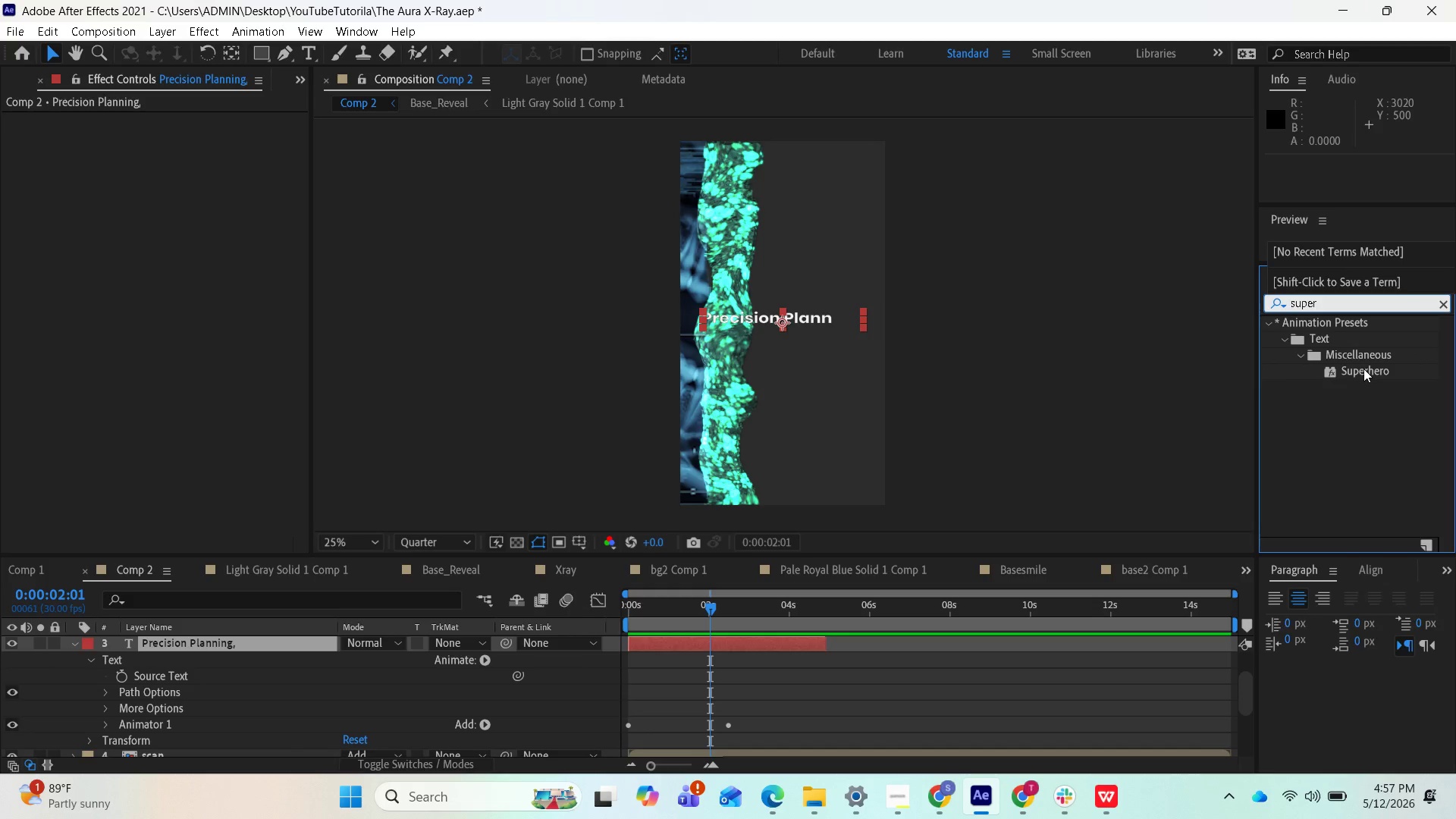 
left_click_drag(start_coordinate=[1363, 369], to_coordinate=[759, 686])
 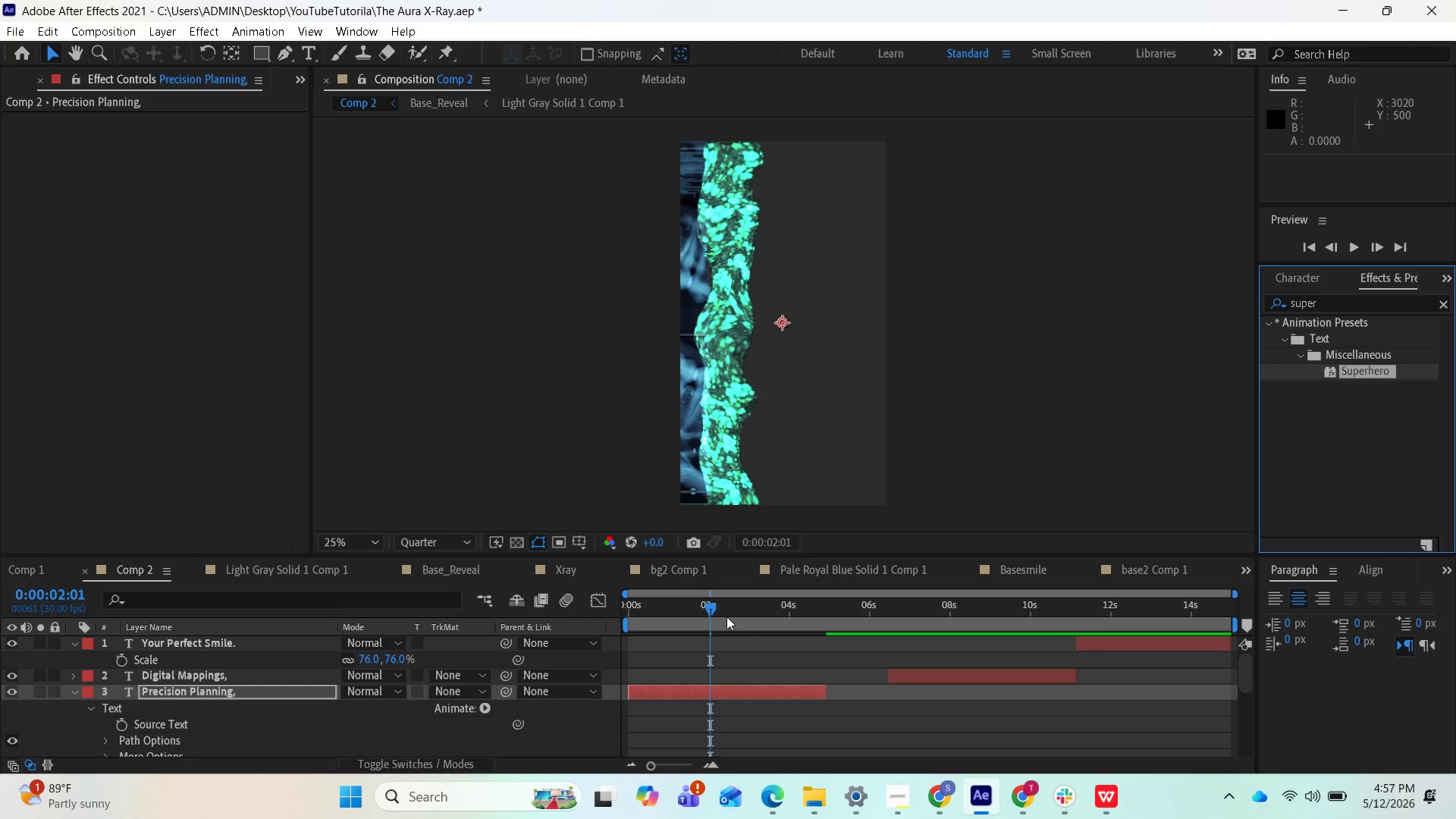 
left_click_drag(start_coordinate=[710, 607], to_coordinate=[631, 631])
 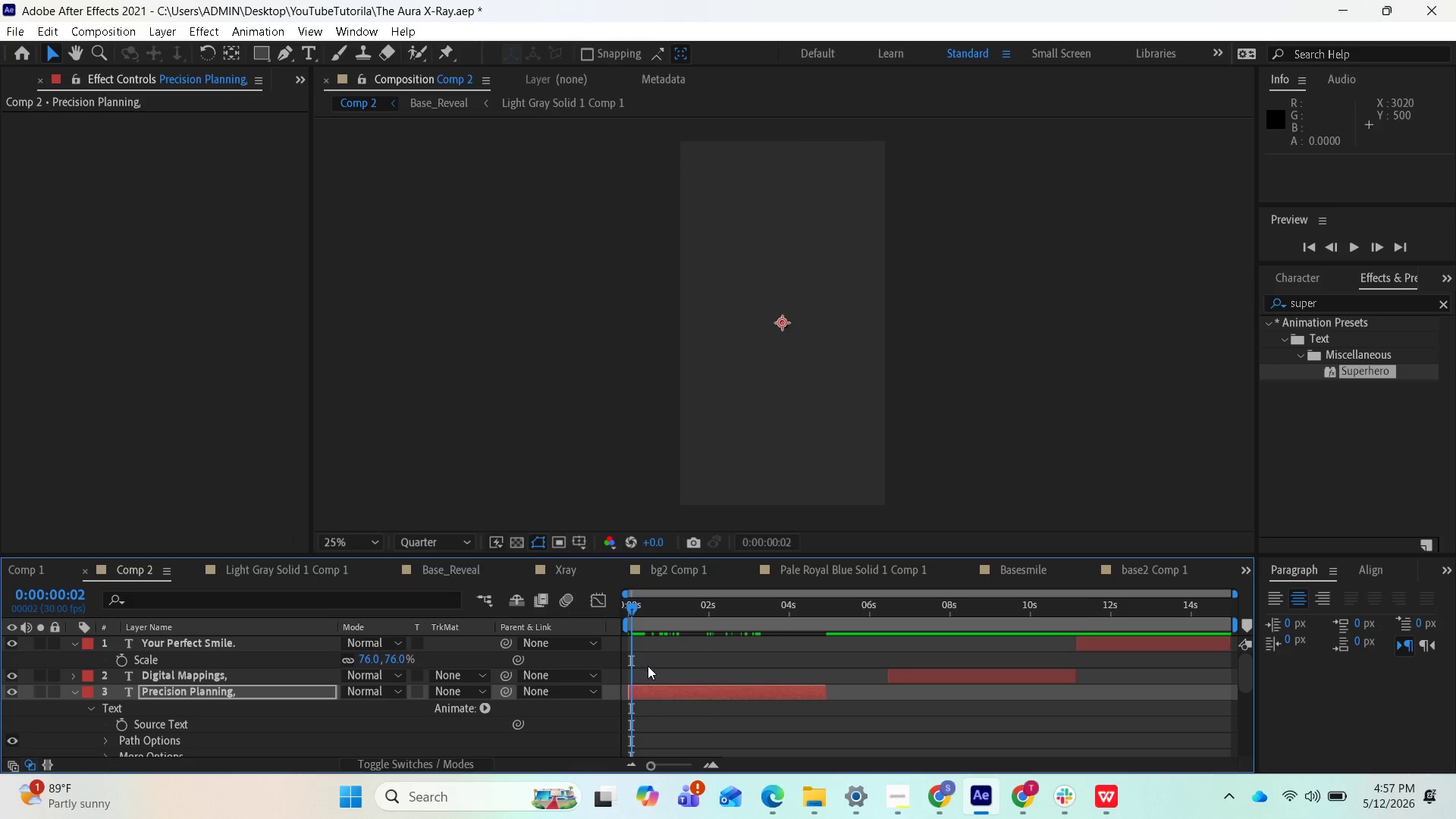 
scroll: coordinate [359, 751], scroll_direction: down, amount: 3.0
 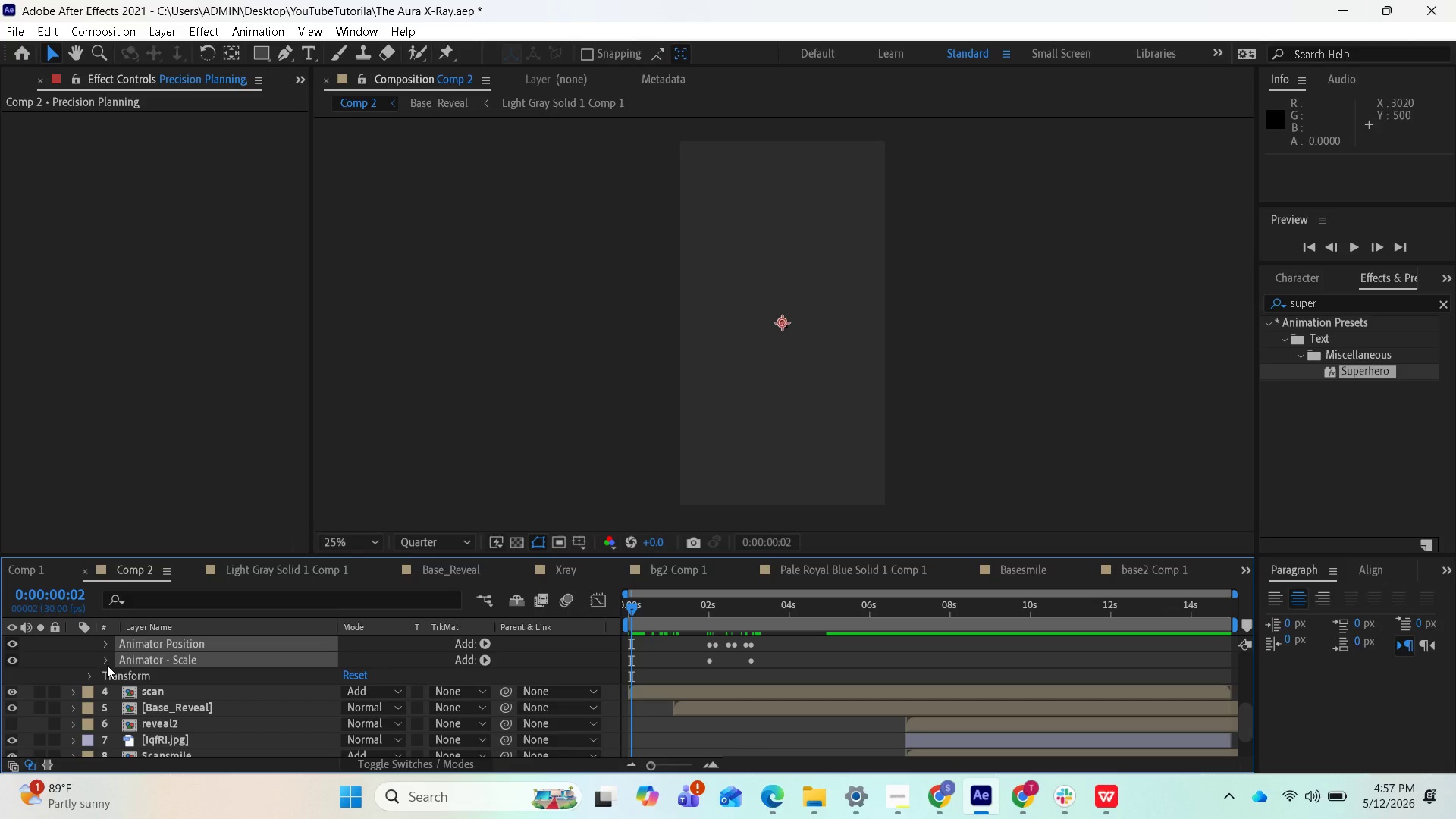 
scroll: coordinate [150, 657], scroll_direction: up, amount: 1.0
 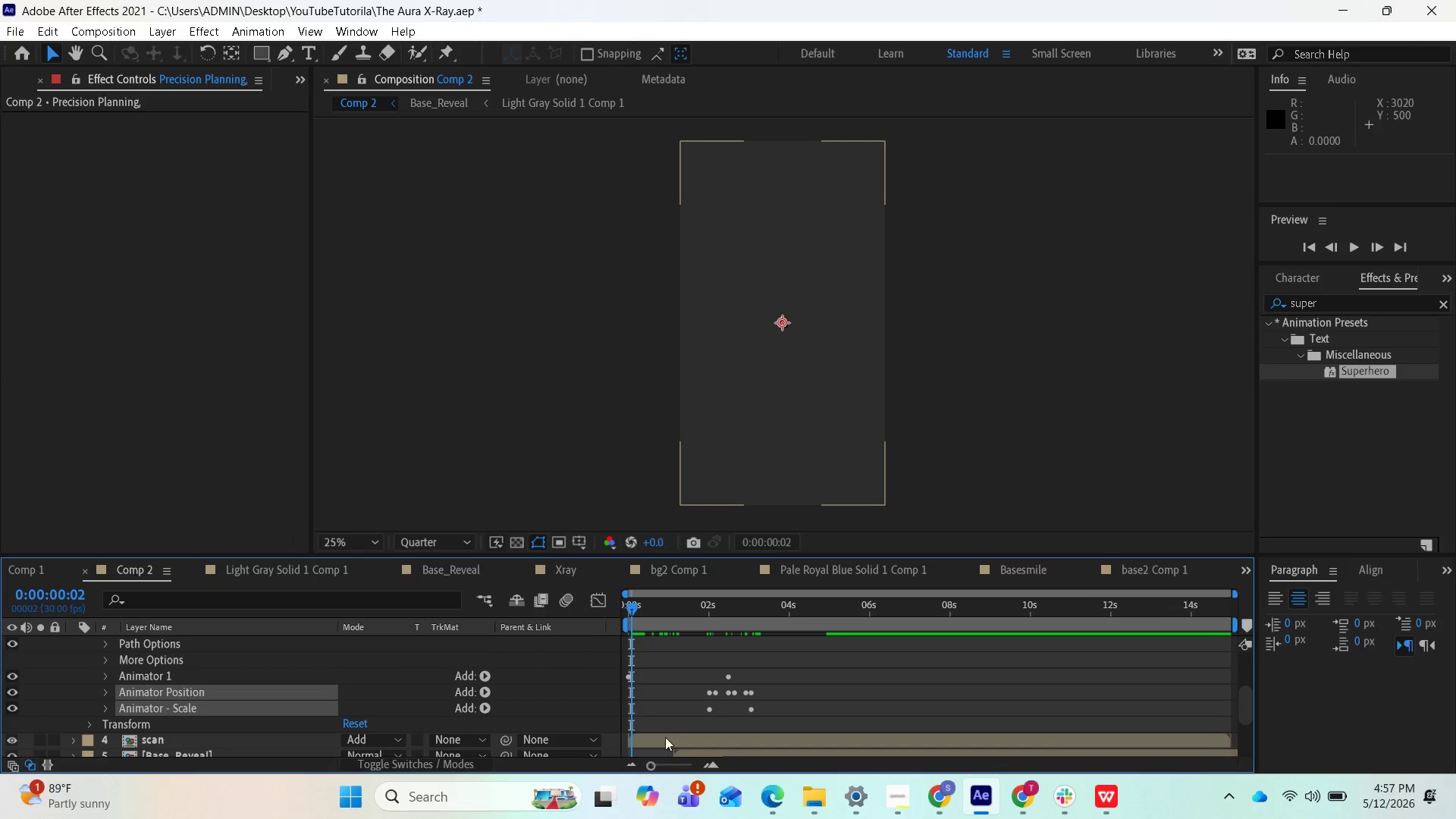 
wait(5.21)
 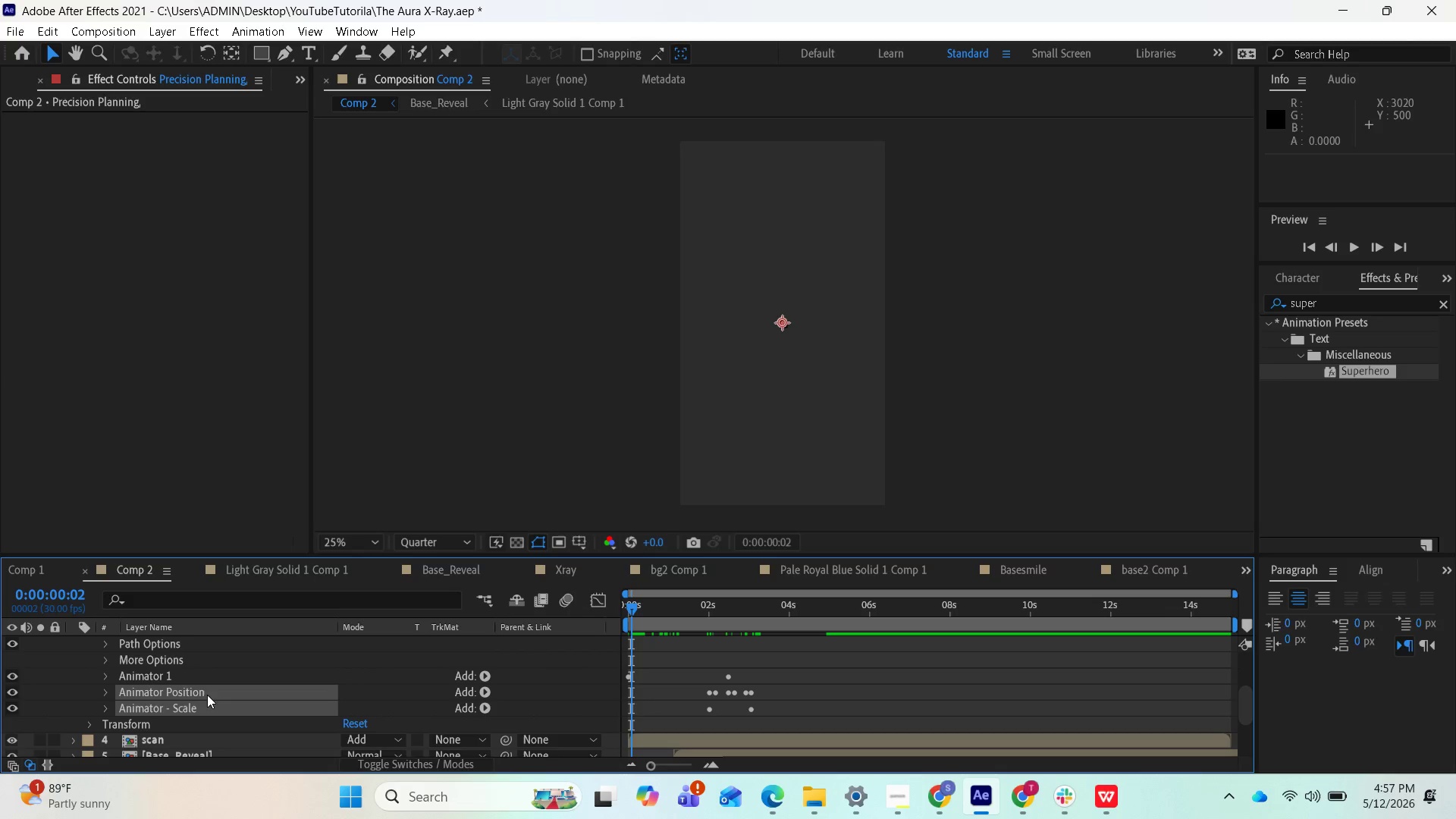 
left_click_drag(start_coordinate=[775, 709], to_coordinate=[686, 686])
 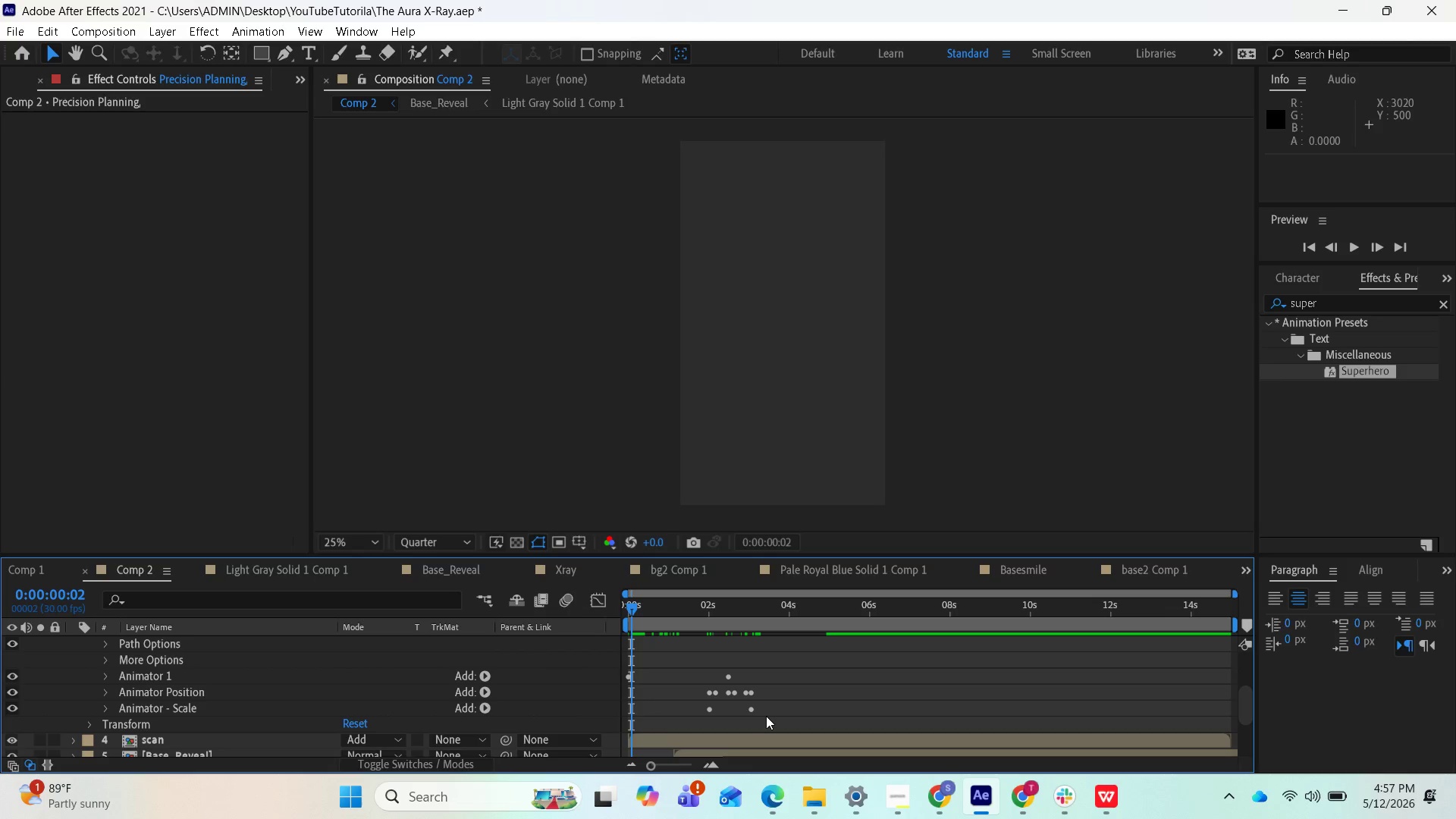 
left_click_drag(start_coordinate=[767, 716], to_coordinate=[653, 669])
 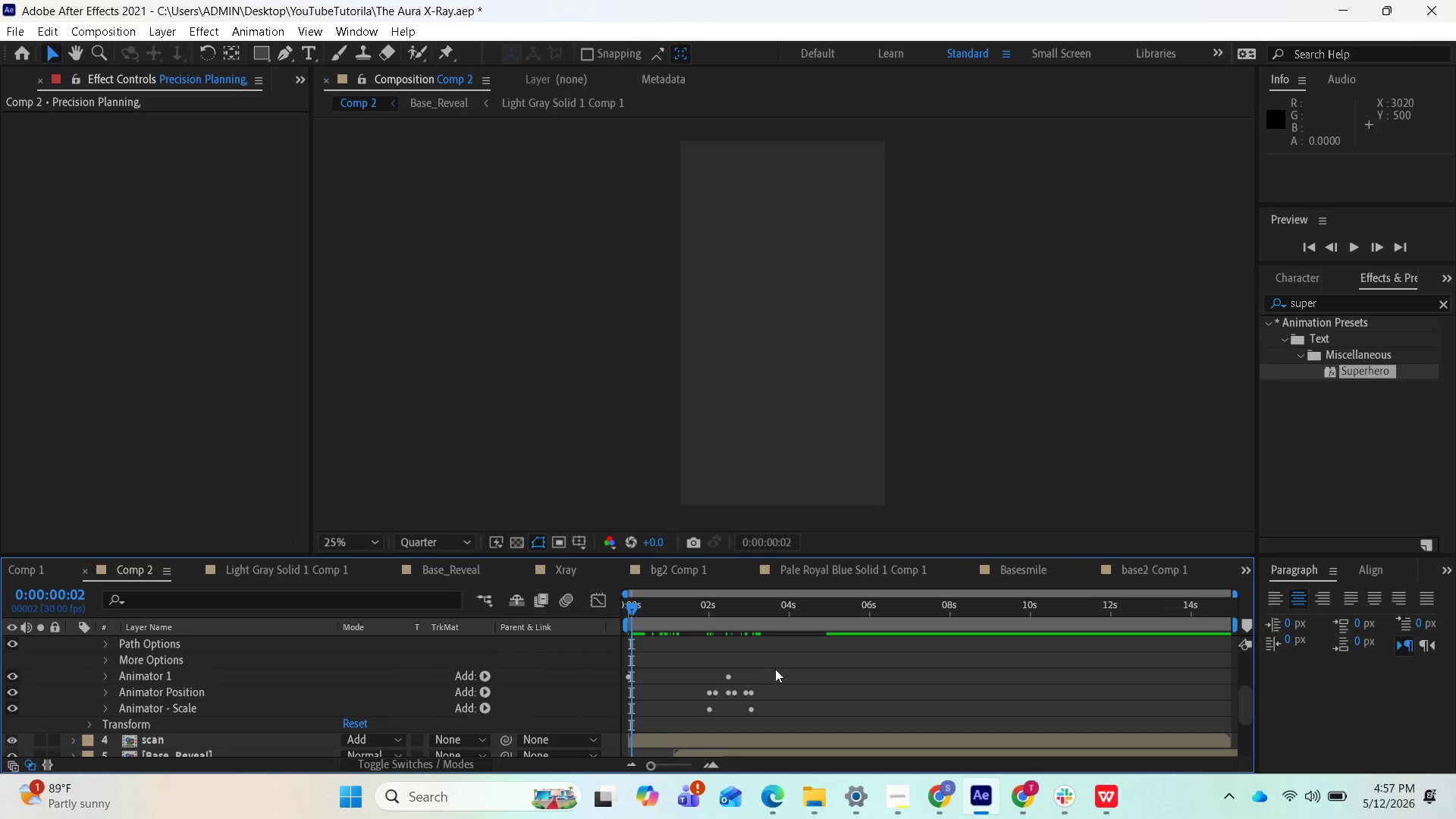 
key(Control+Z)
 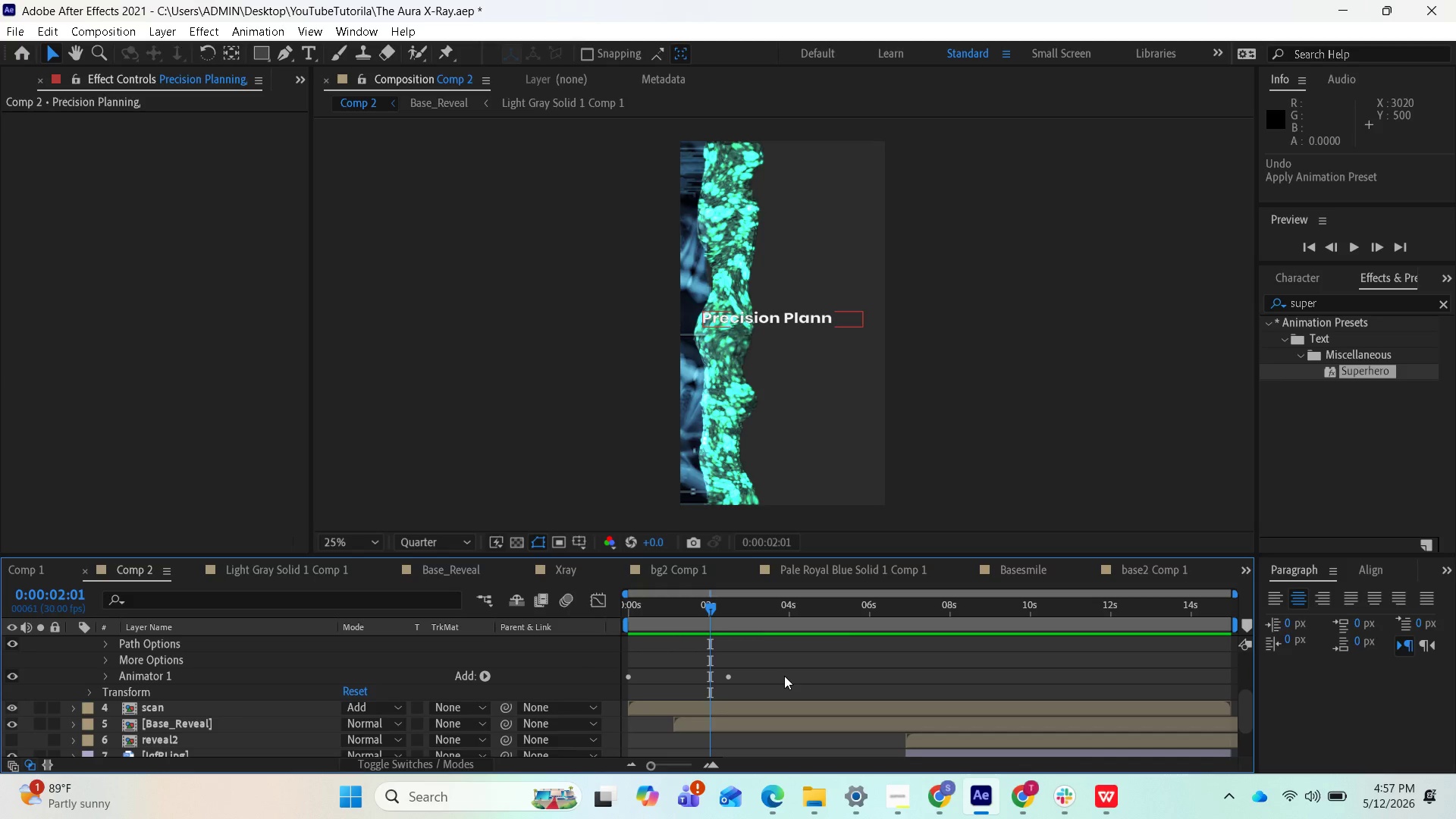 
scroll: coordinate [785, 672], scroll_direction: up, amount: 2.0
 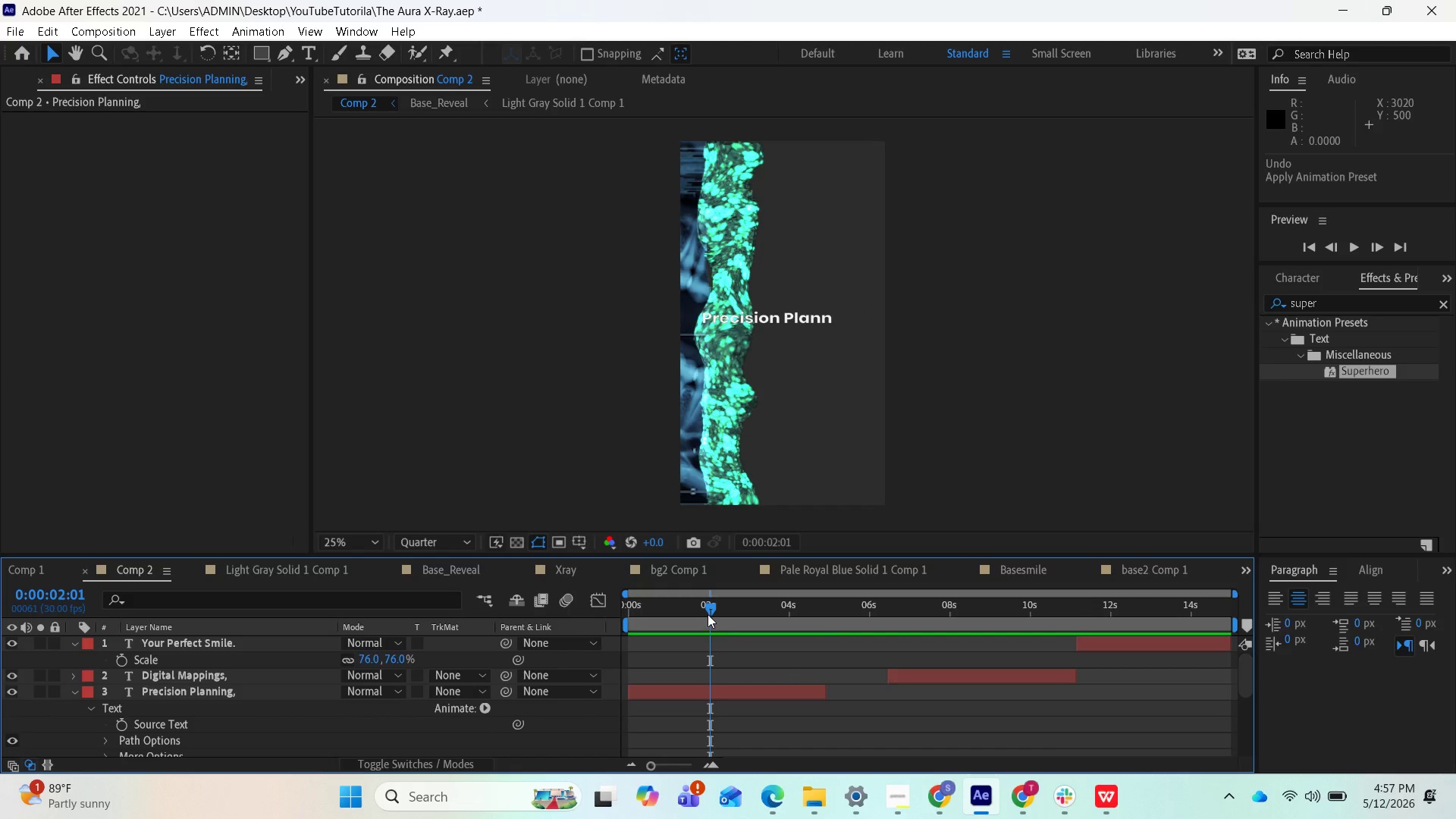 
left_click_drag(start_coordinate=[706, 609], to_coordinate=[598, 627])
 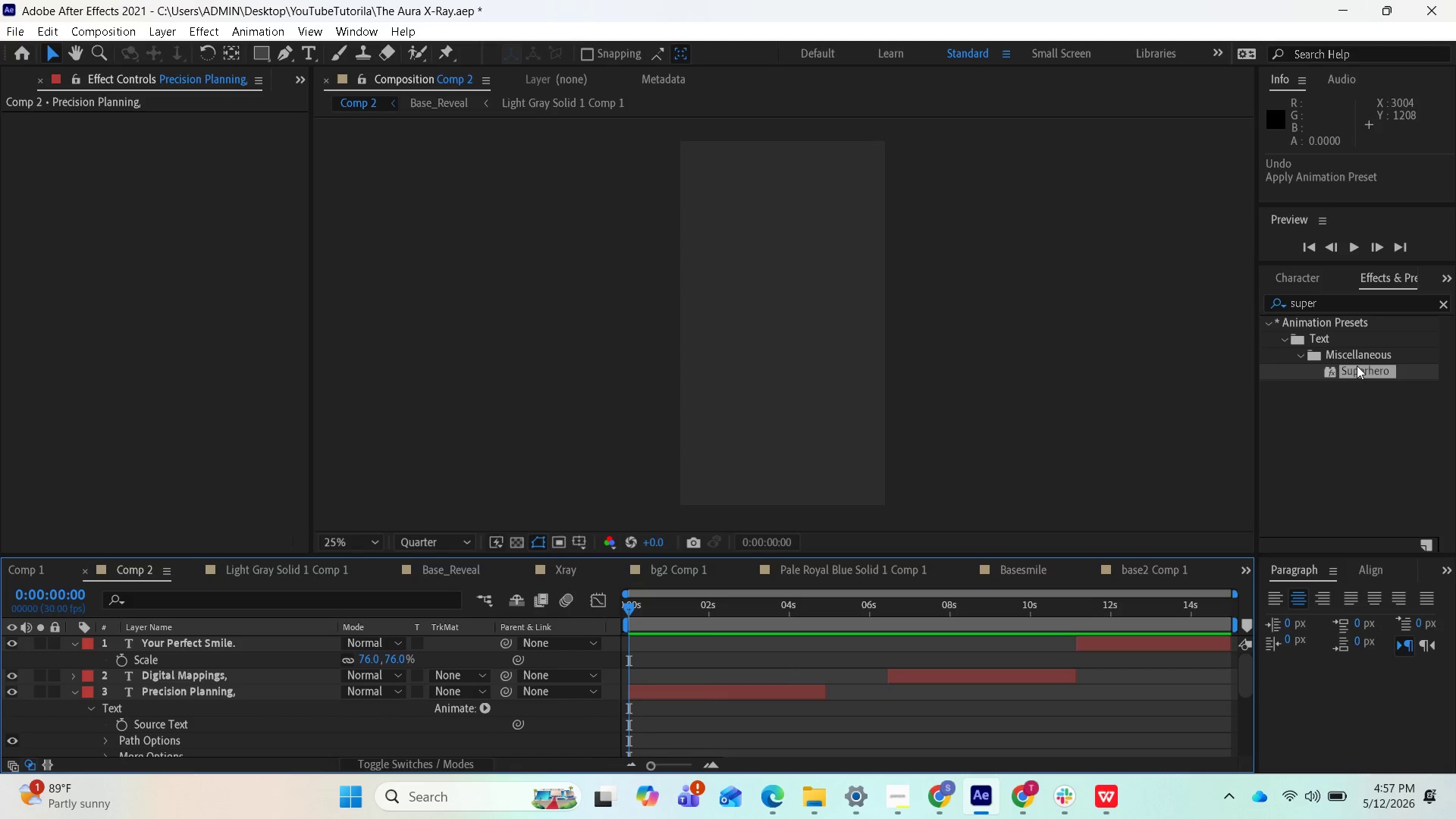 
left_click_drag(start_coordinate=[1354, 369], to_coordinate=[753, 697])
 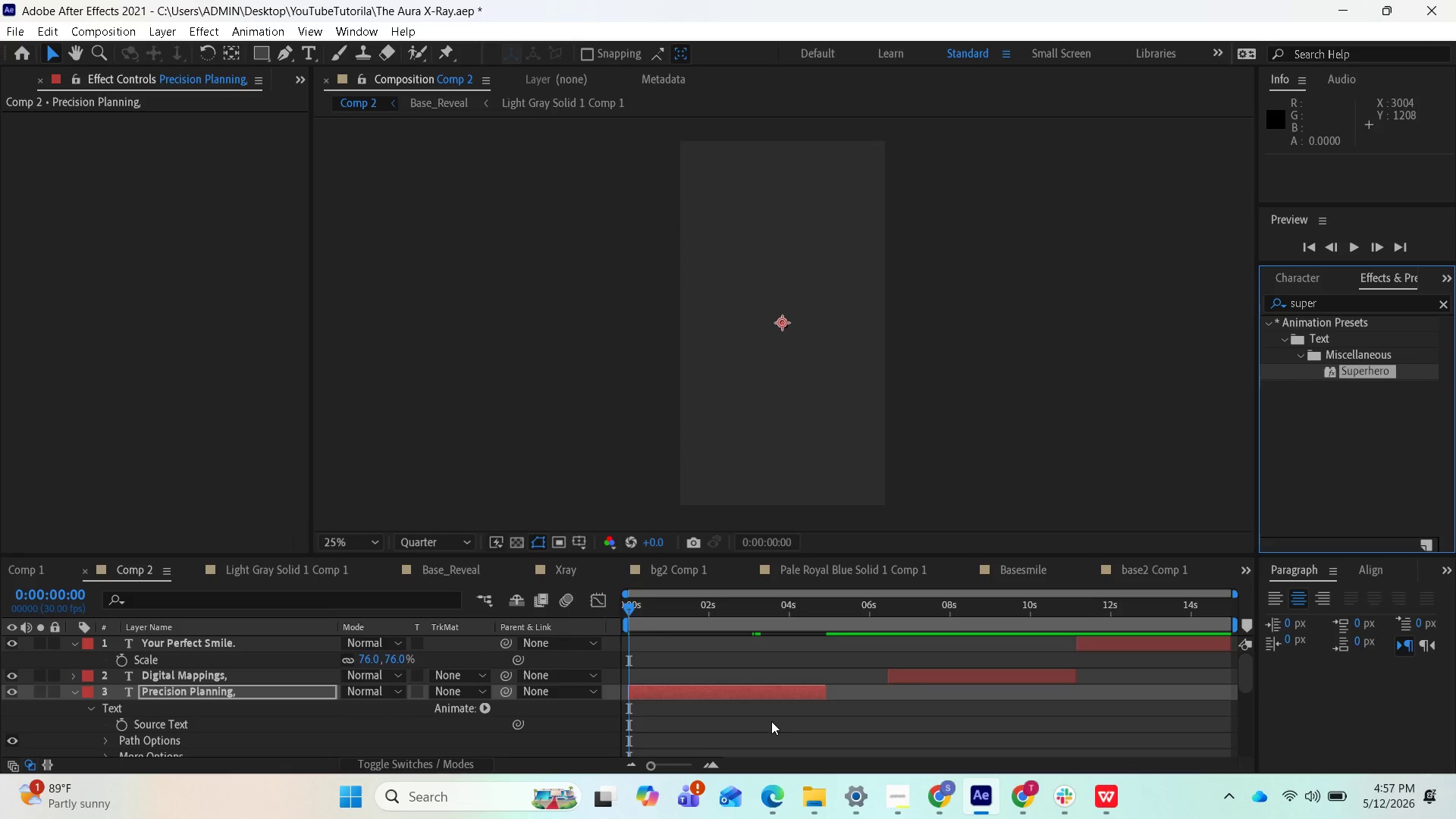 
key(Space)
 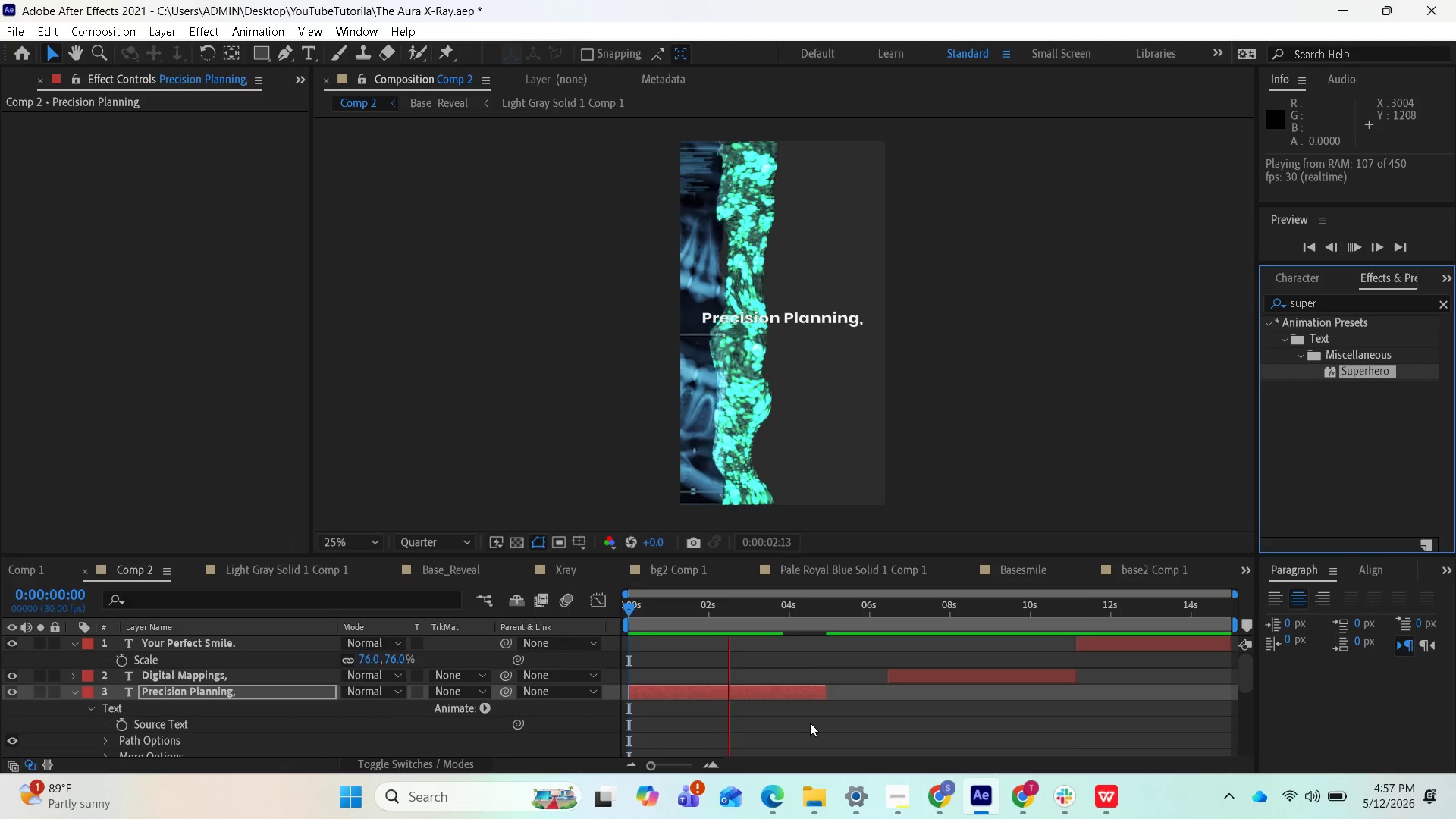 
key(Space)
 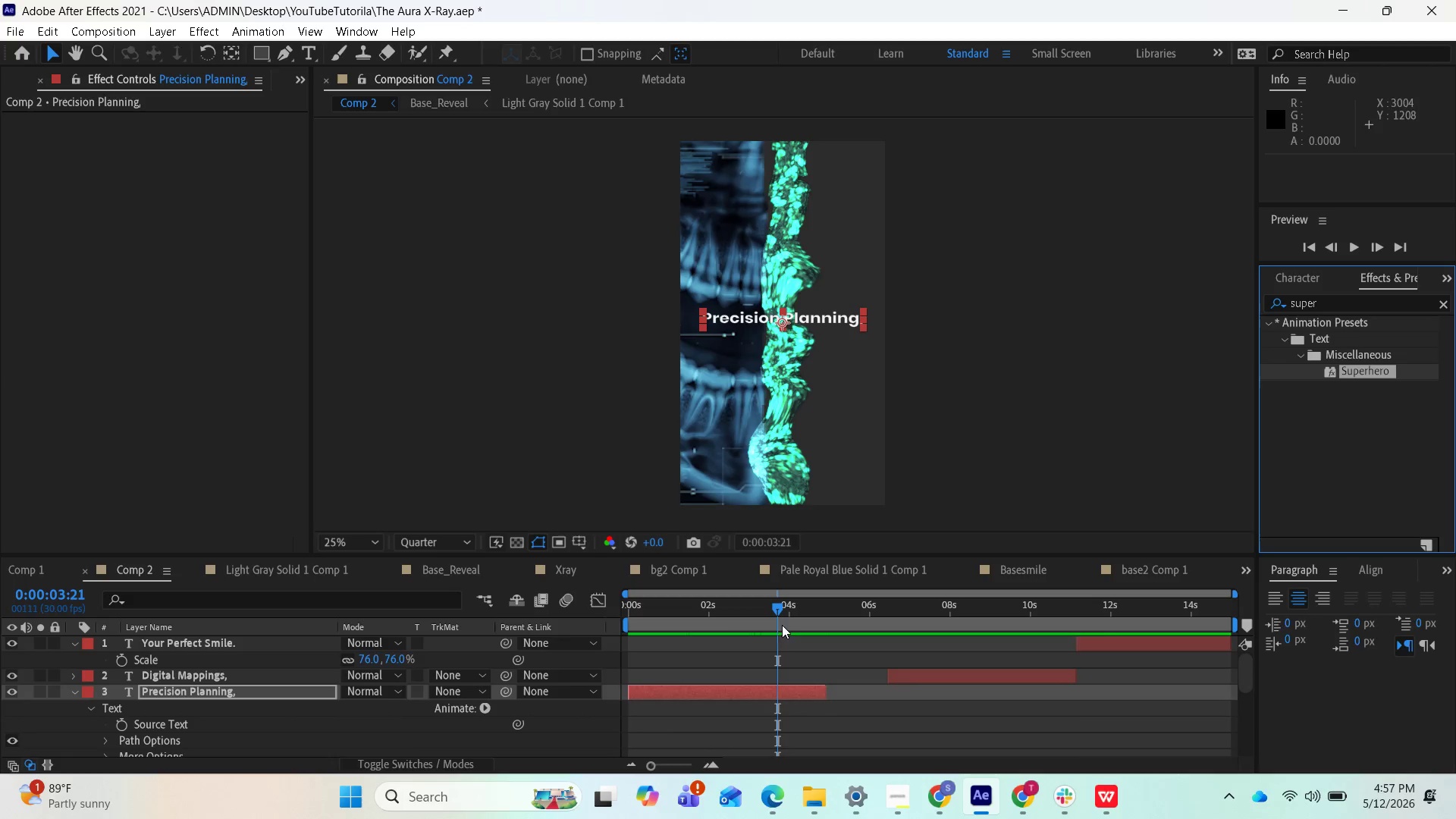 
left_click_drag(start_coordinate=[774, 610], to_coordinate=[606, 613])
 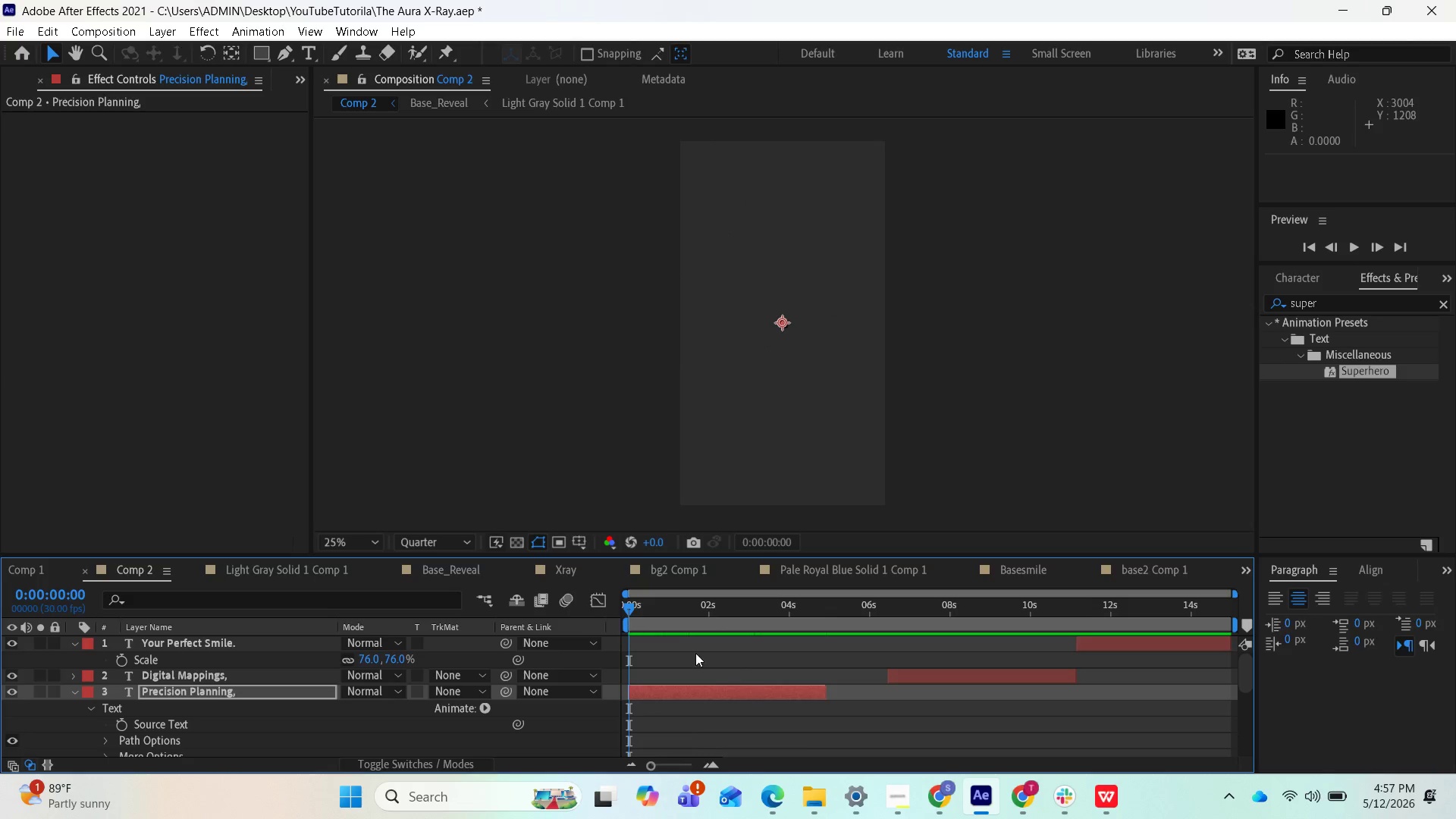 
key(Space)
 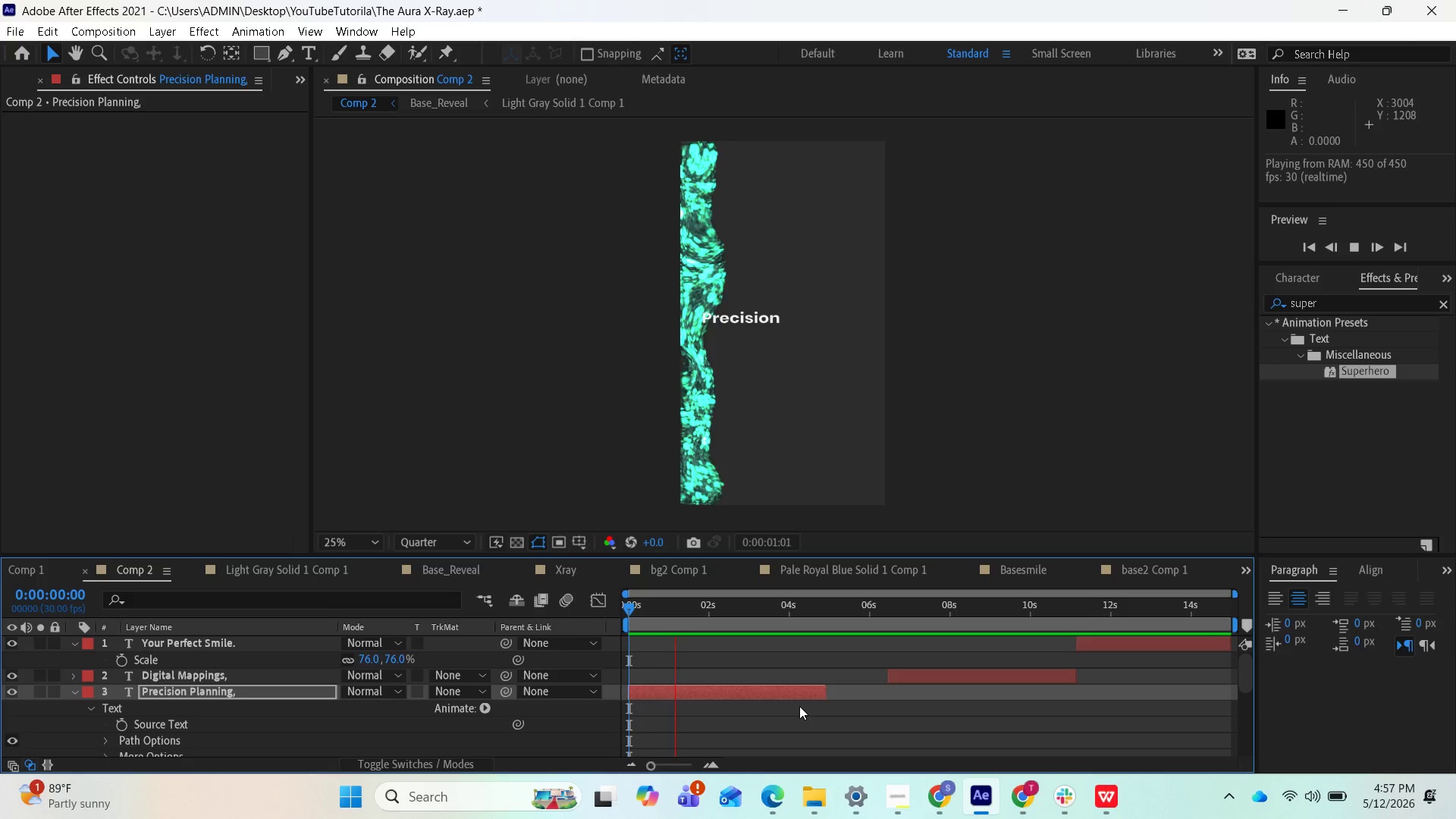 
key(Space)
 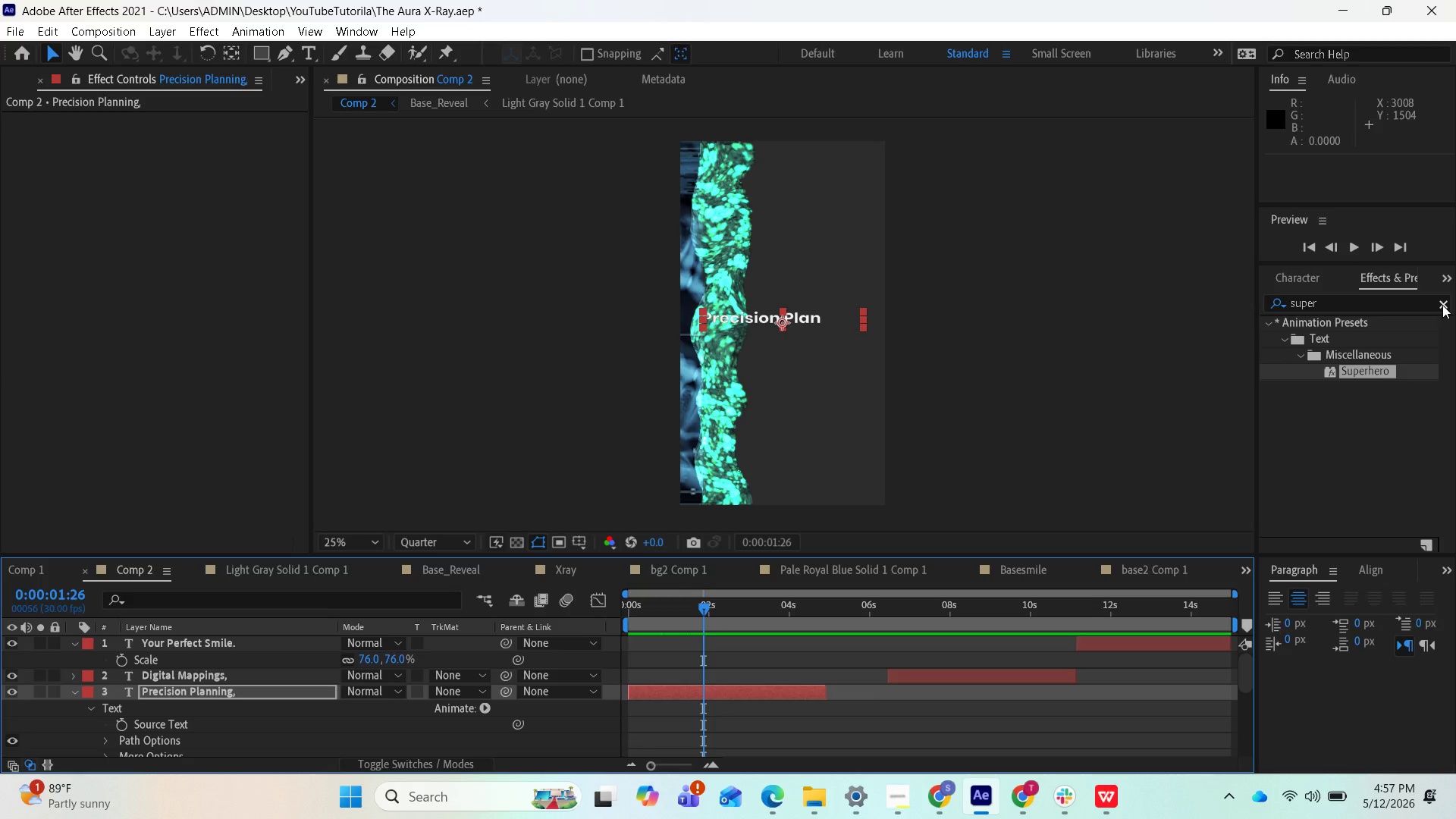 
left_click_drag(start_coordinate=[1374, 311], to_coordinate=[1275, 309])
 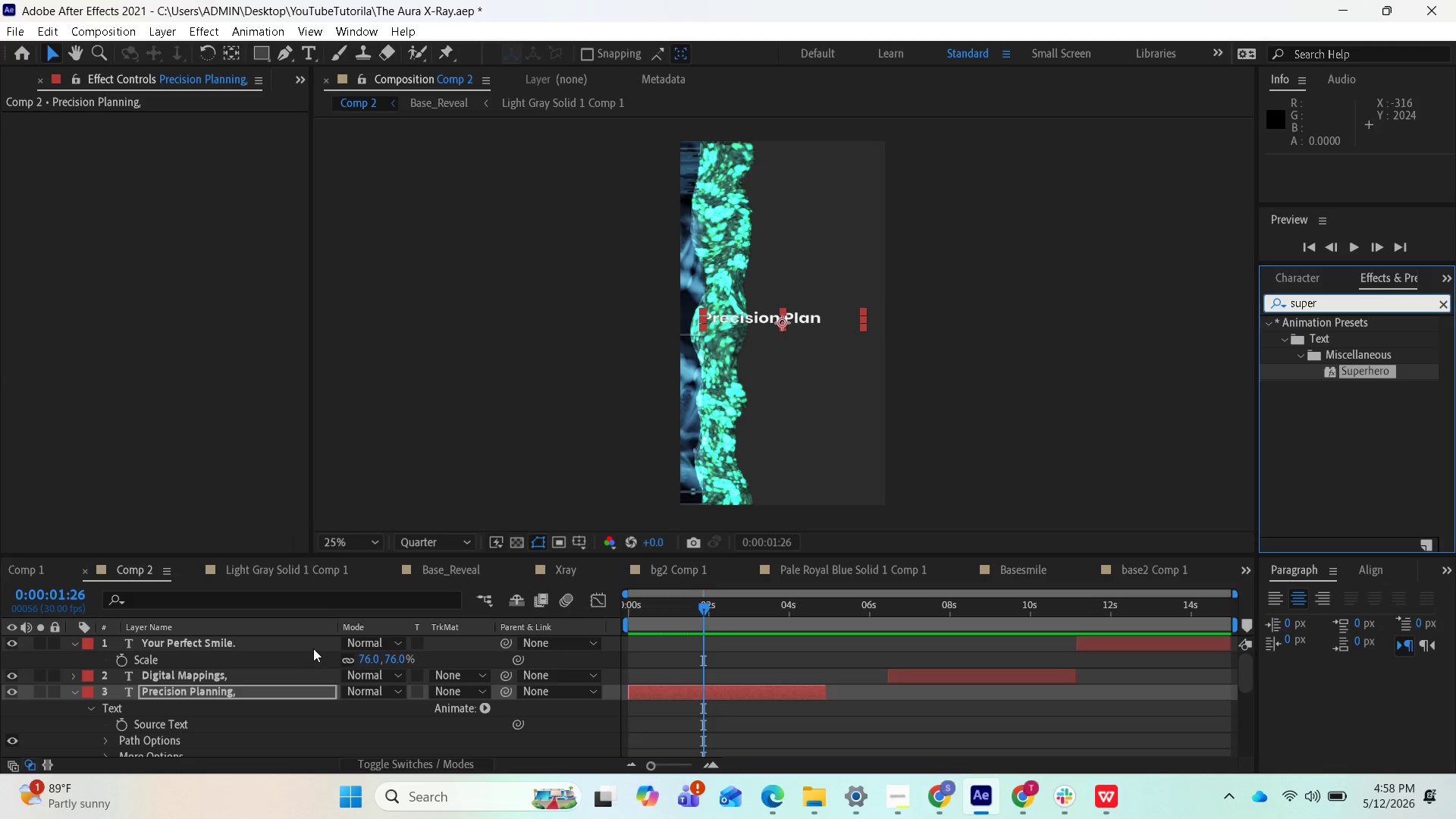 
key(Backspace)
key(Backspace)
key(Backspace)
key(Backspace)
key(Backspace)
type(glow)
 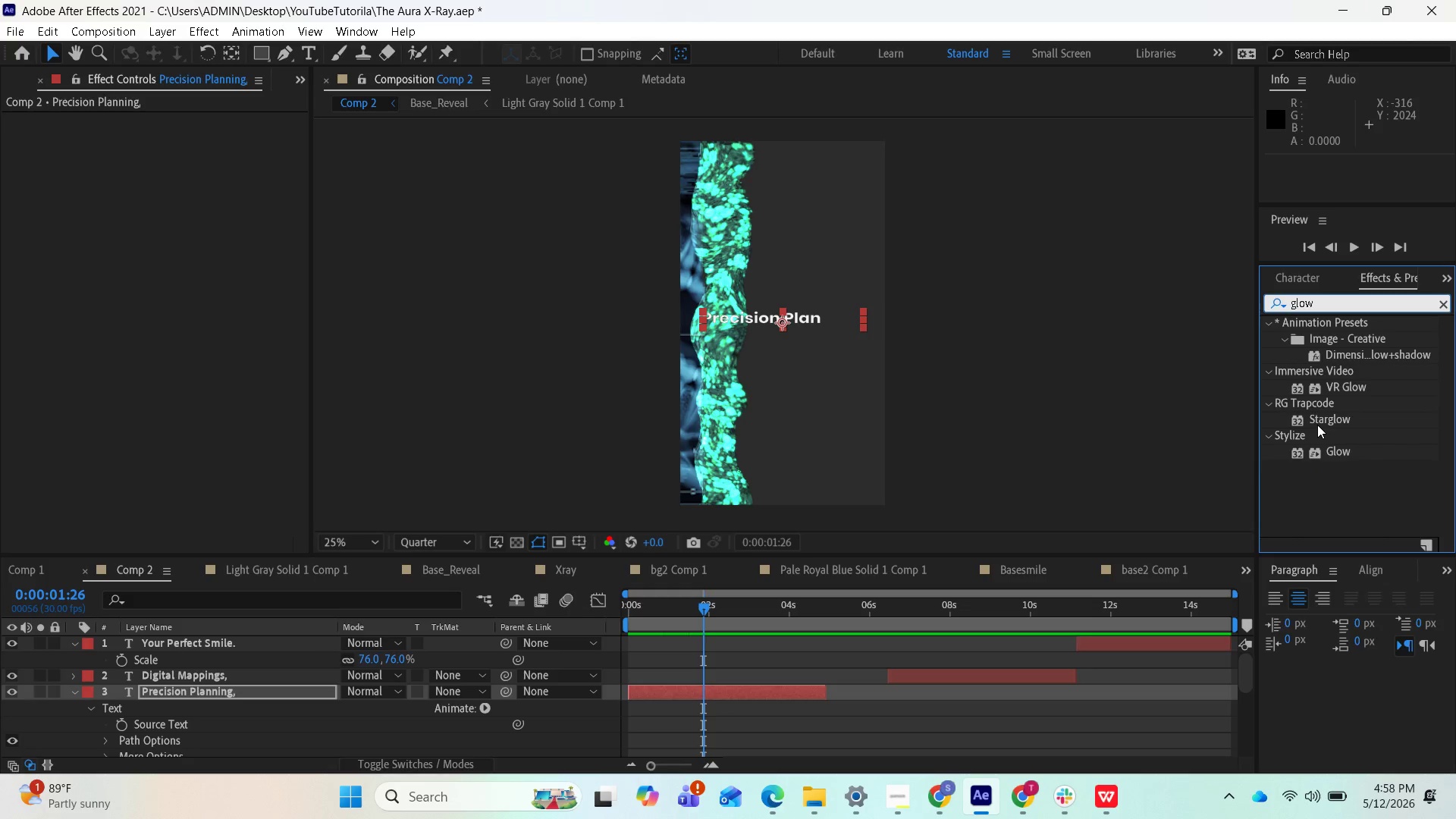 
wait(5.49)
 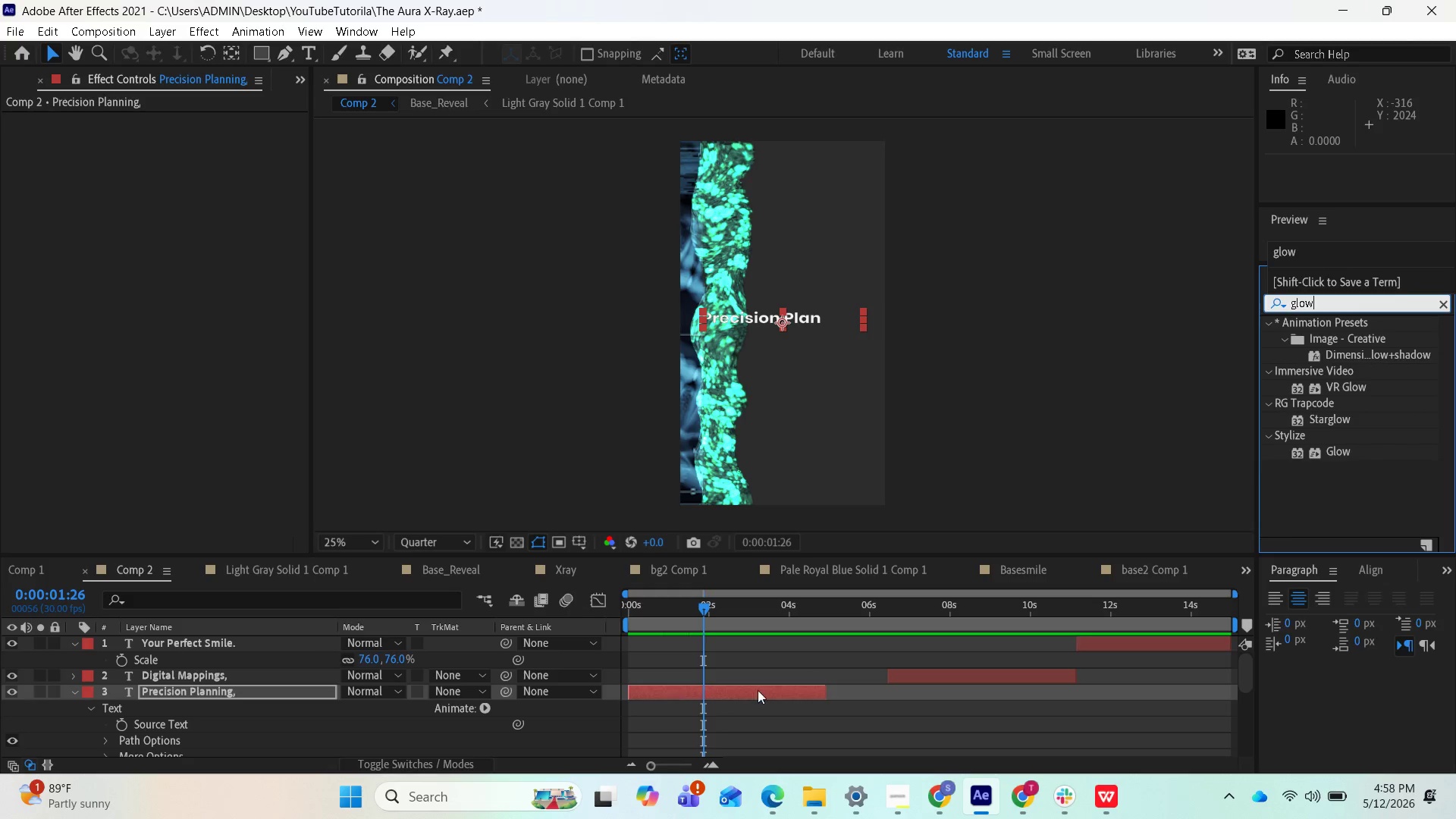 
left_click_drag(start_coordinate=[1317, 424], to_coordinate=[774, 694])
 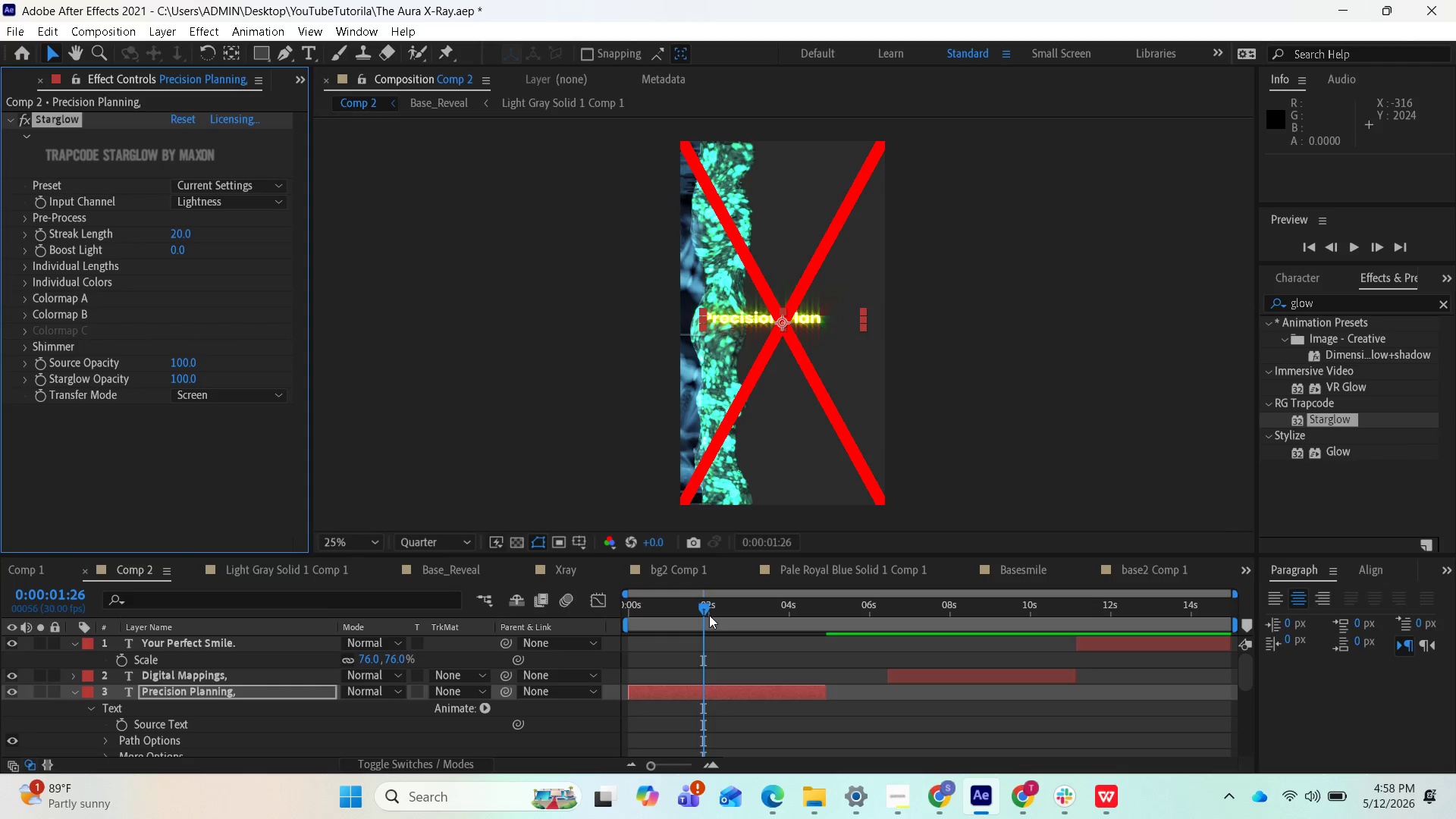 
left_click_drag(start_coordinate=[703, 604], to_coordinate=[621, 614])
 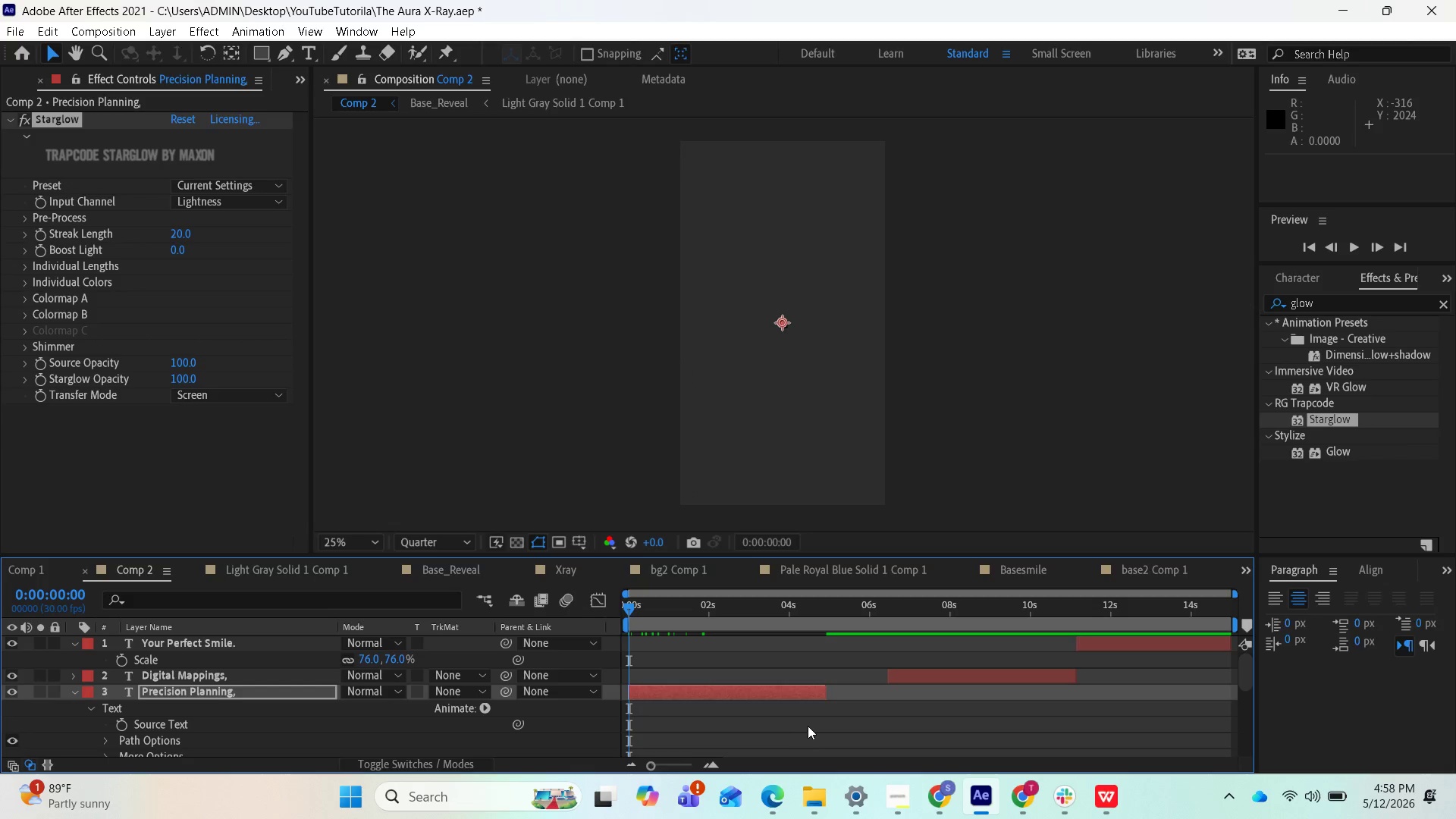 
key(Space)
 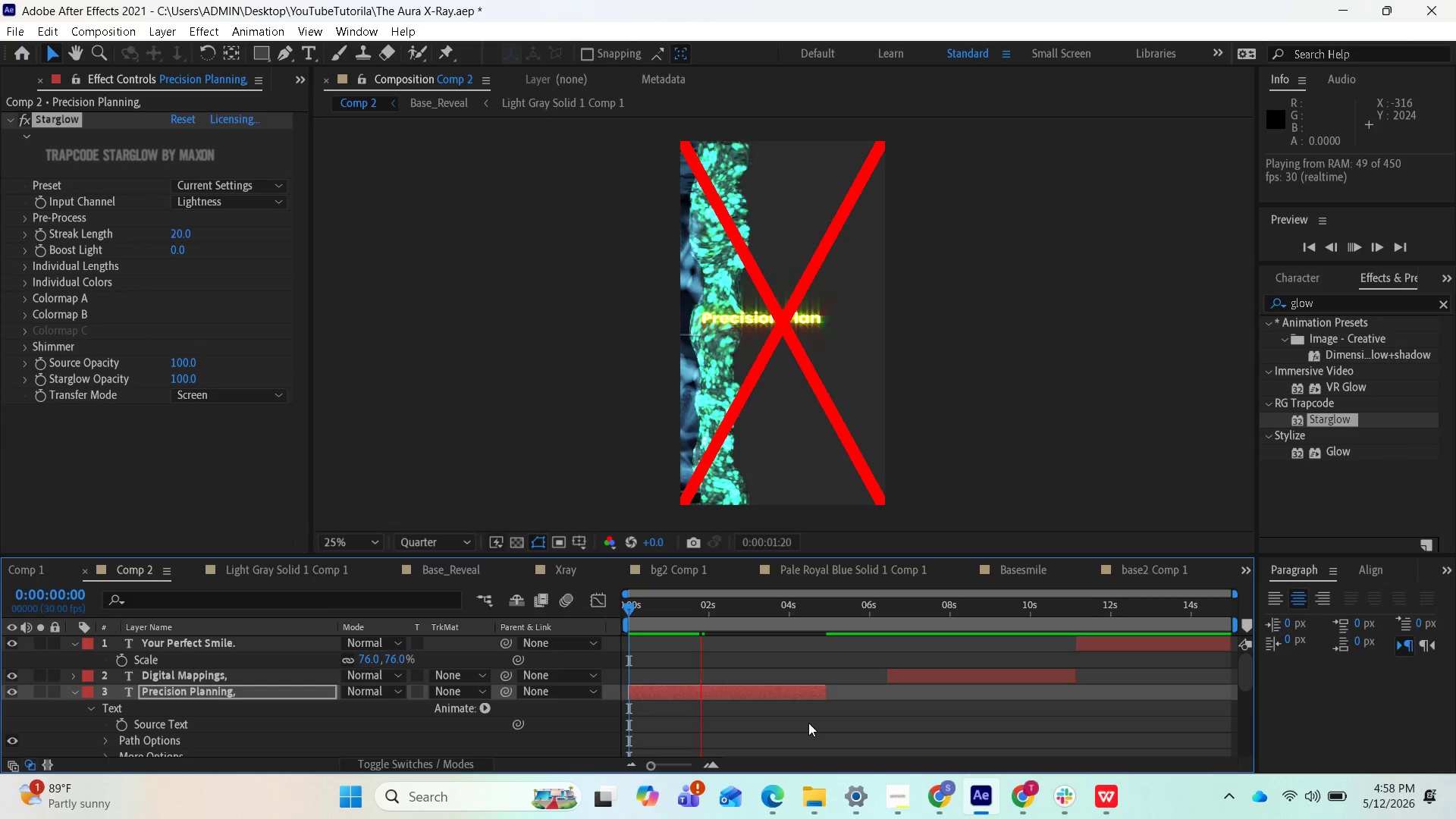 
key(Space)
 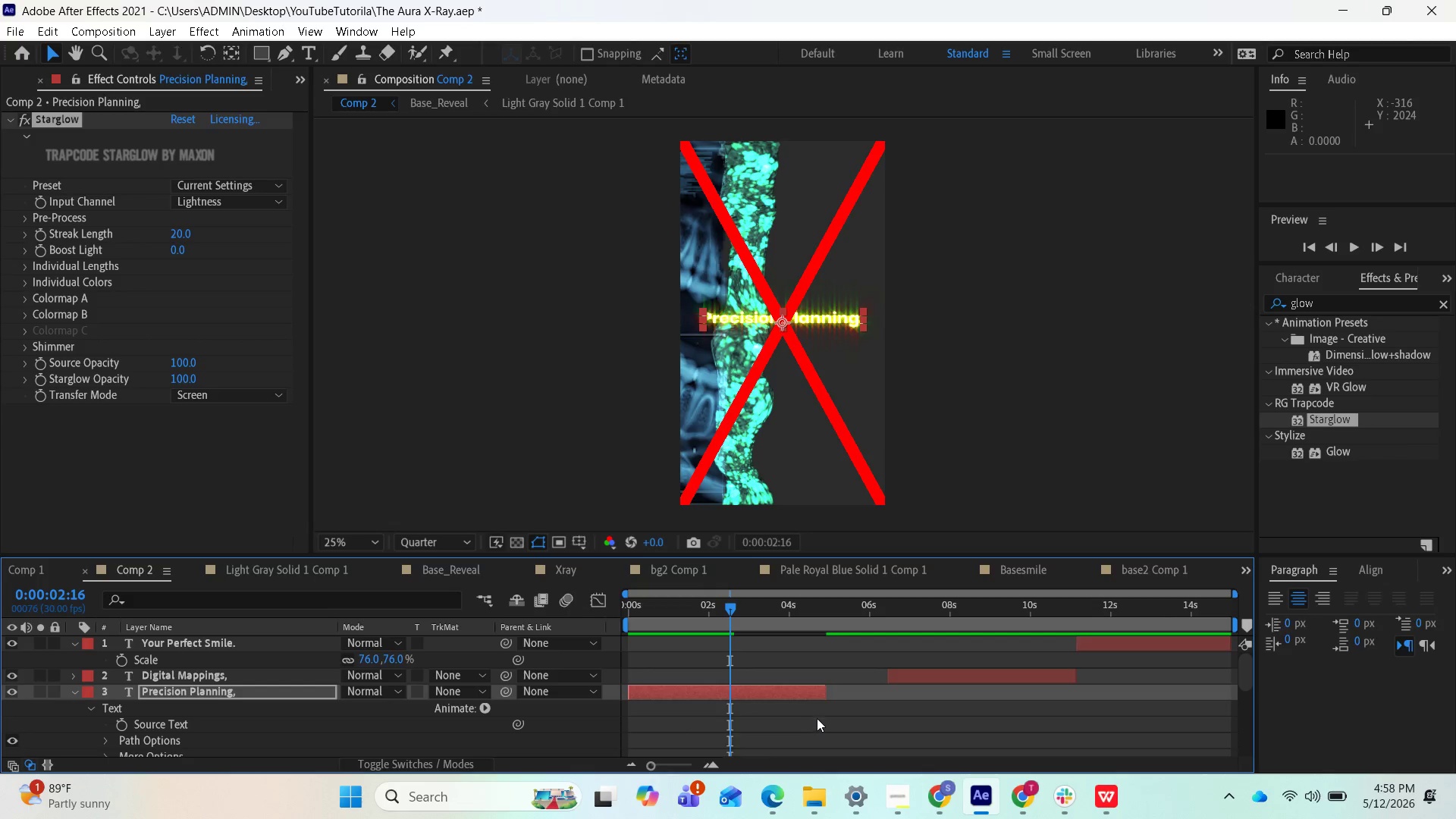 
hold_key(key=ControlLeft, duration=1.31)
 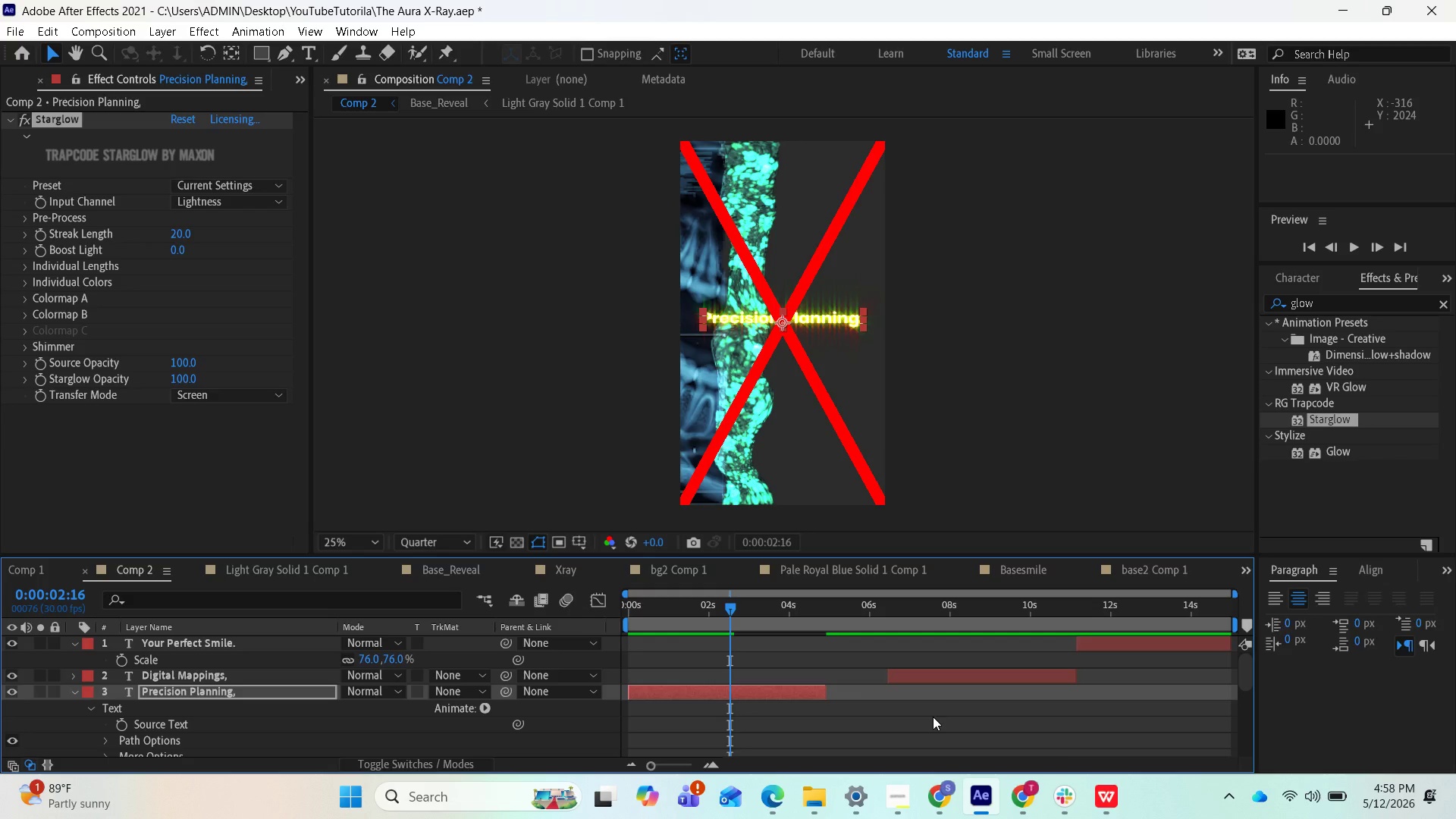 
key(Control+Z)
 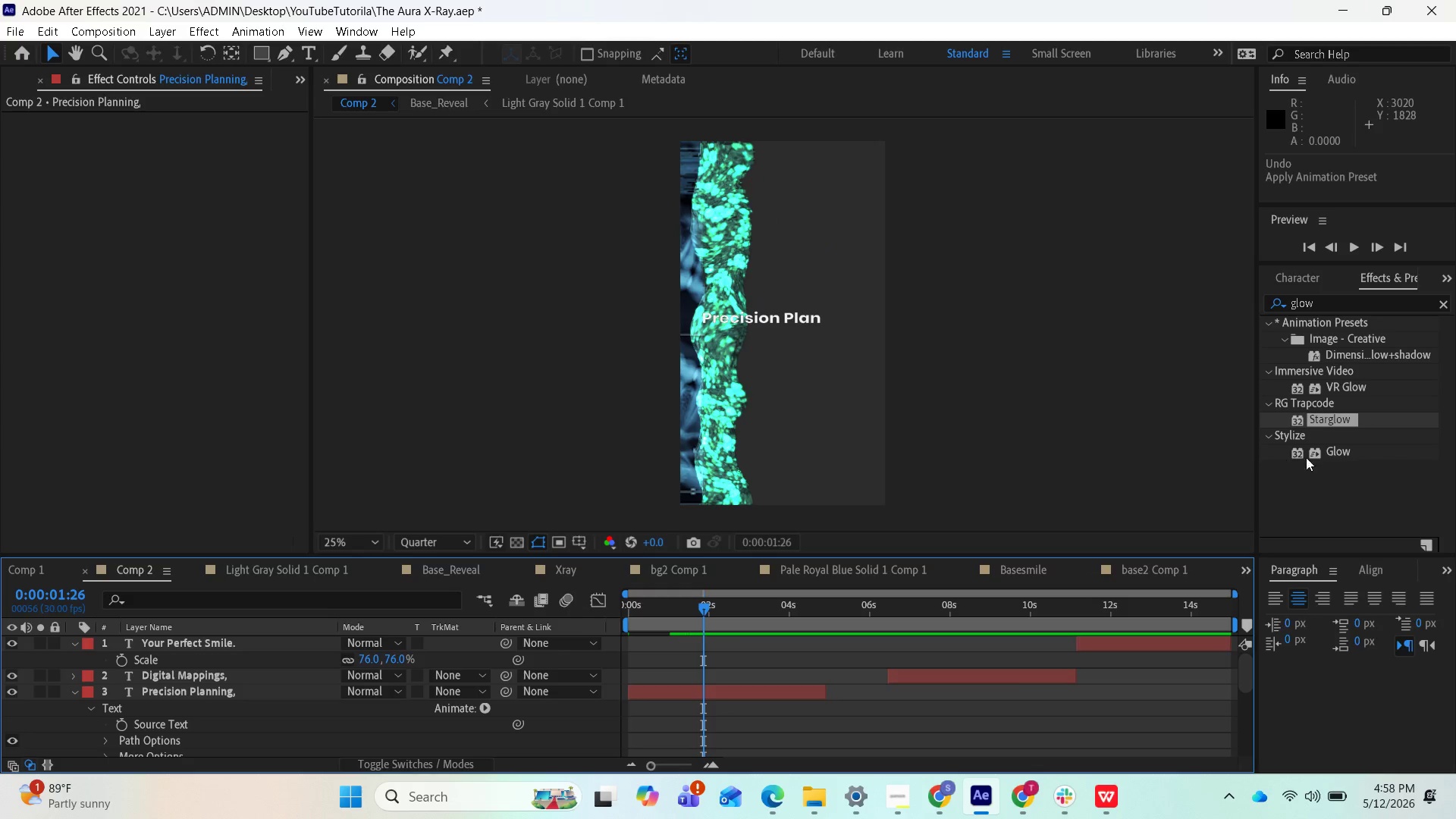 
left_click_drag(start_coordinate=[1321, 452], to_coordinate=[767, 689])
 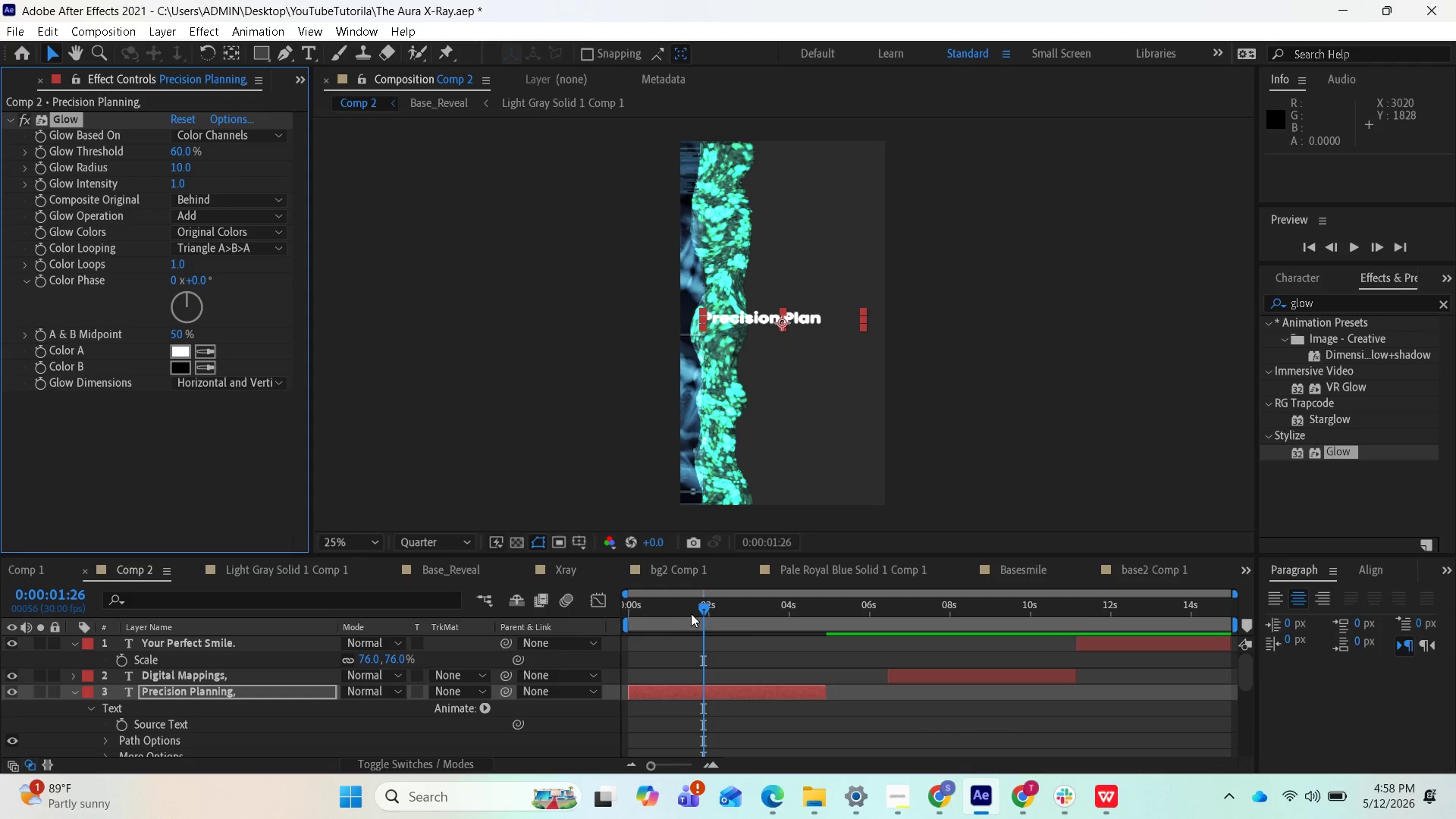 
left_click_drag(start_coordinate=[704, 604], to_coordinate=[598, 626])
 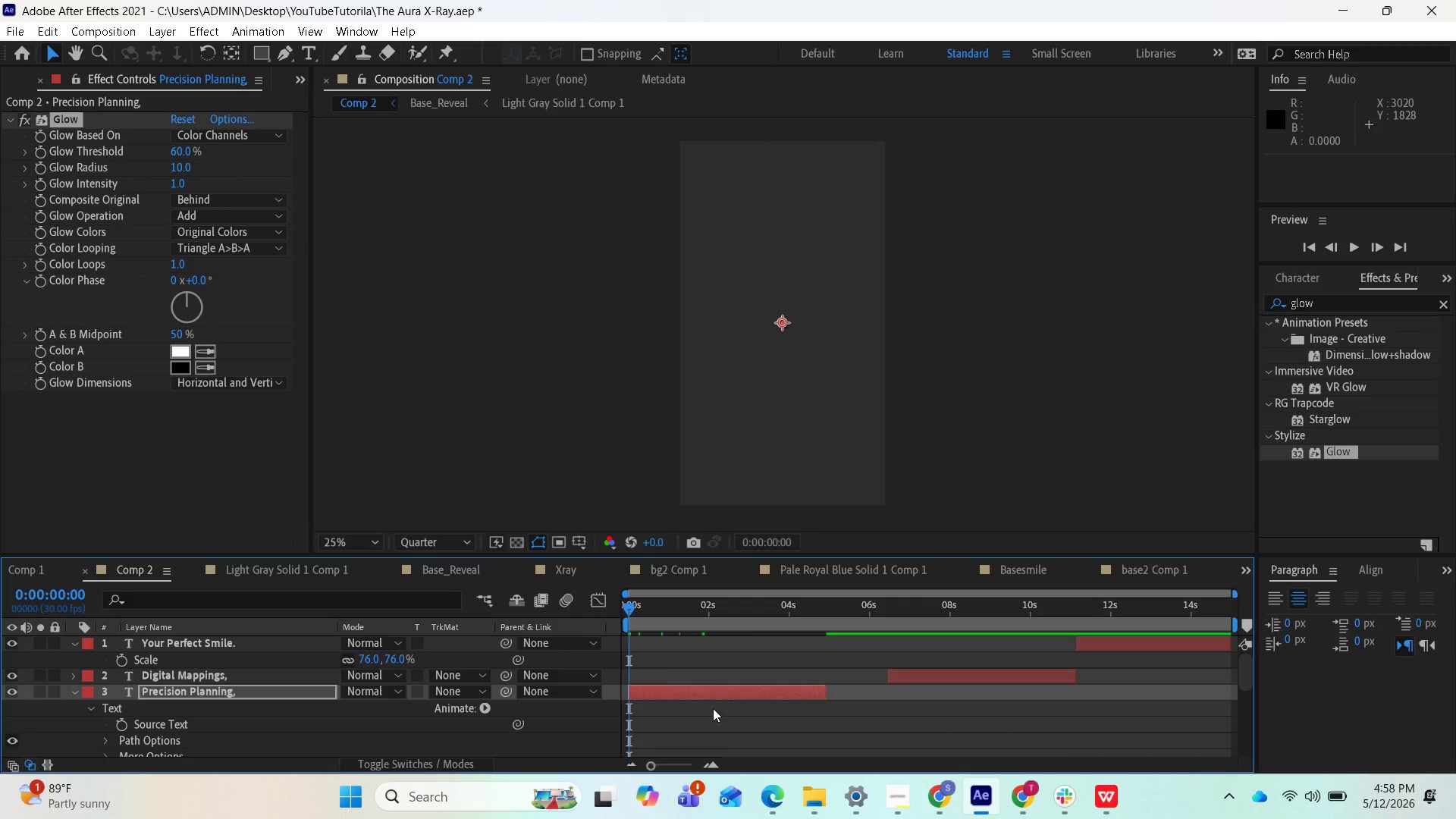 
key(Space)
 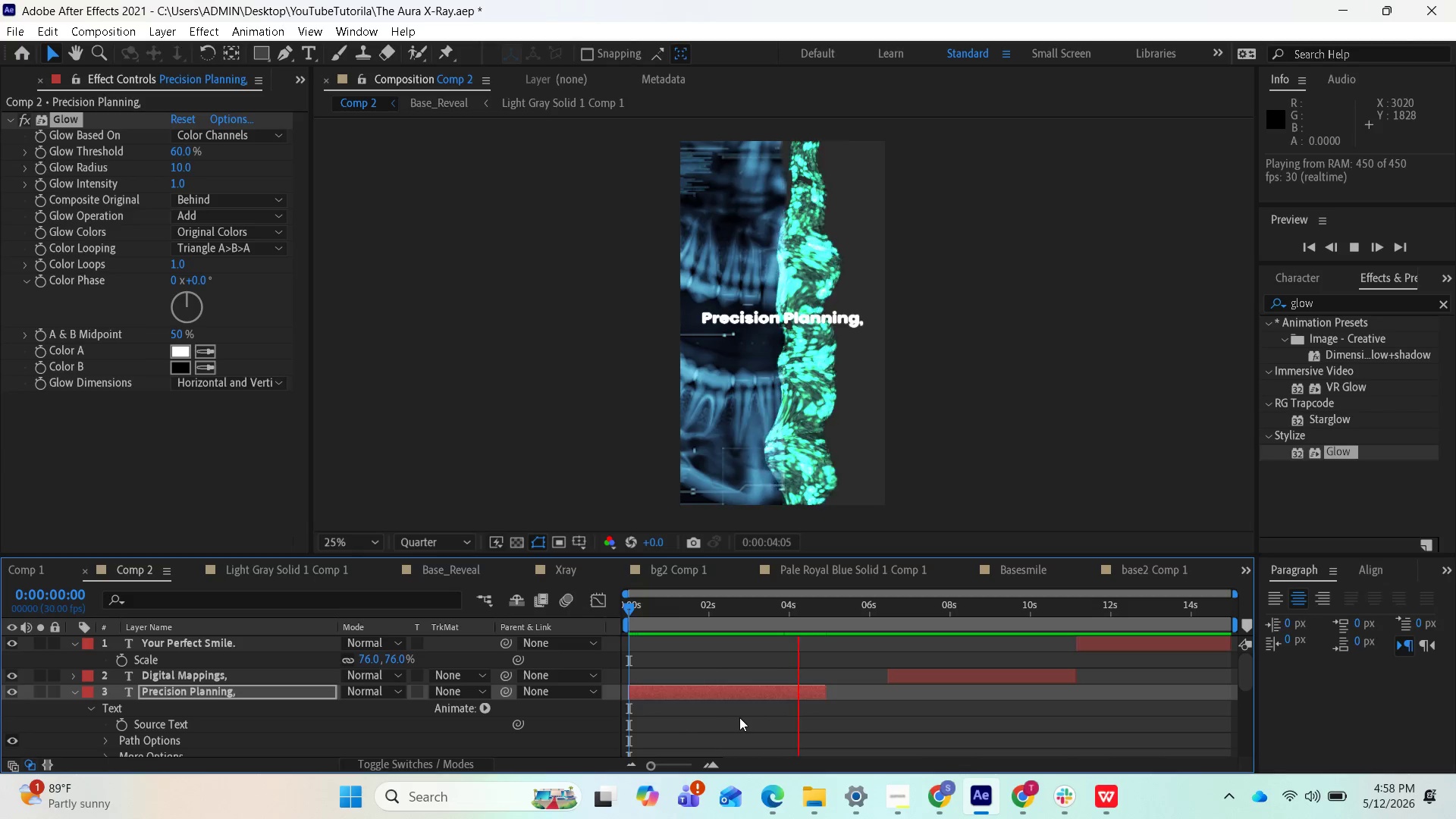 
wait(6.33)
 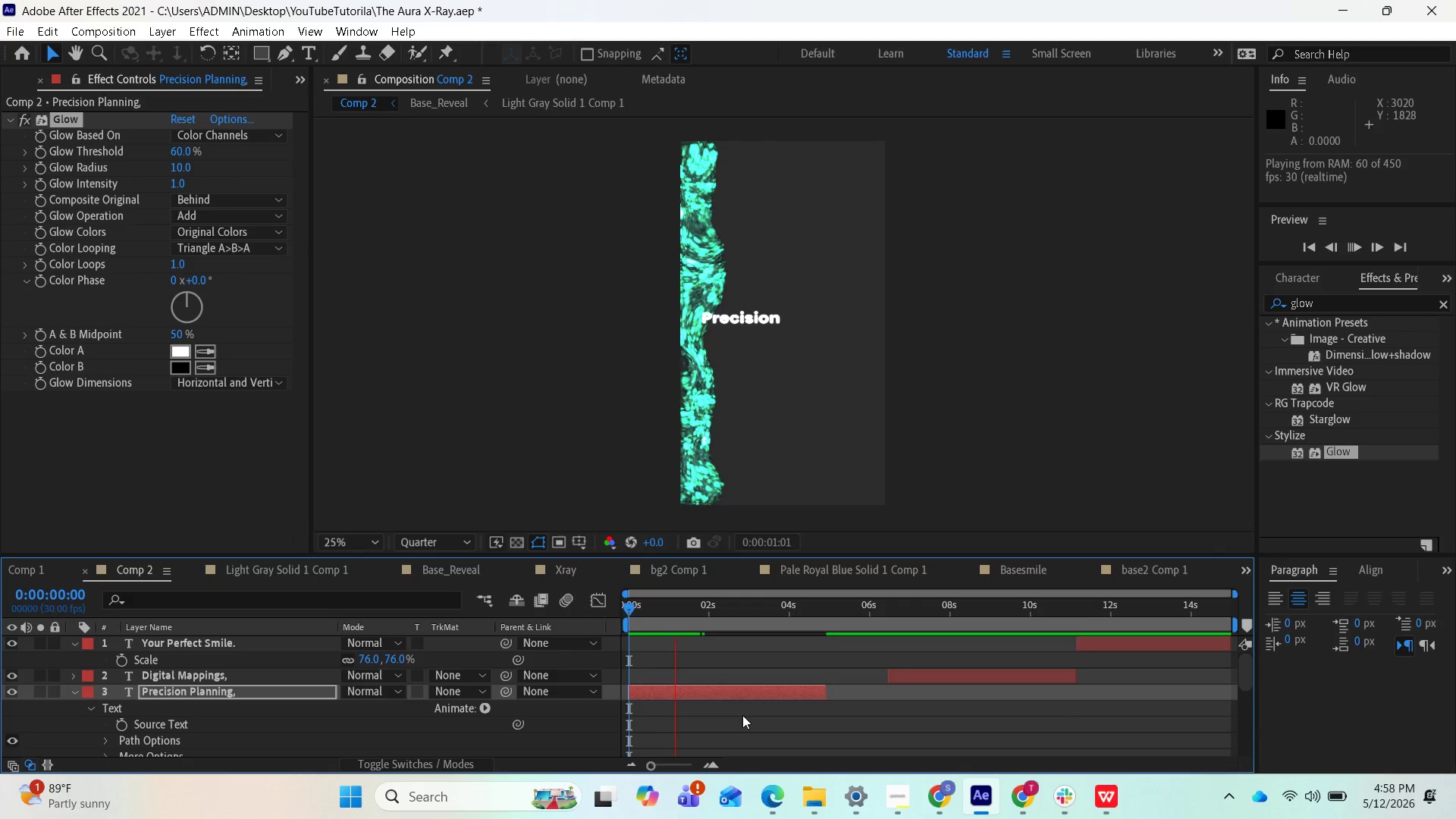 
key(Space)
 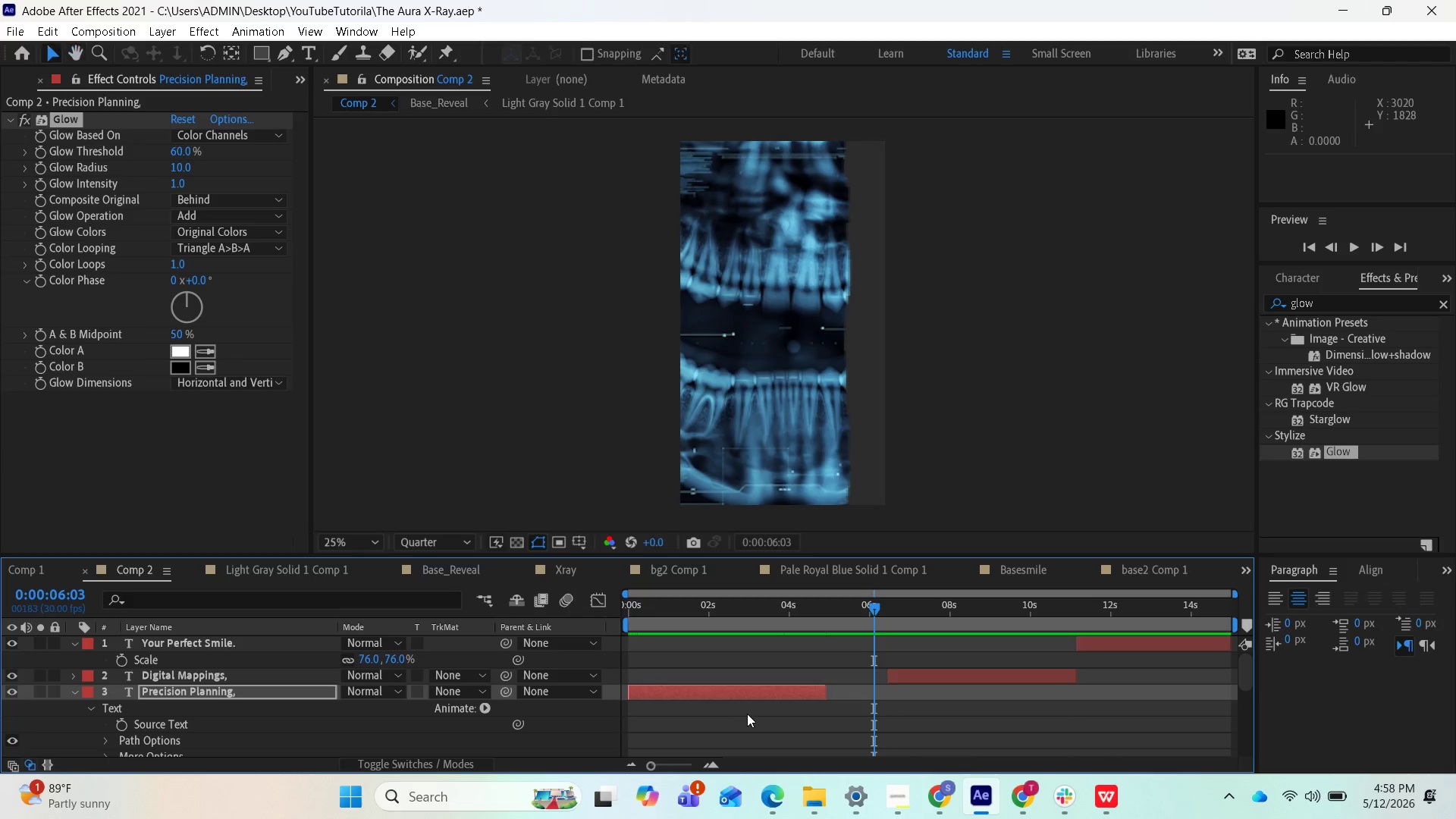 
key(Control+Z)
 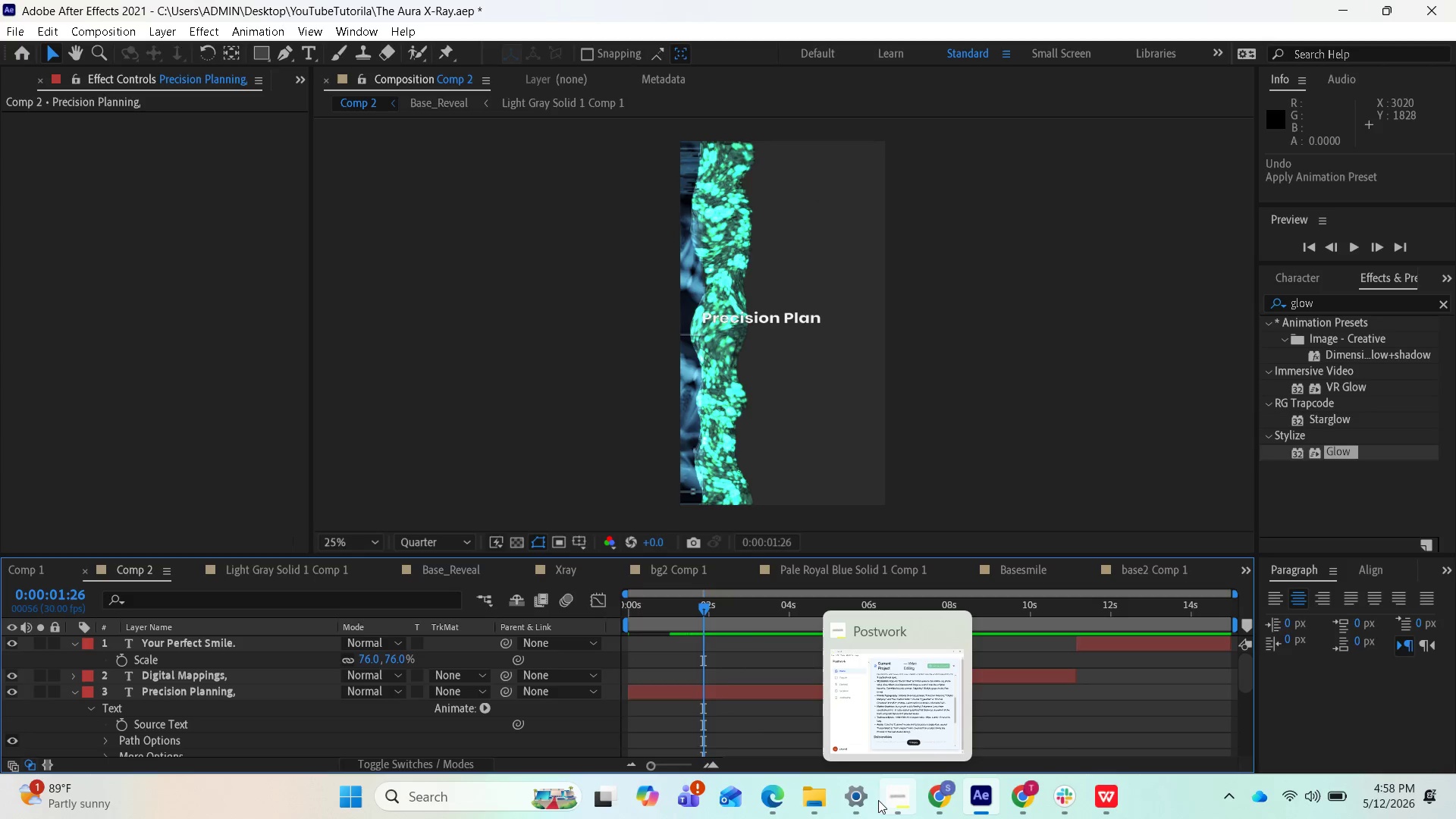 
wait(6.47)
 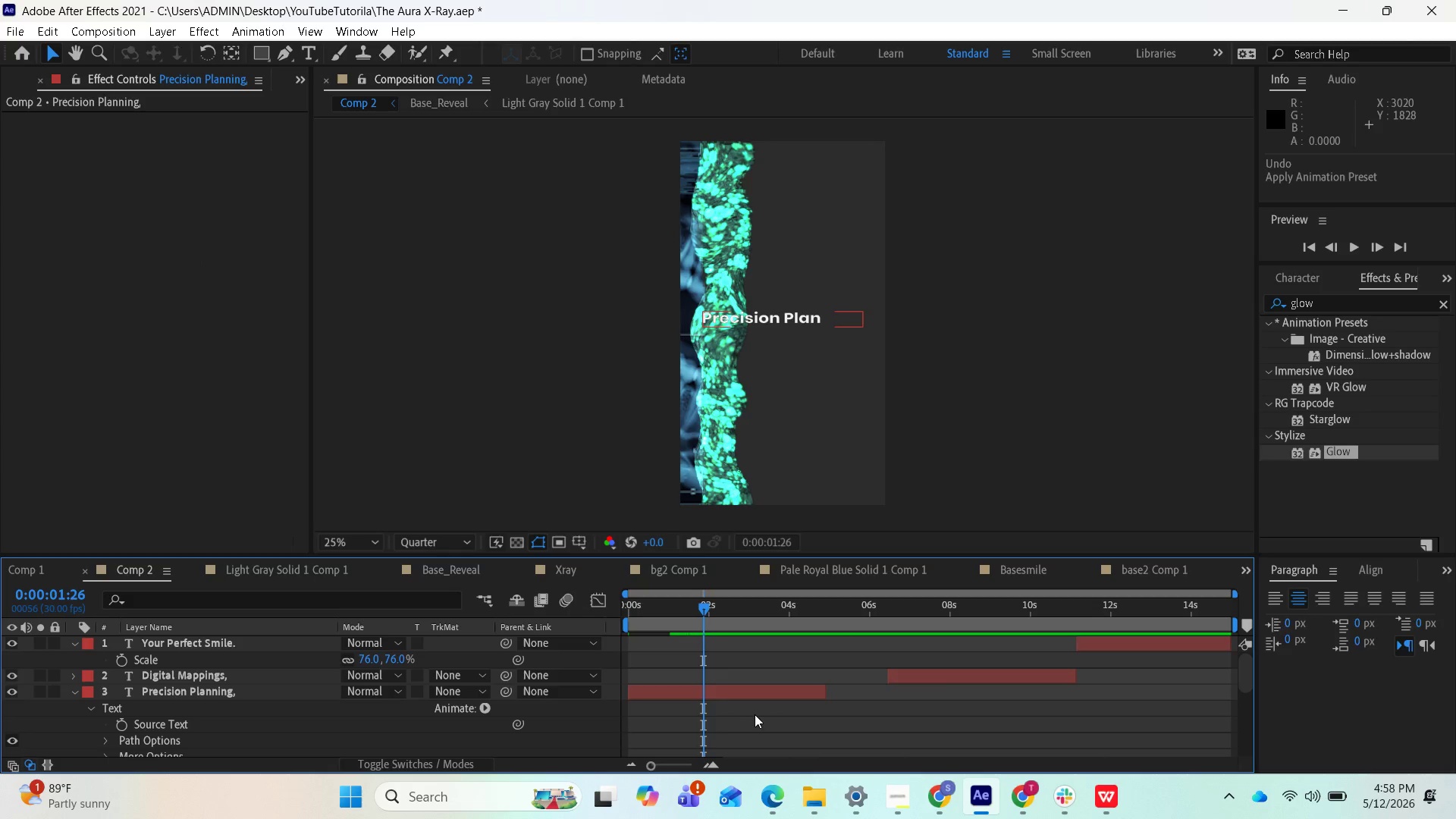 
left_click([931, 799])
 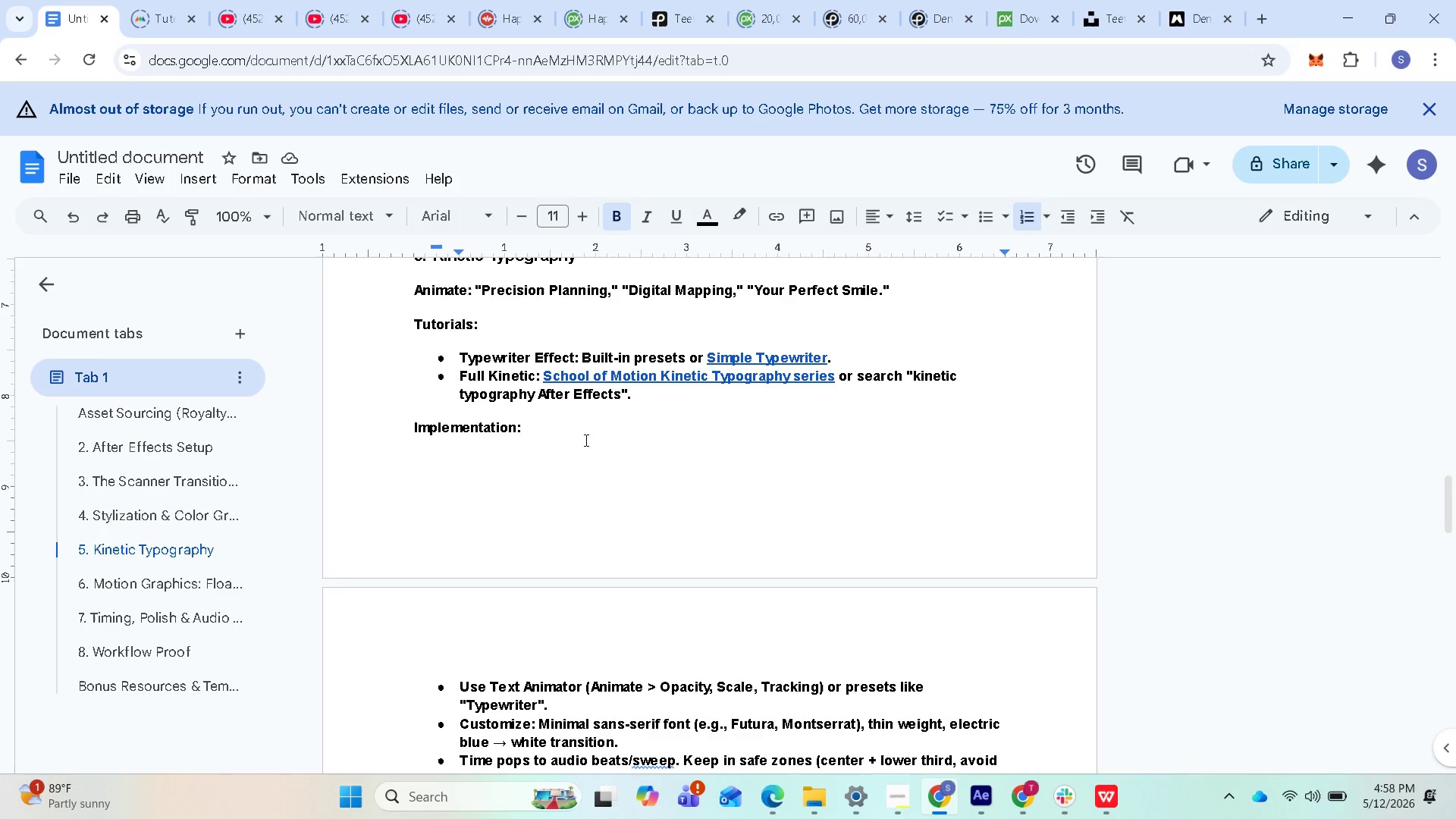 
scroll: coordinate [602, 645], scroll_direction: down, amount: 9.0
 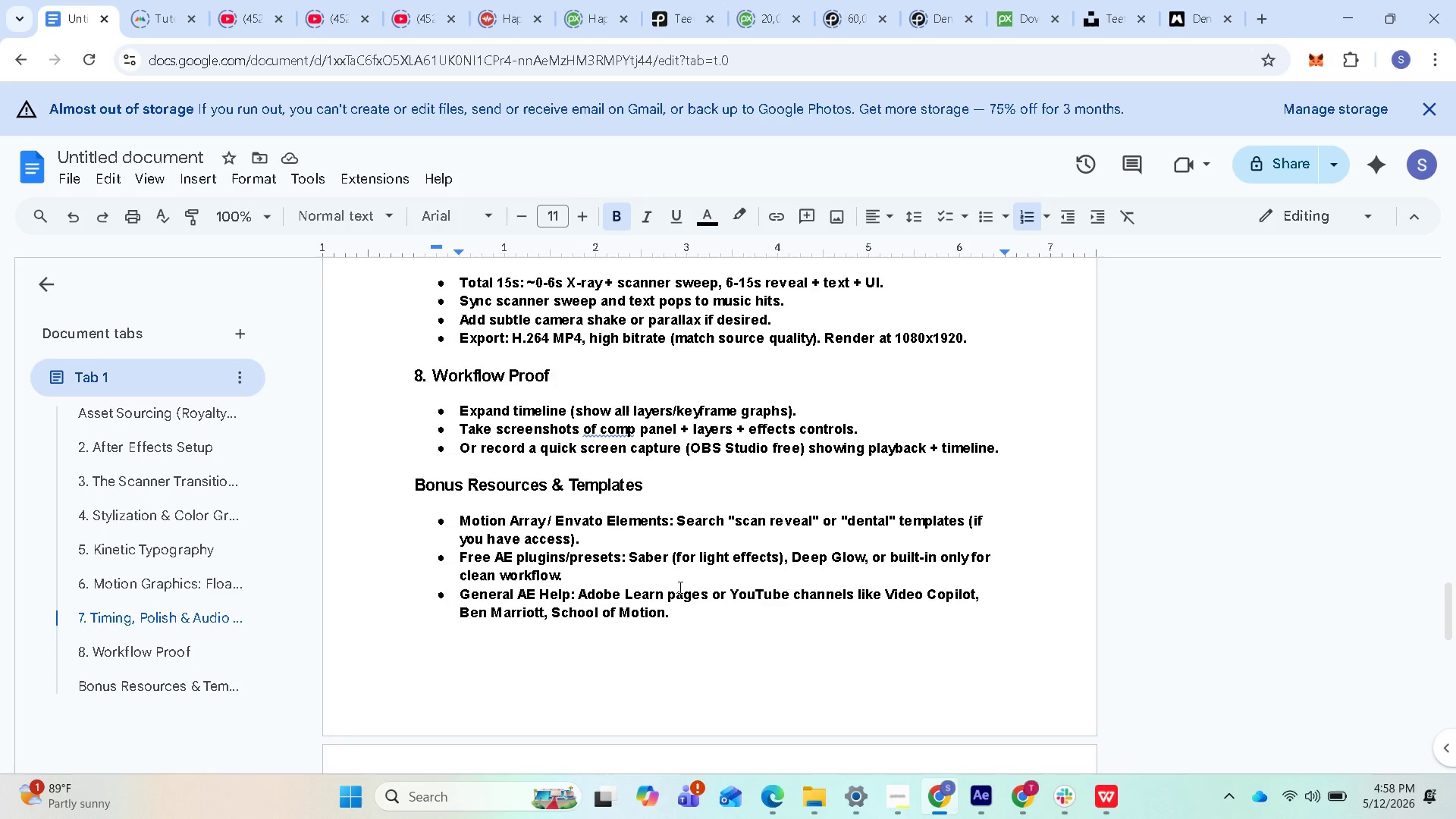 
wait(5.42)
 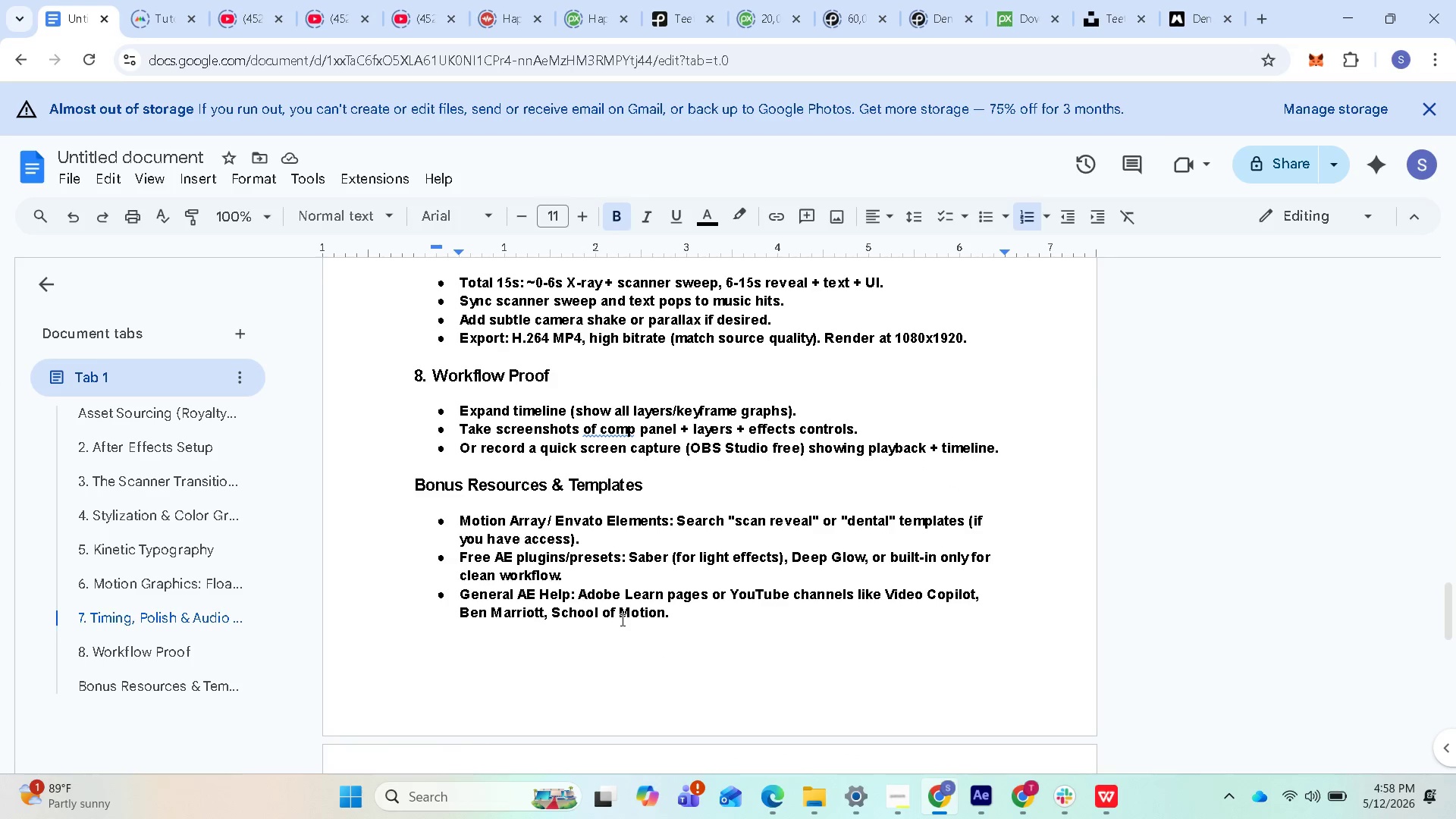 
scroll: coordinate [674, 598], scroll_direction: down, amount: 4.0
 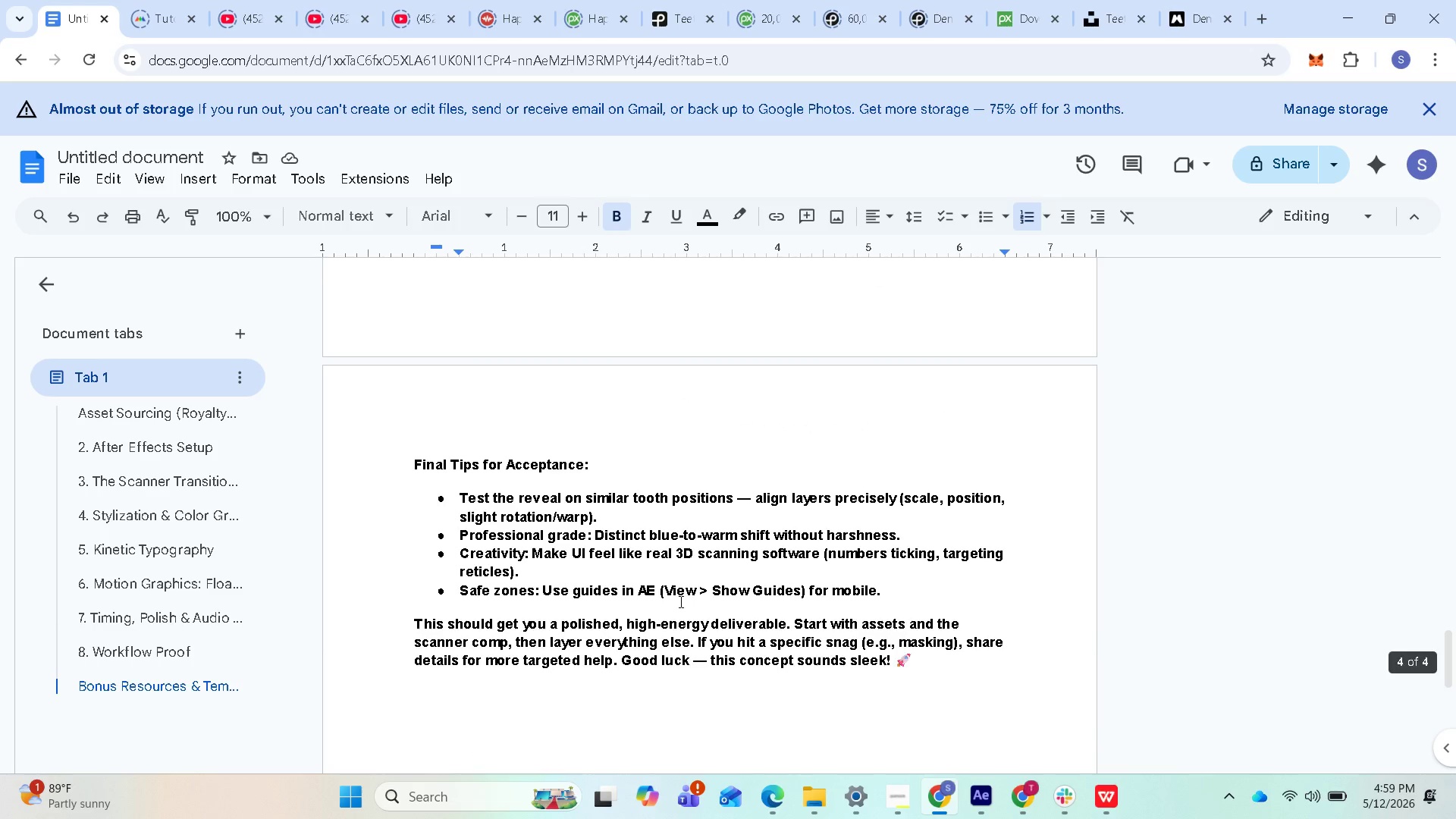 
scroll: coordinate [685, 588], scroll_direction: up, amount: 15.0
 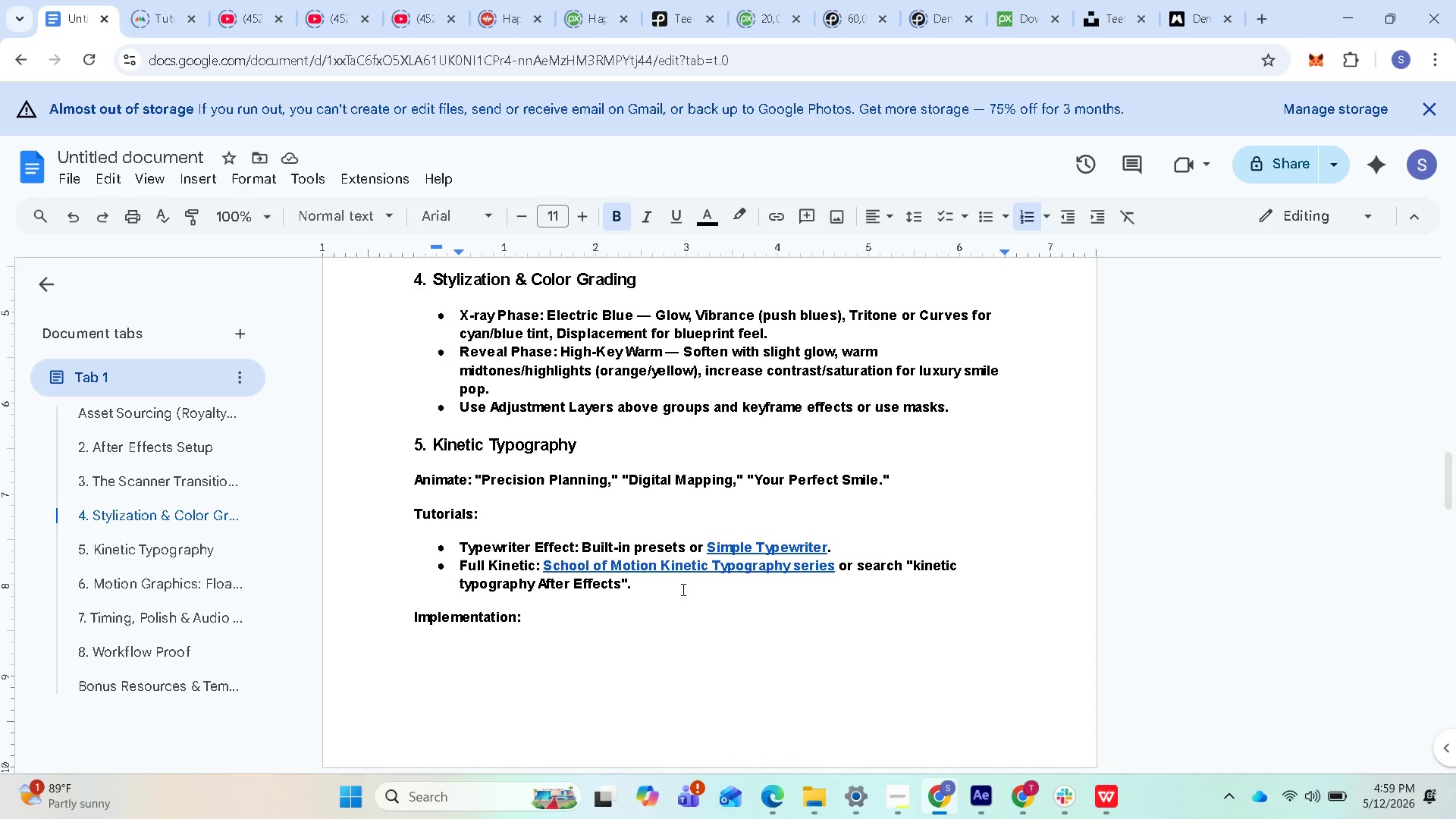 
wait(6.41)
 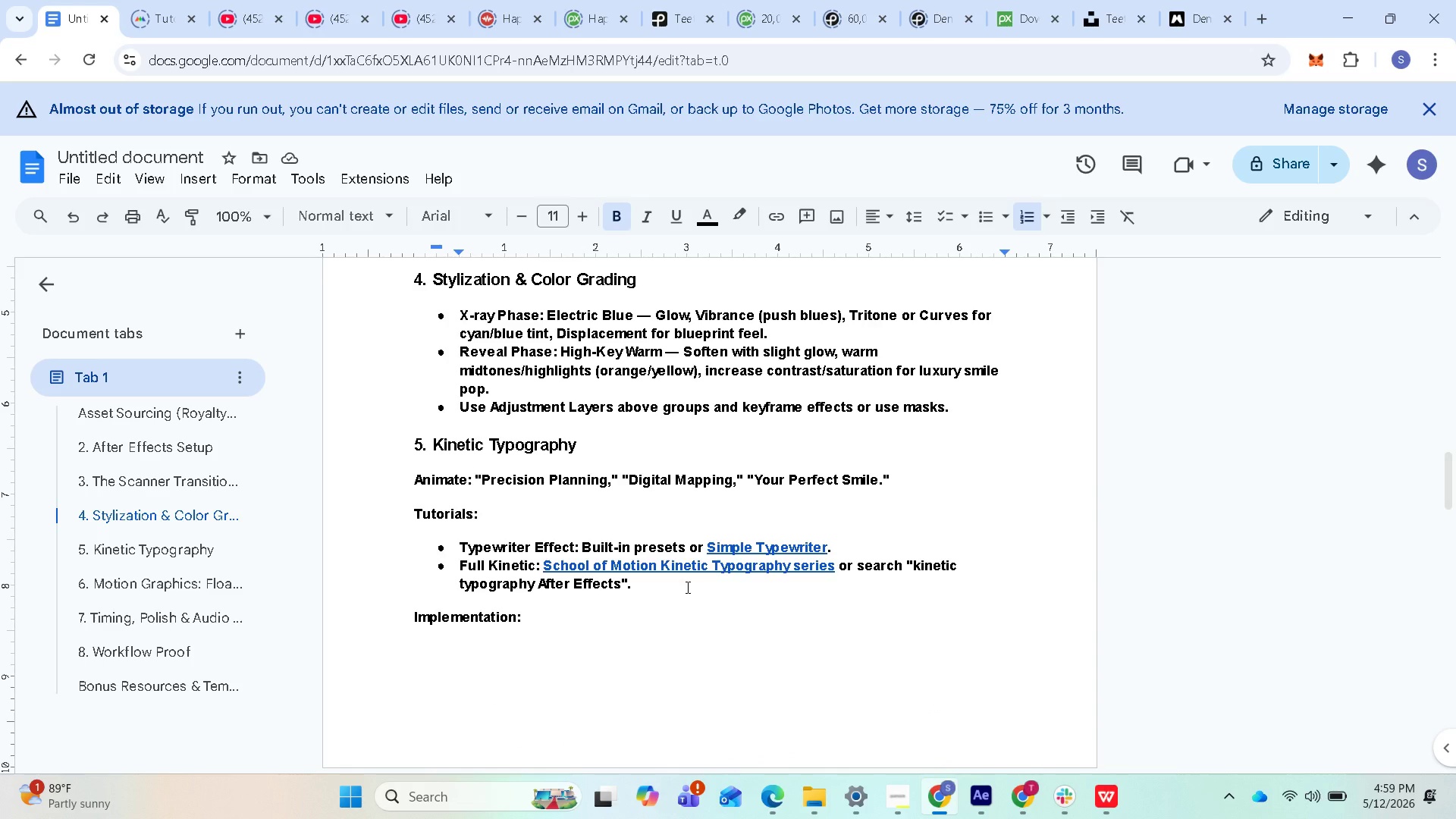 
scroll: coordinate [676, 595], scroll_direction: up, amount: 5.0
 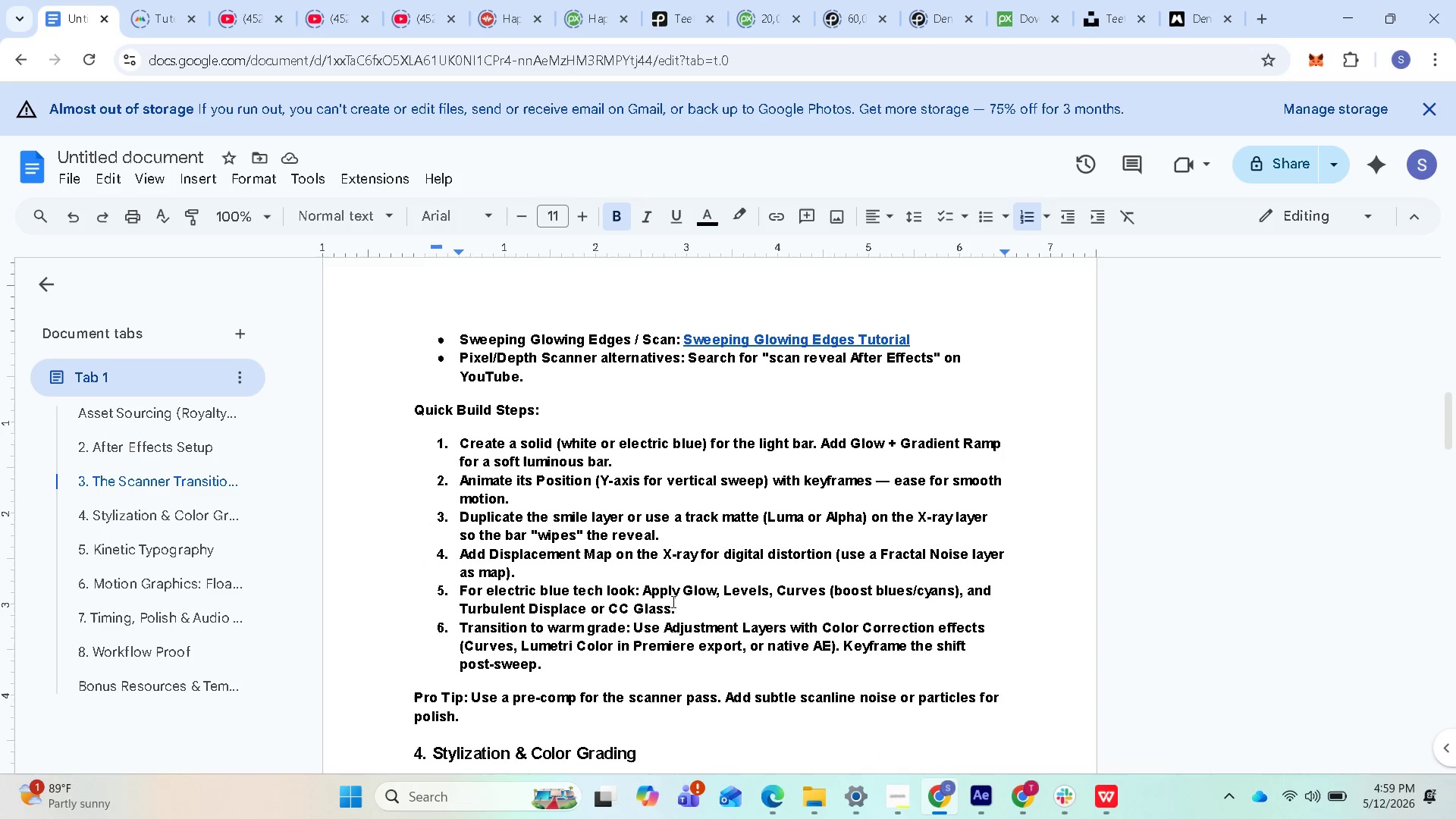 
scroll: coordinate [676, 624], scroll_direction: down, amount: 4.0
 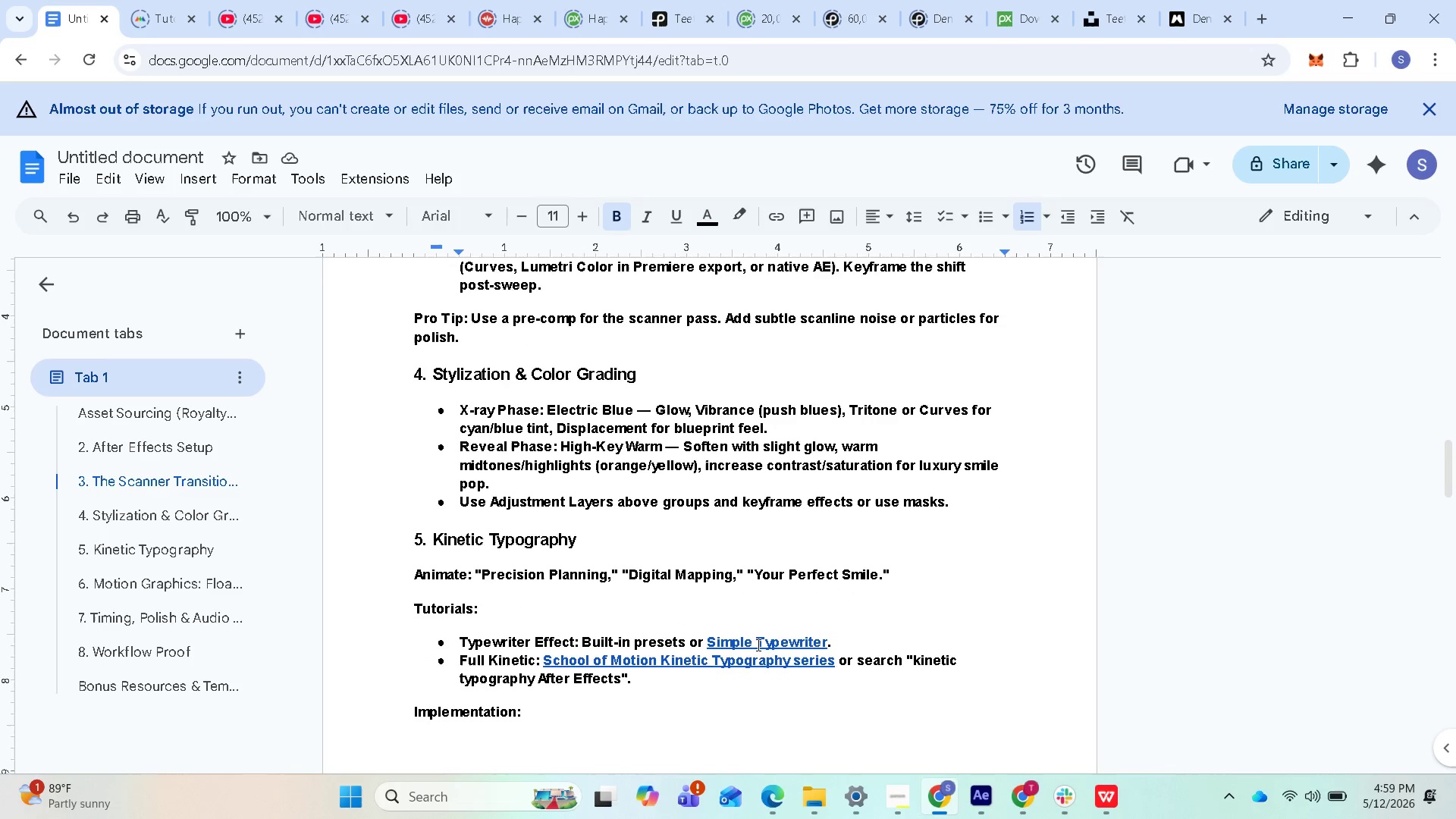 
left_click_drag(start_coordinate=[757, 643], to_coordinate=[828, 642])
 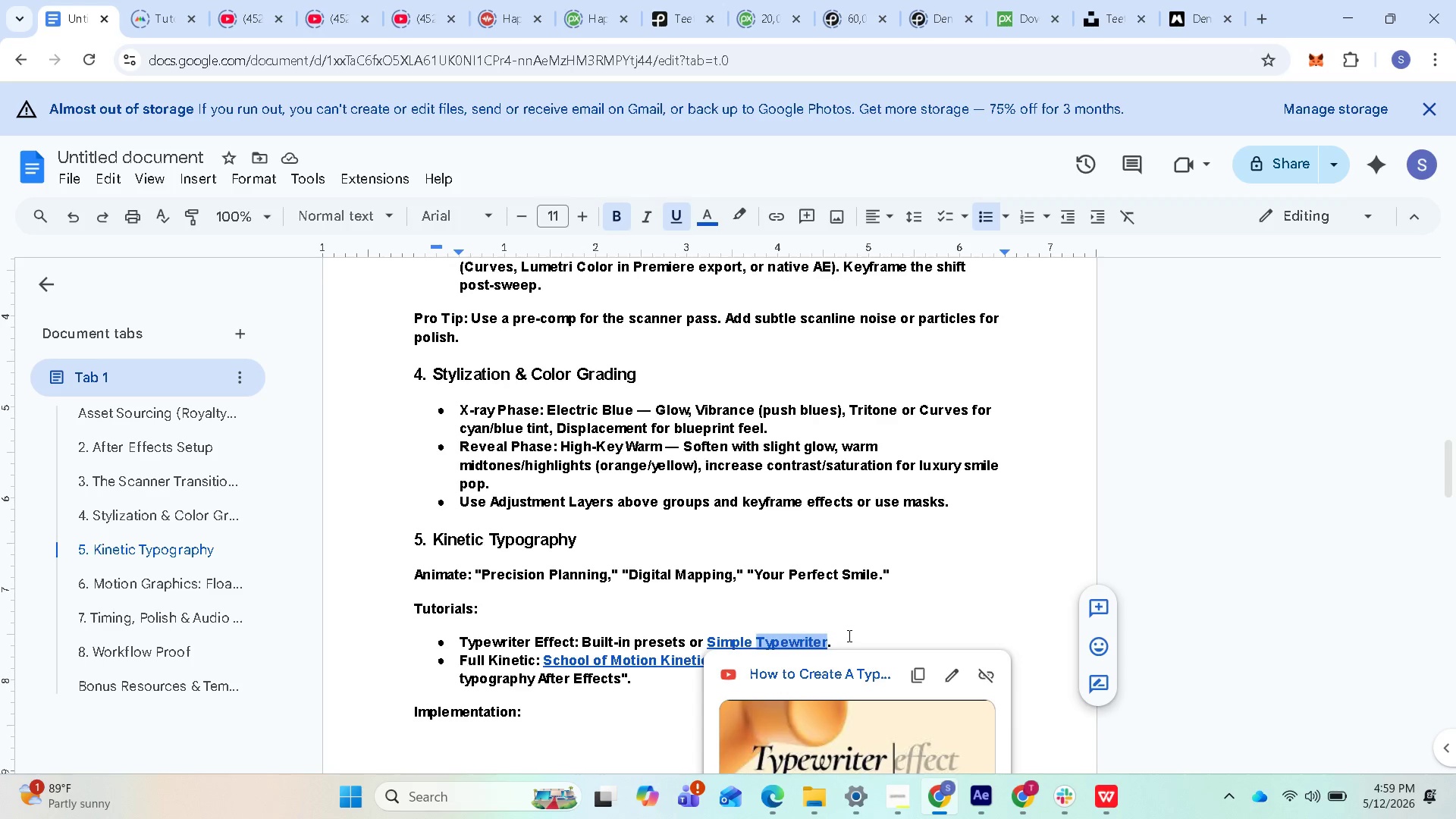 
key(Control+C)
 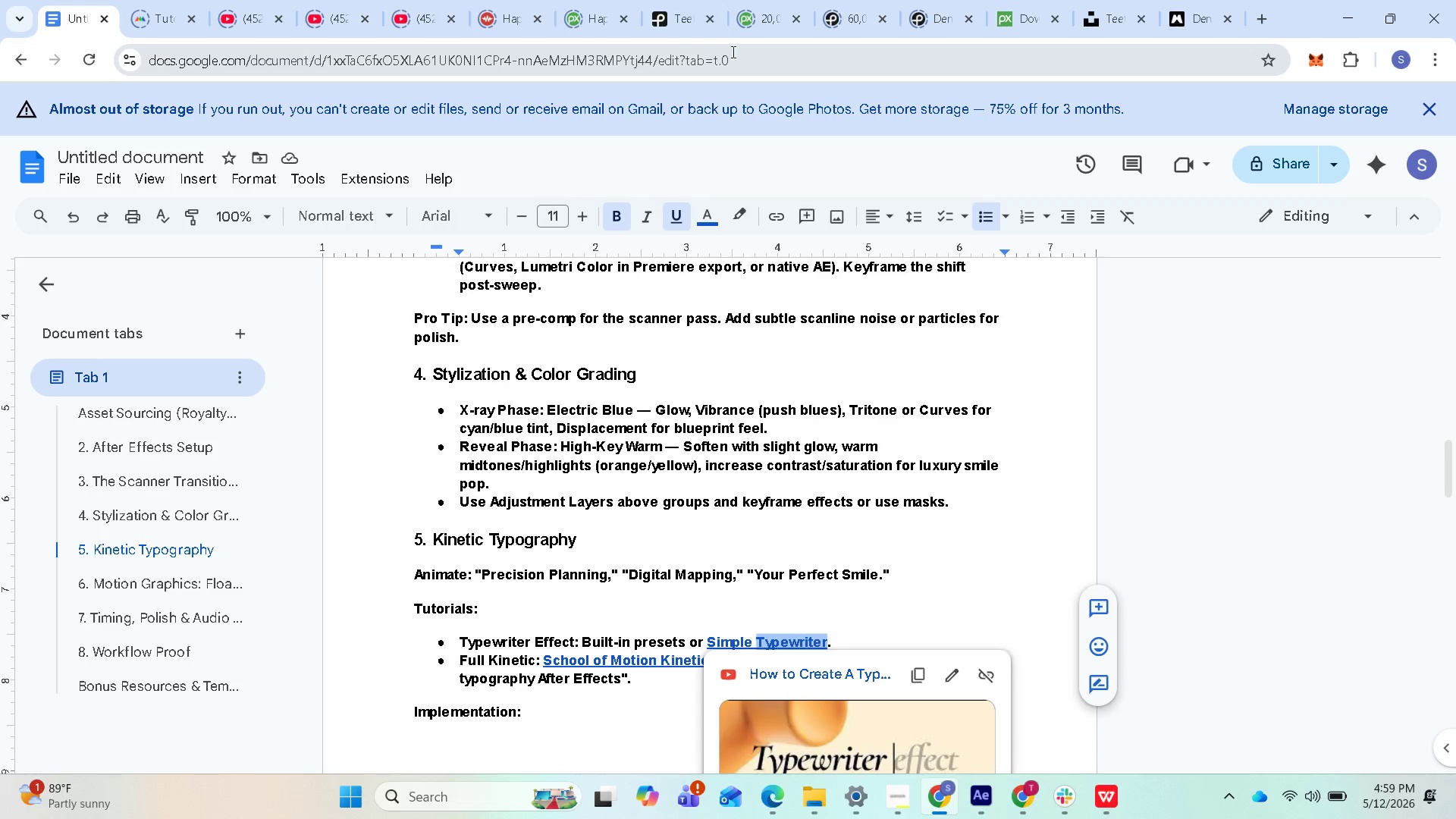 
left_click([689, 27])
 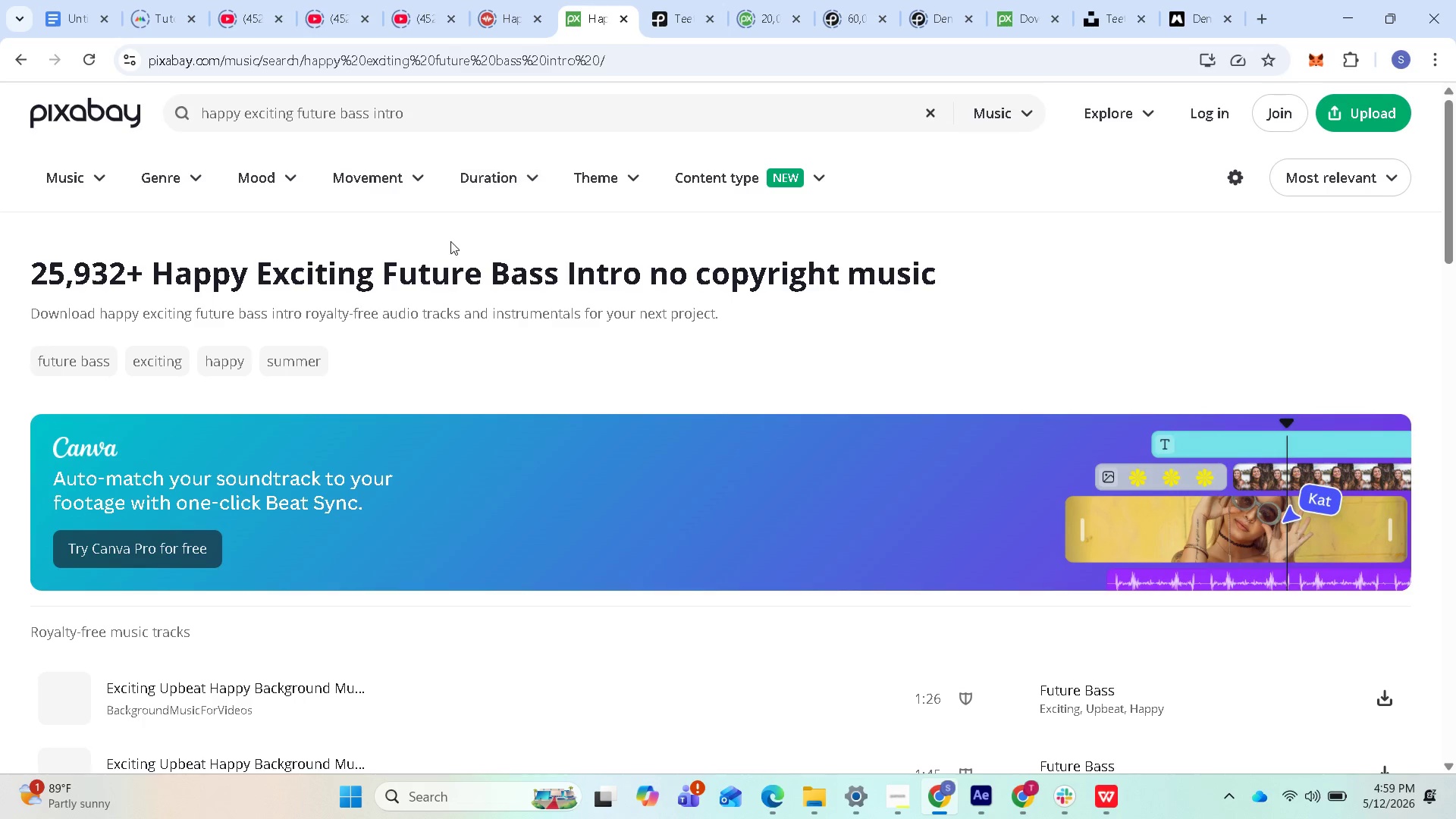 
wait(9.8)
 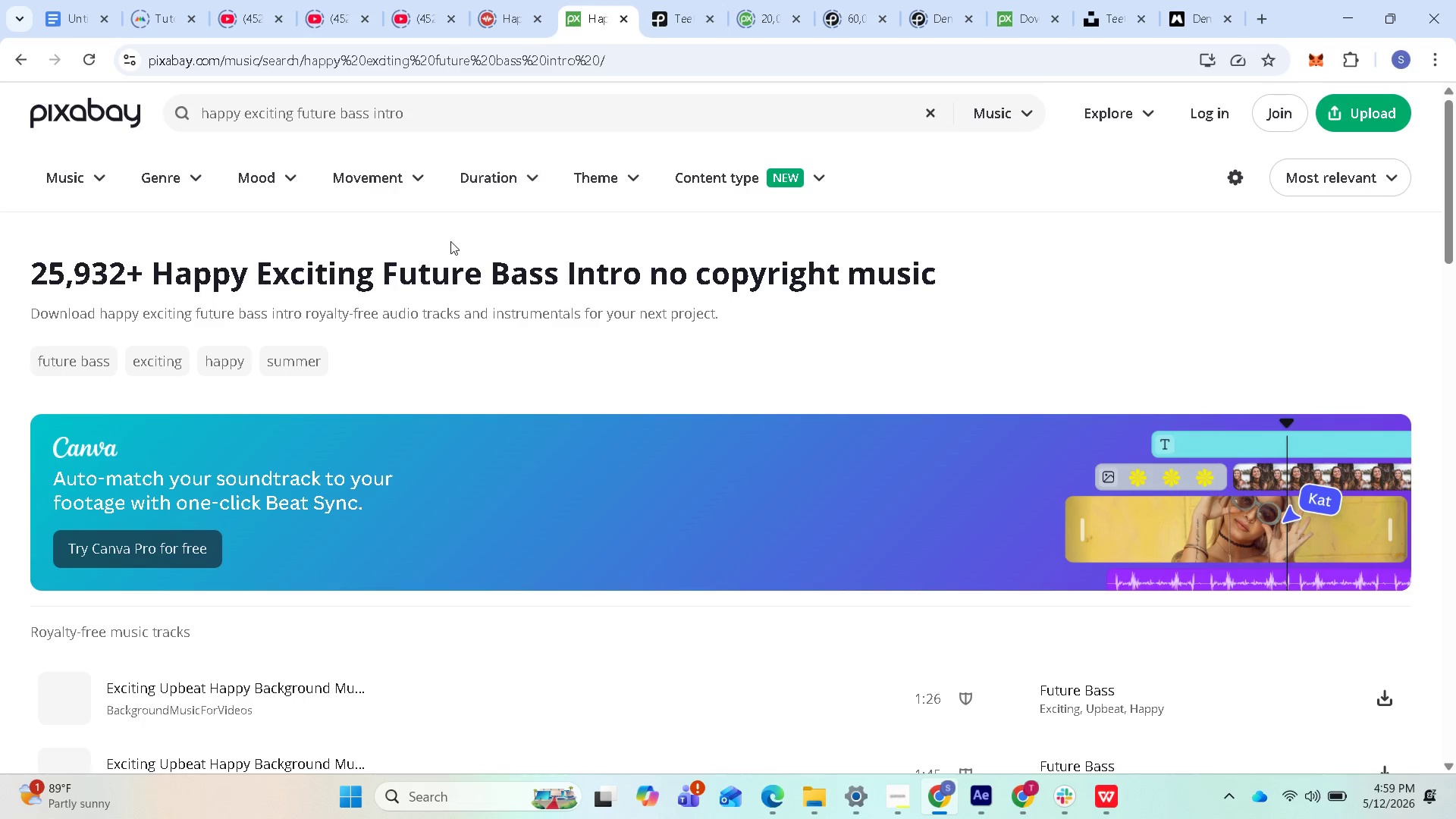 
left_click([688, 25])
 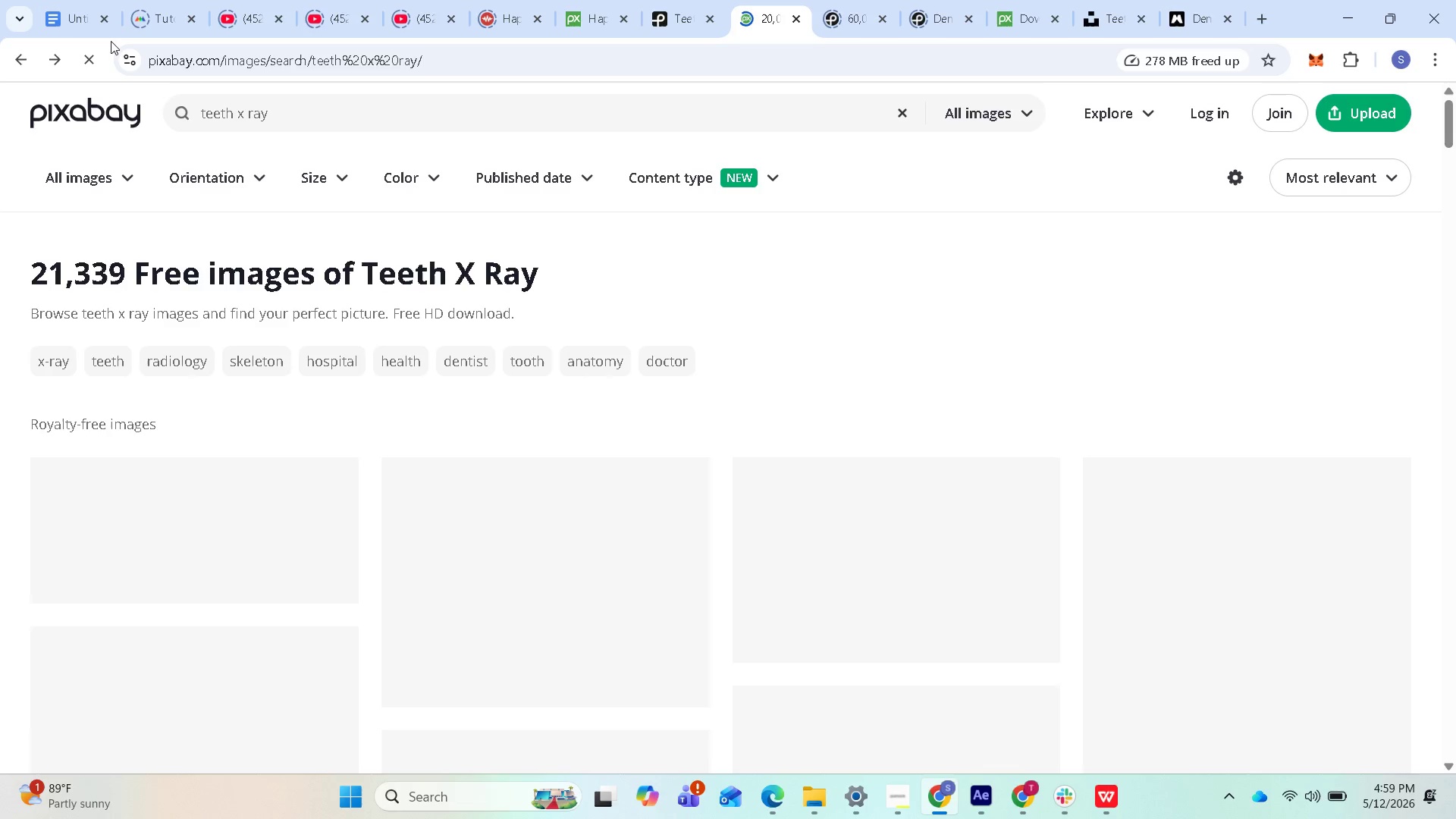 
left_click([88, 27])
 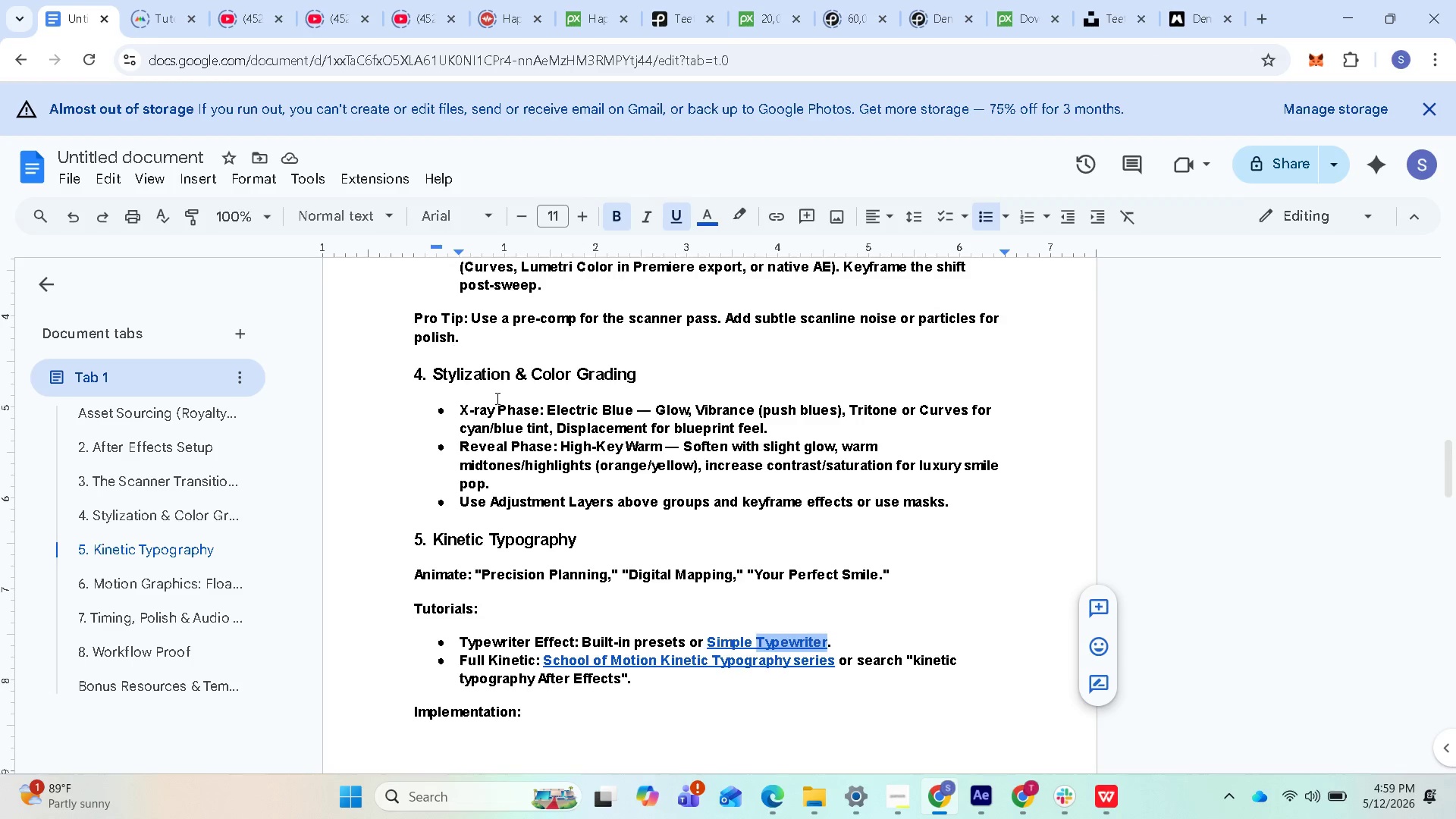 
scroll: coordinate [714, 482], scroll_direction: up, amount: 15.0
 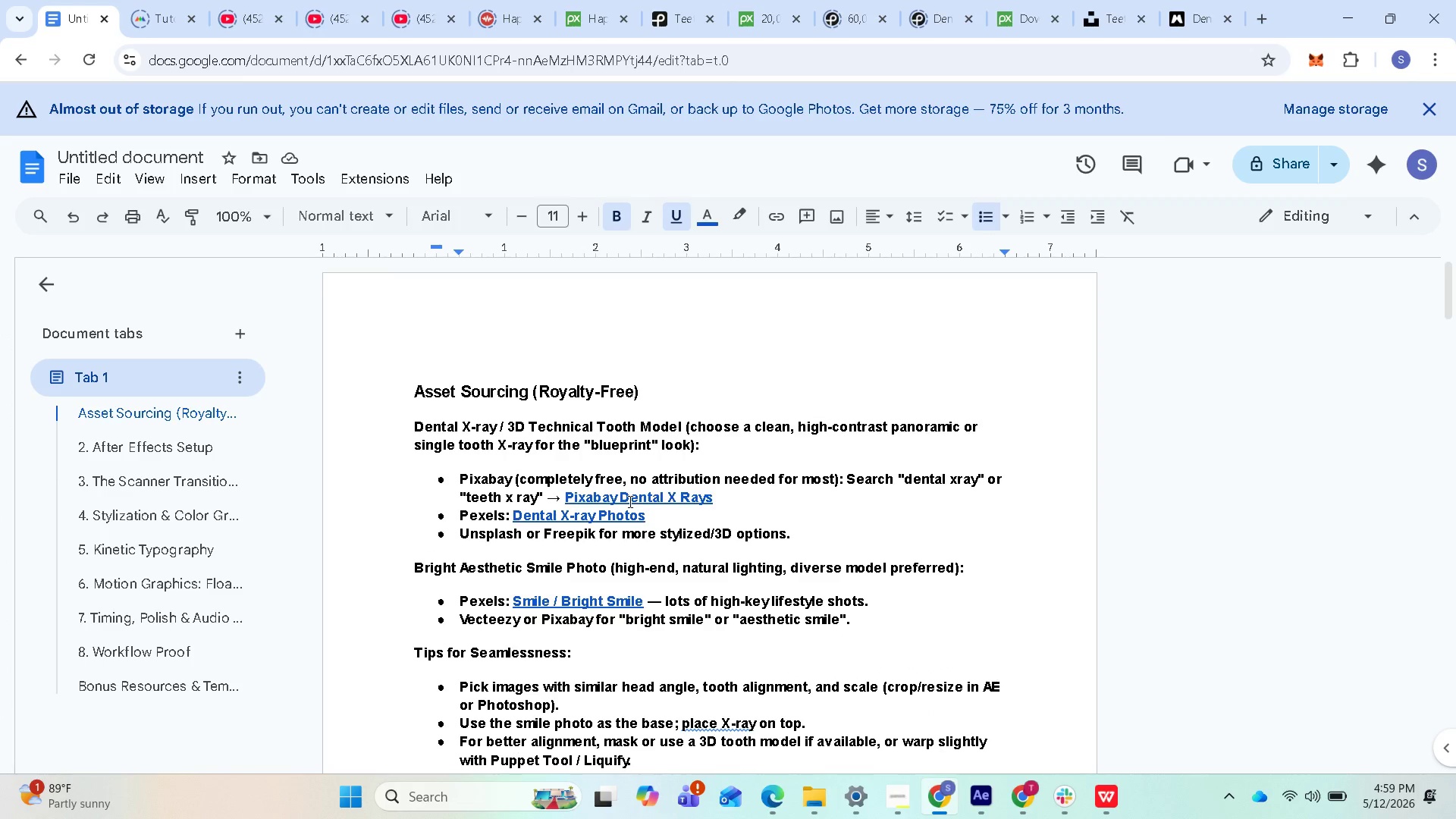 
scroll: coordinate [643, 551], scroll_direction: down, amount: 3.0
 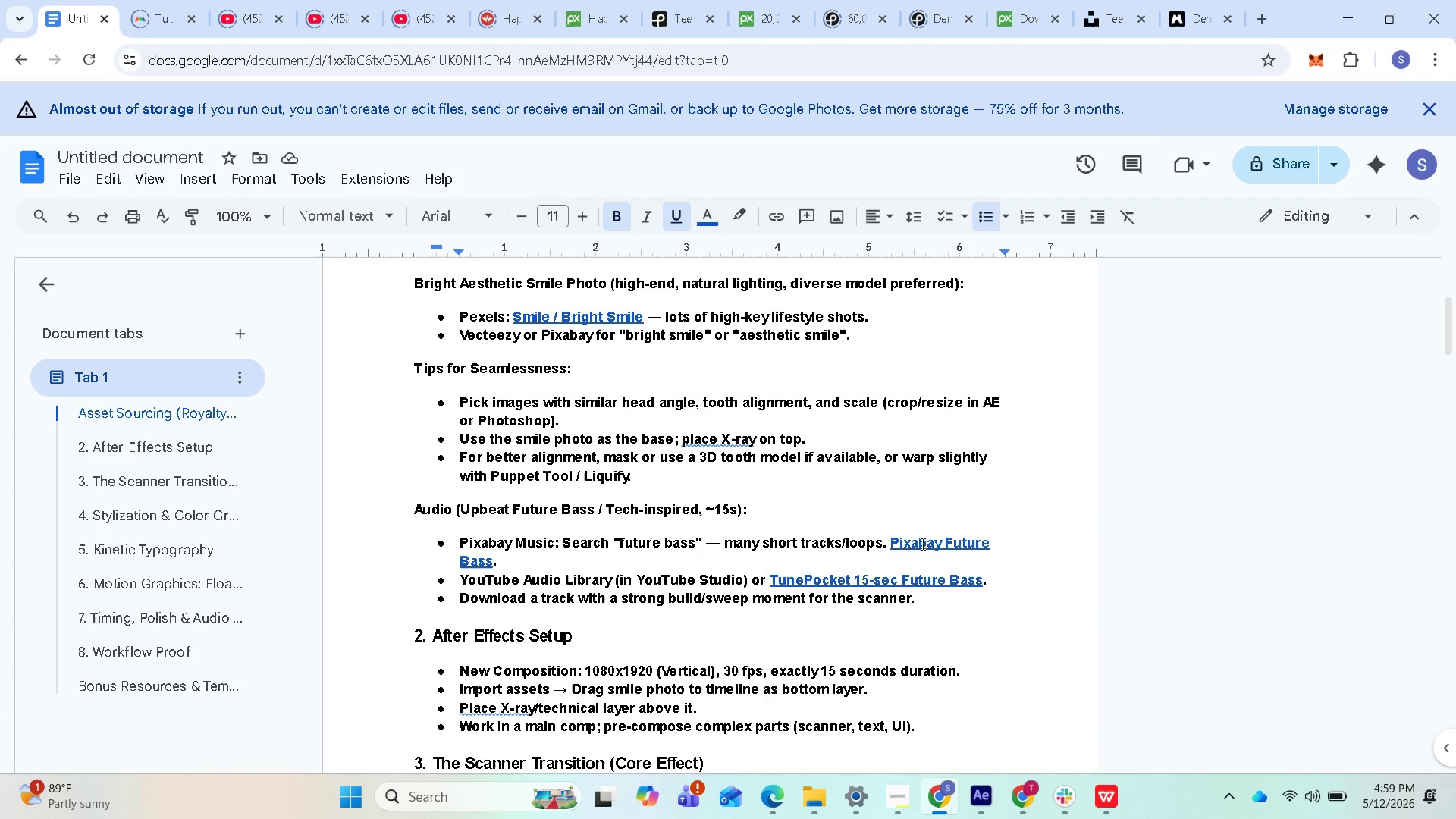 
left_click([919, 543])
 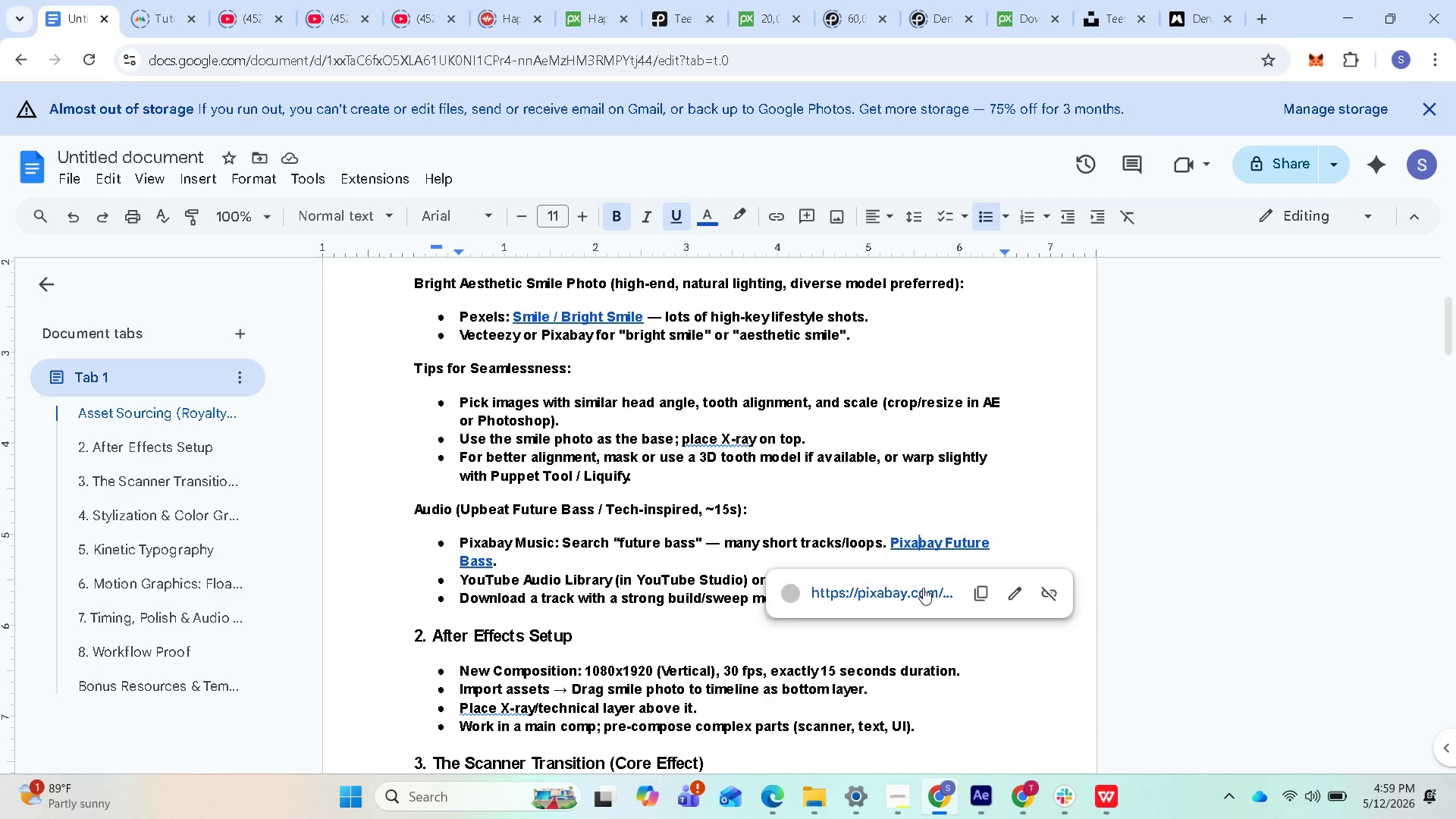 
left_click([923, 588])
 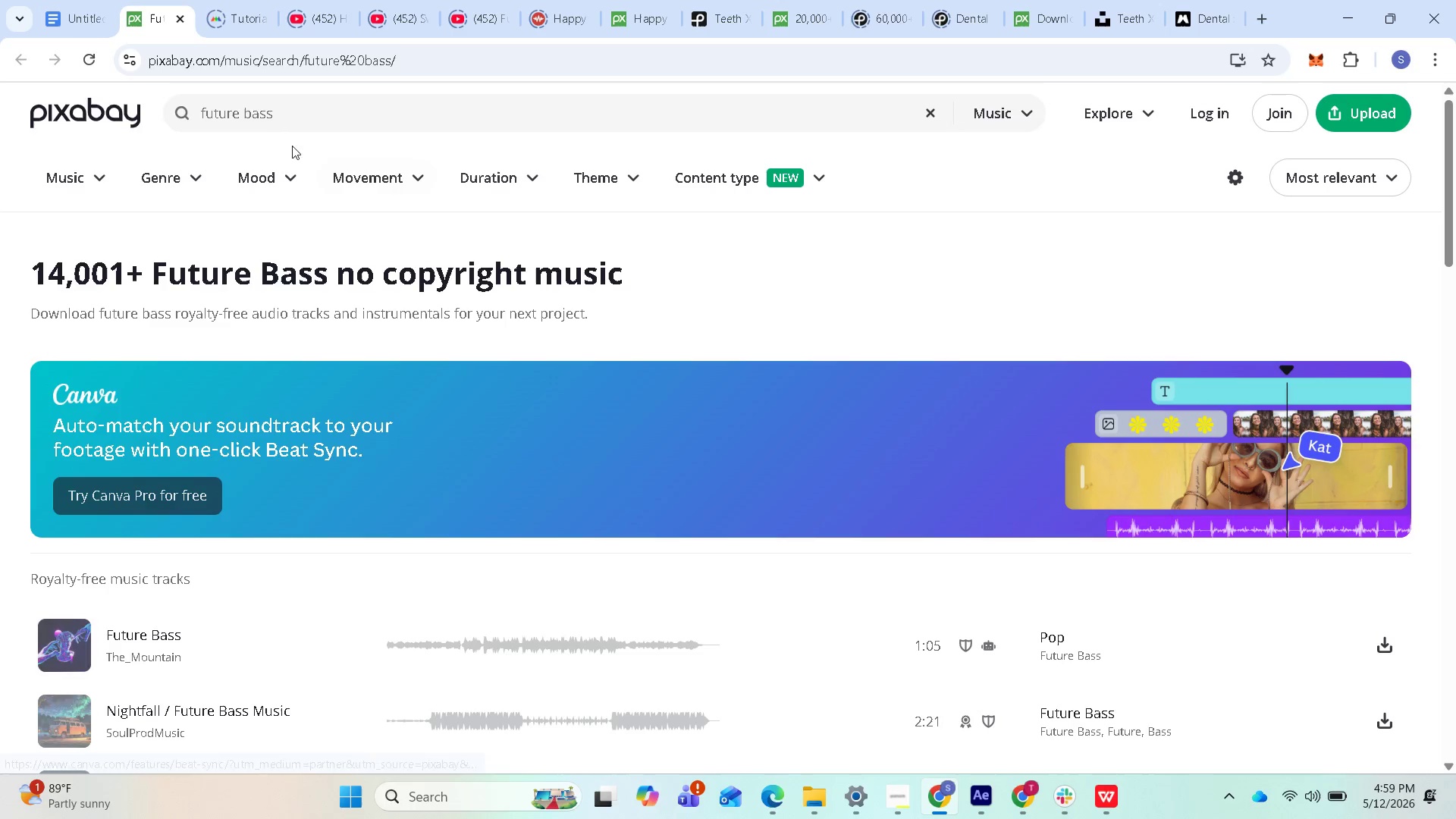 
left_click_drag(start_coordinate=[283, 119], to_coordinate=[198, 134])
 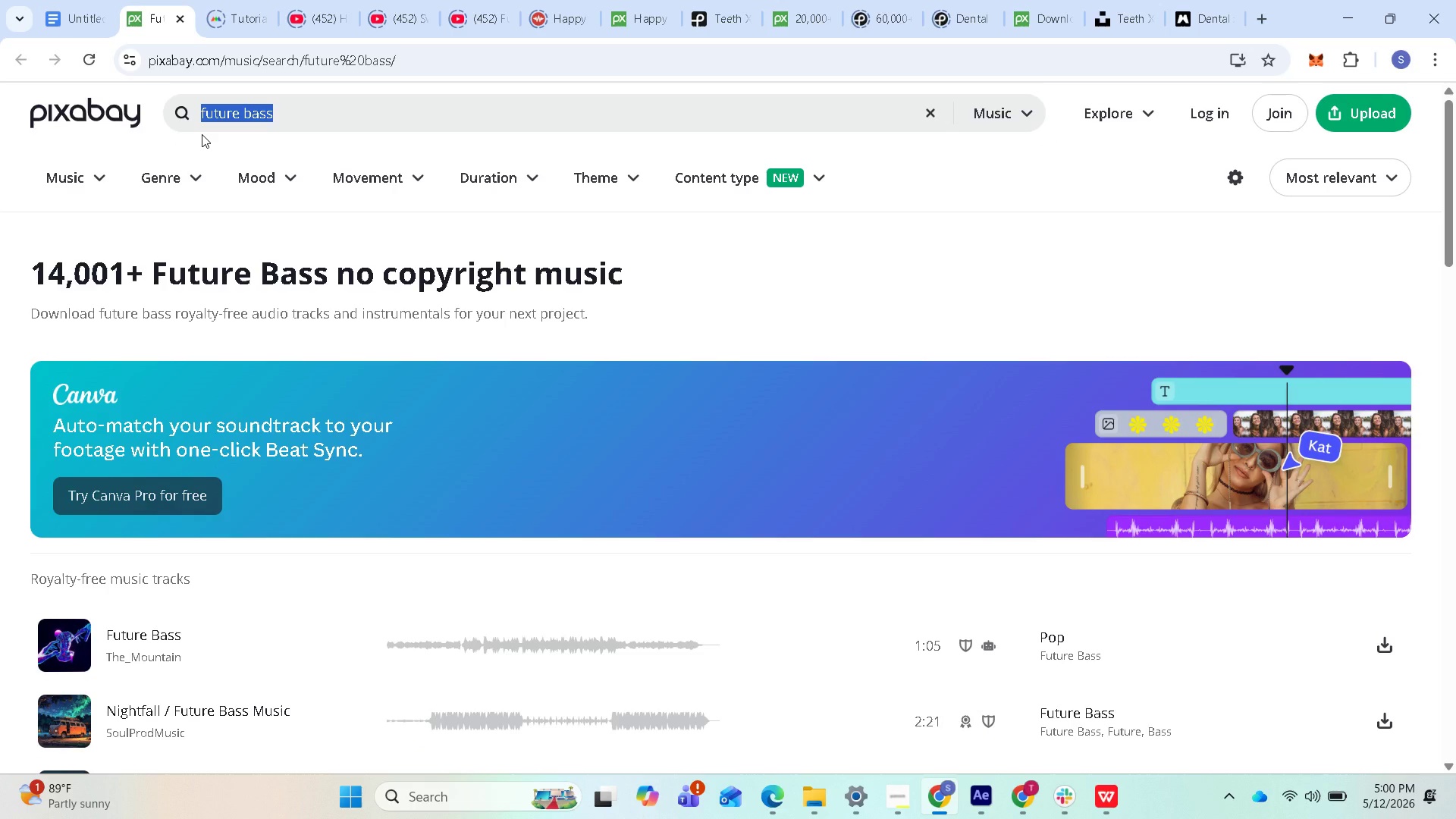 
key(Control+V)
 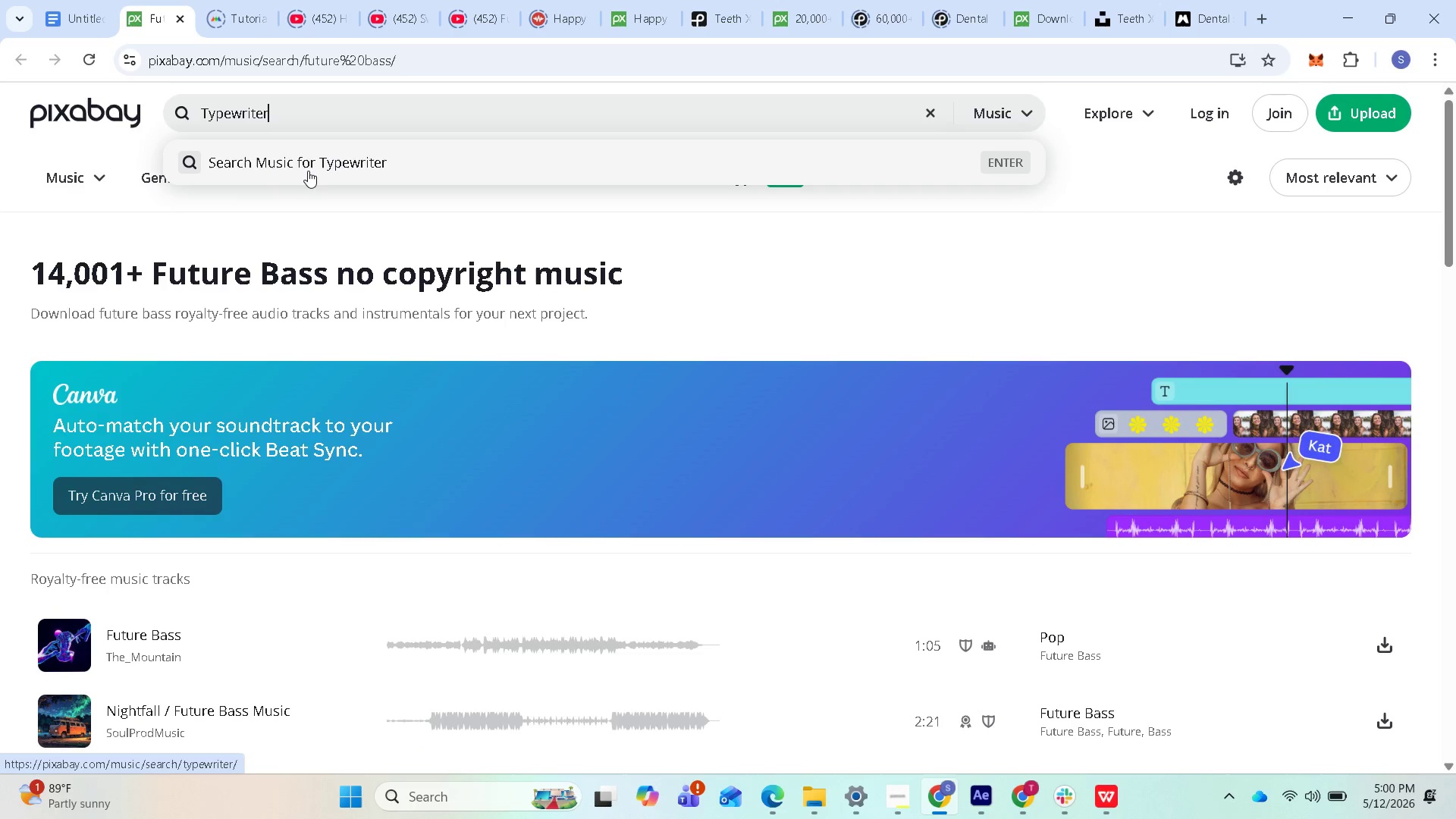 
key(Enter)
 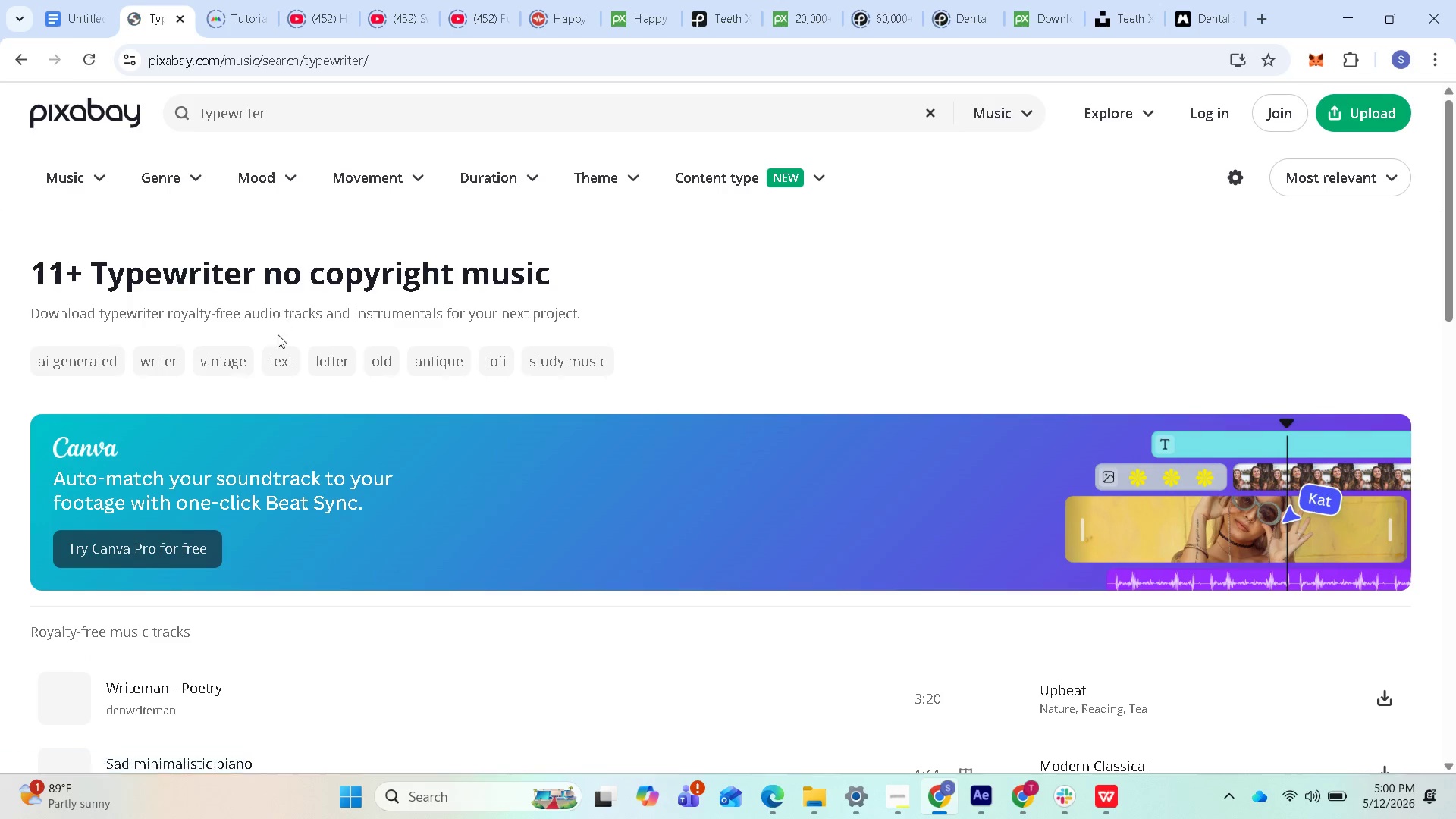 
scroll: coordinate [216, 461], scroll_direction: down, amount: 2.0
 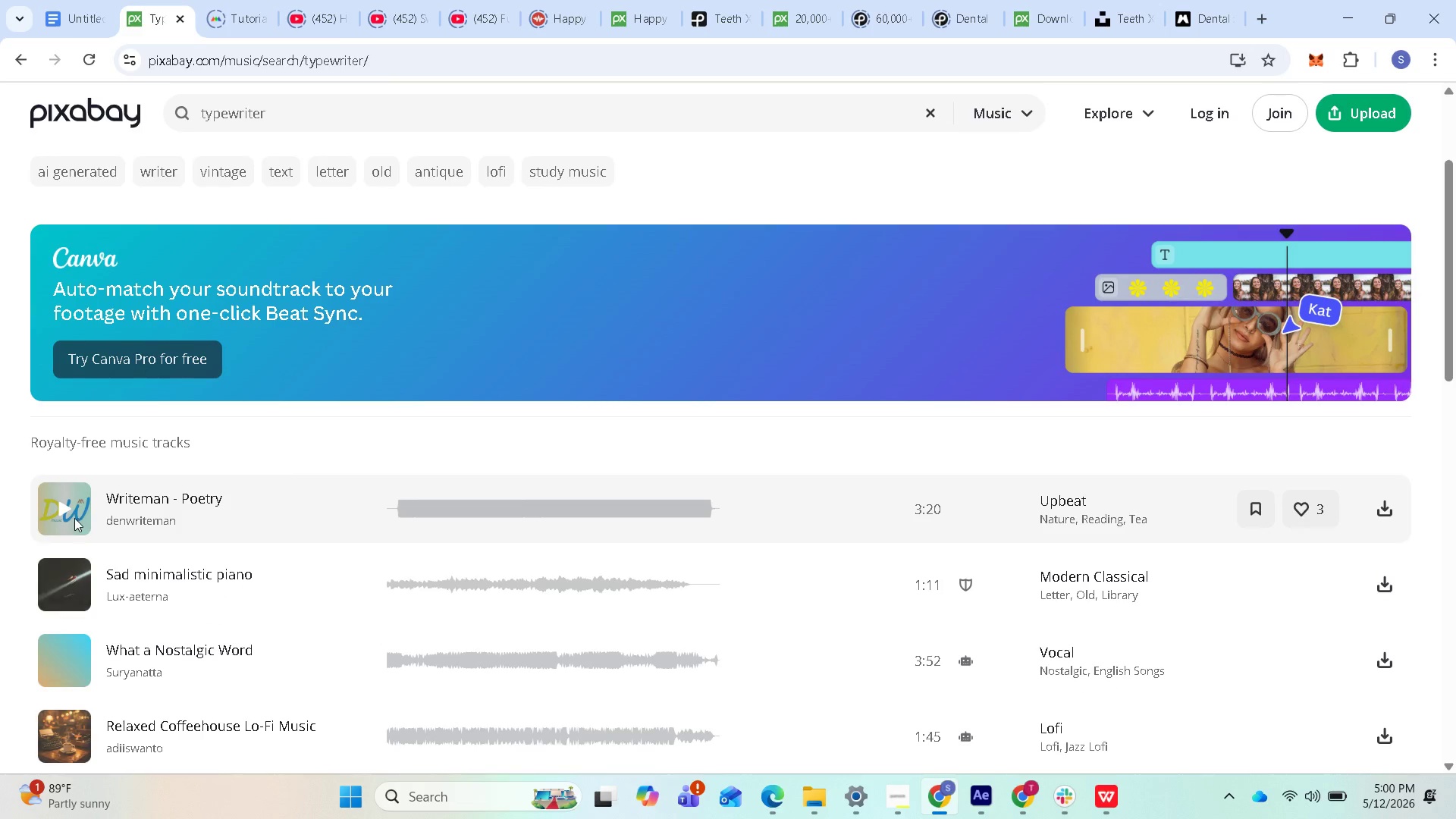 
left_click([64, 510])
 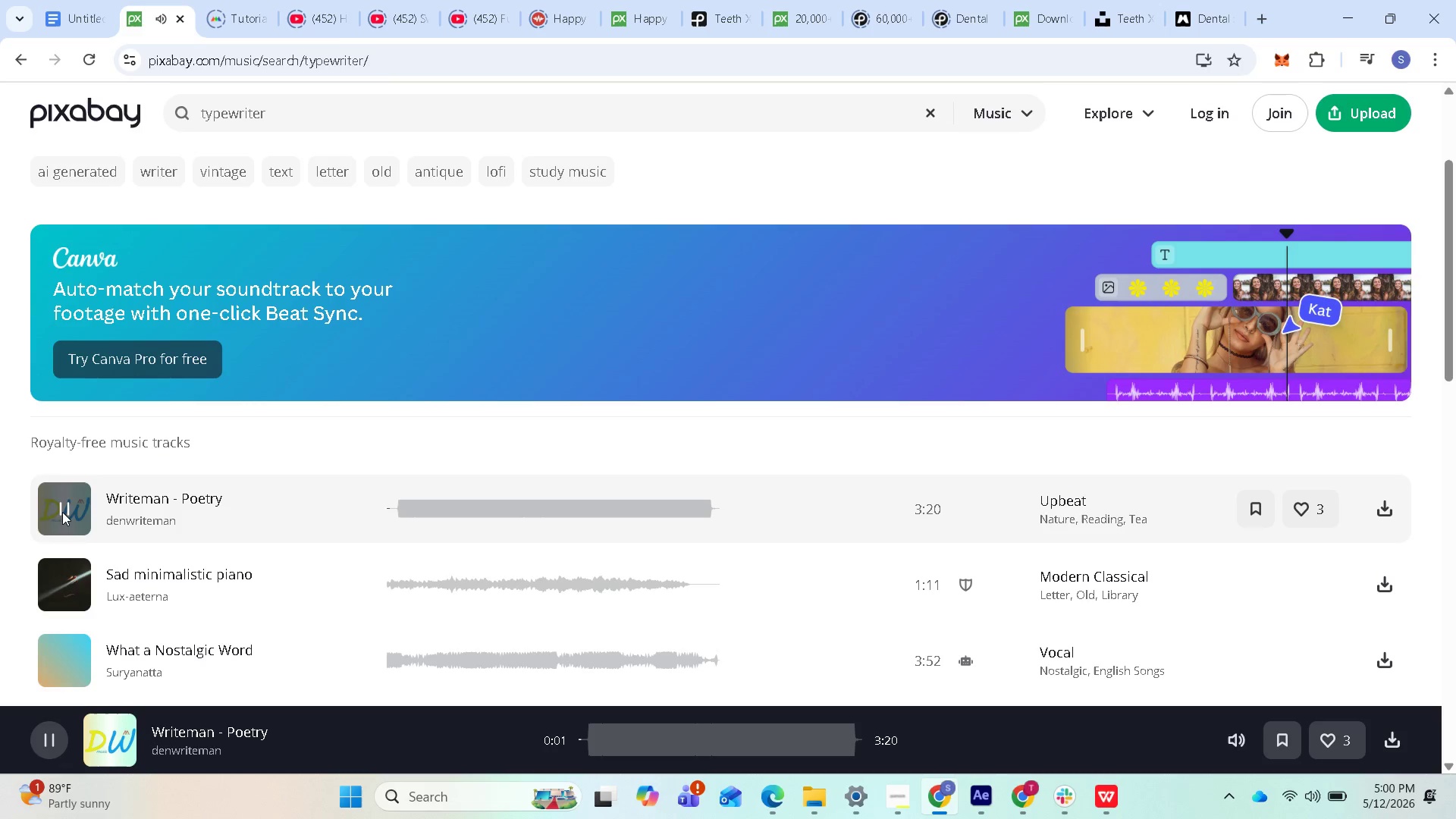 
left_click([62, 512])
 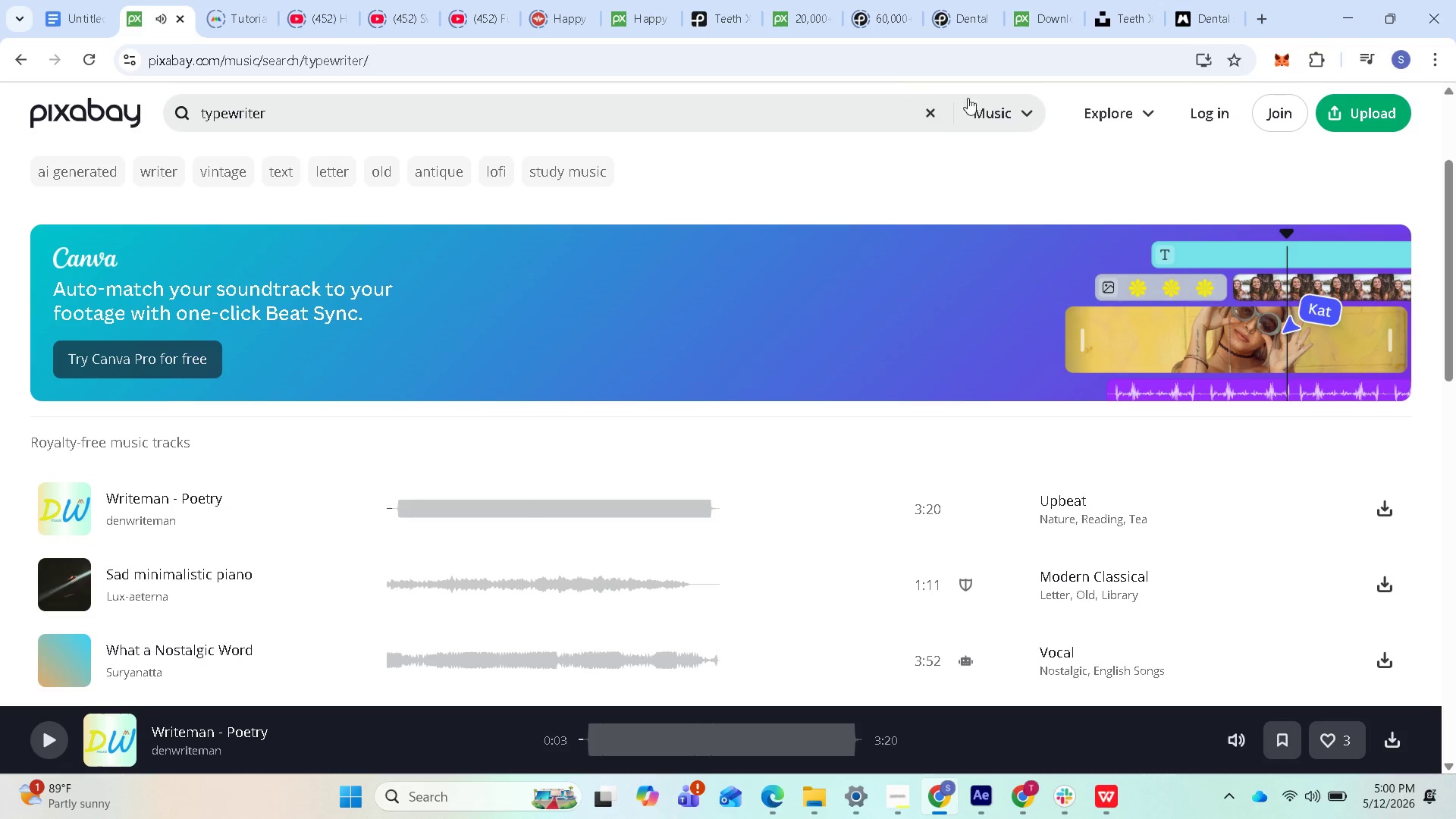 
left_click([981, 108])
 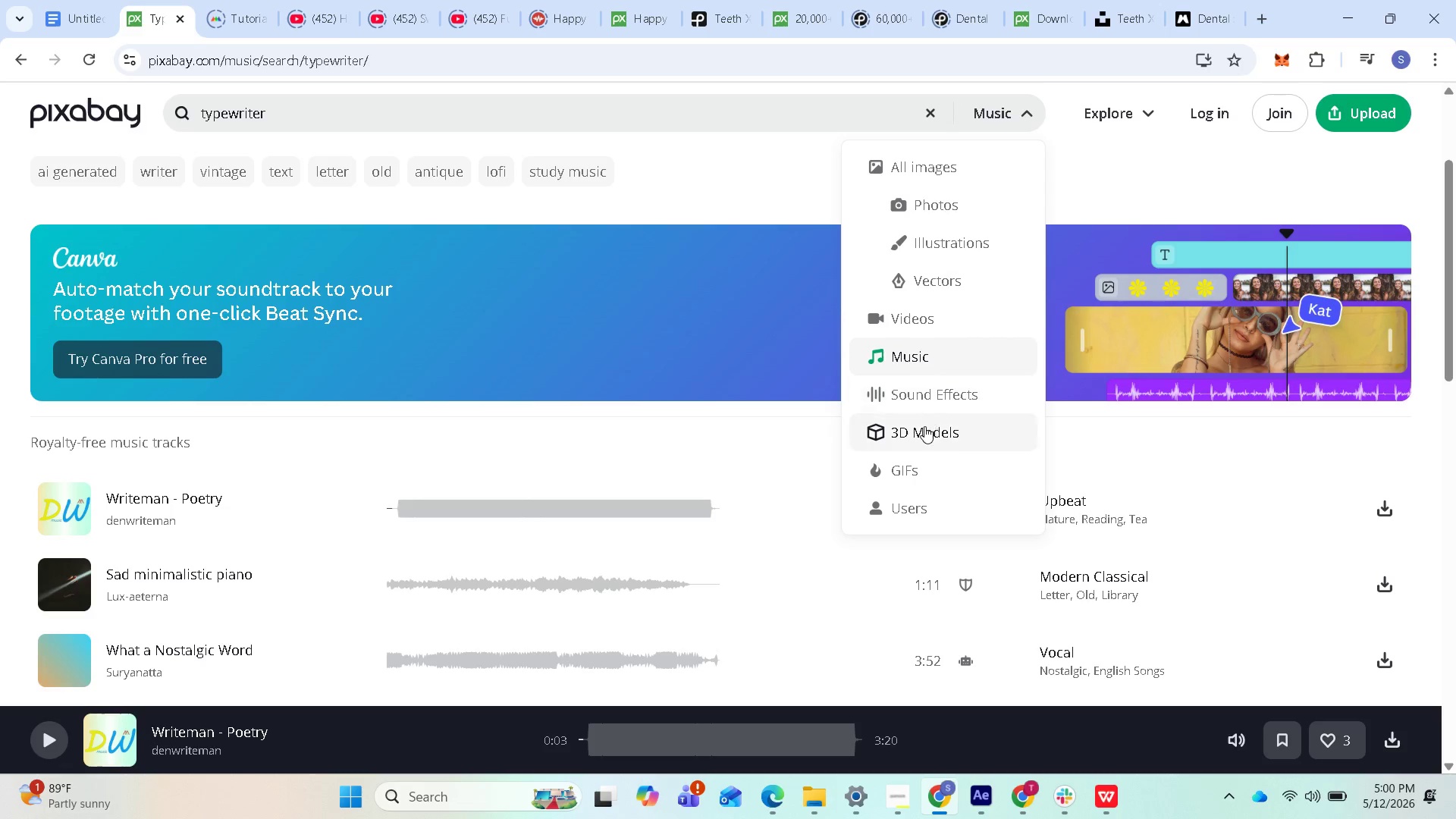 
left_click([933, 400])
 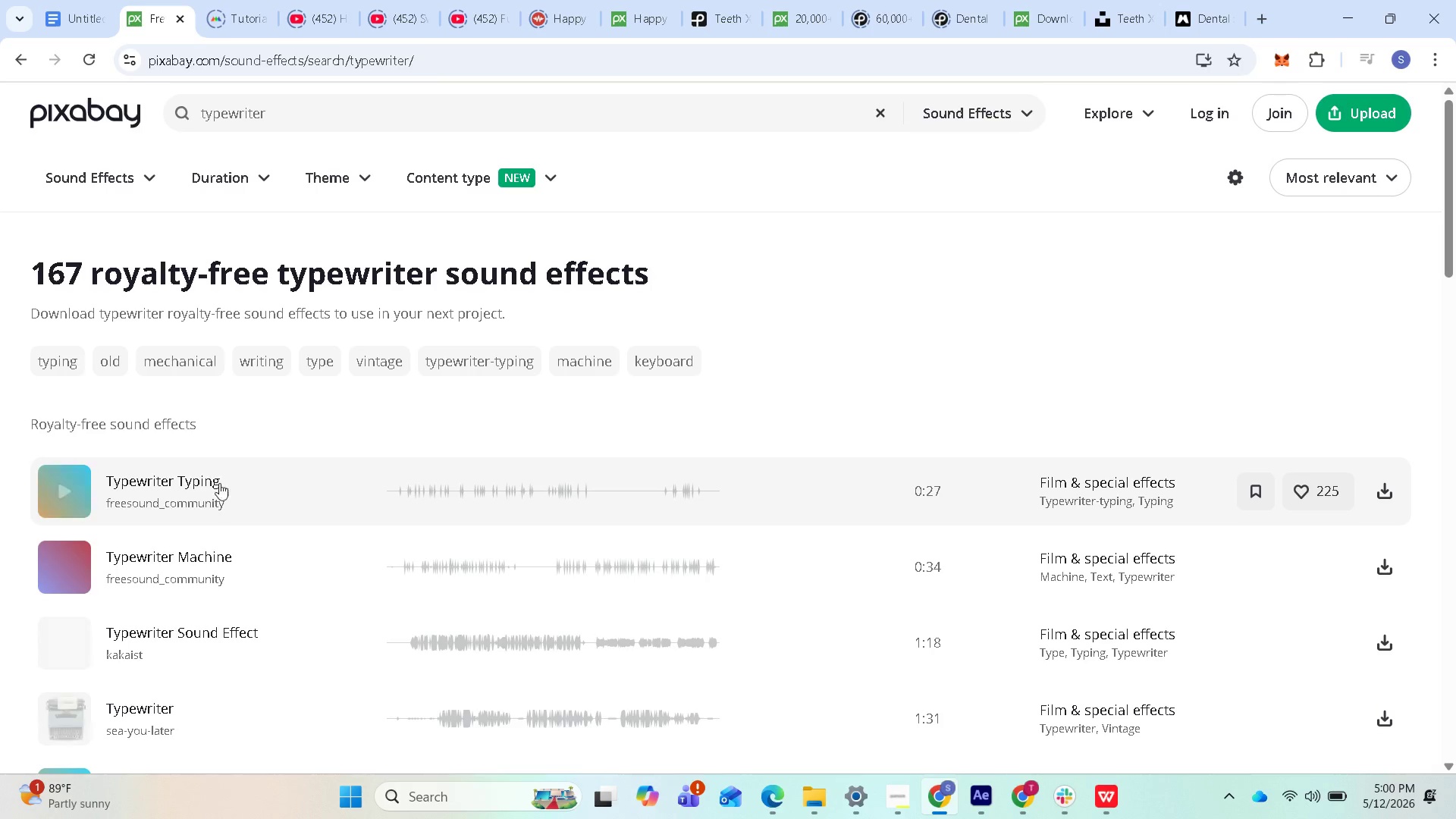 
left_click([56, 486])
 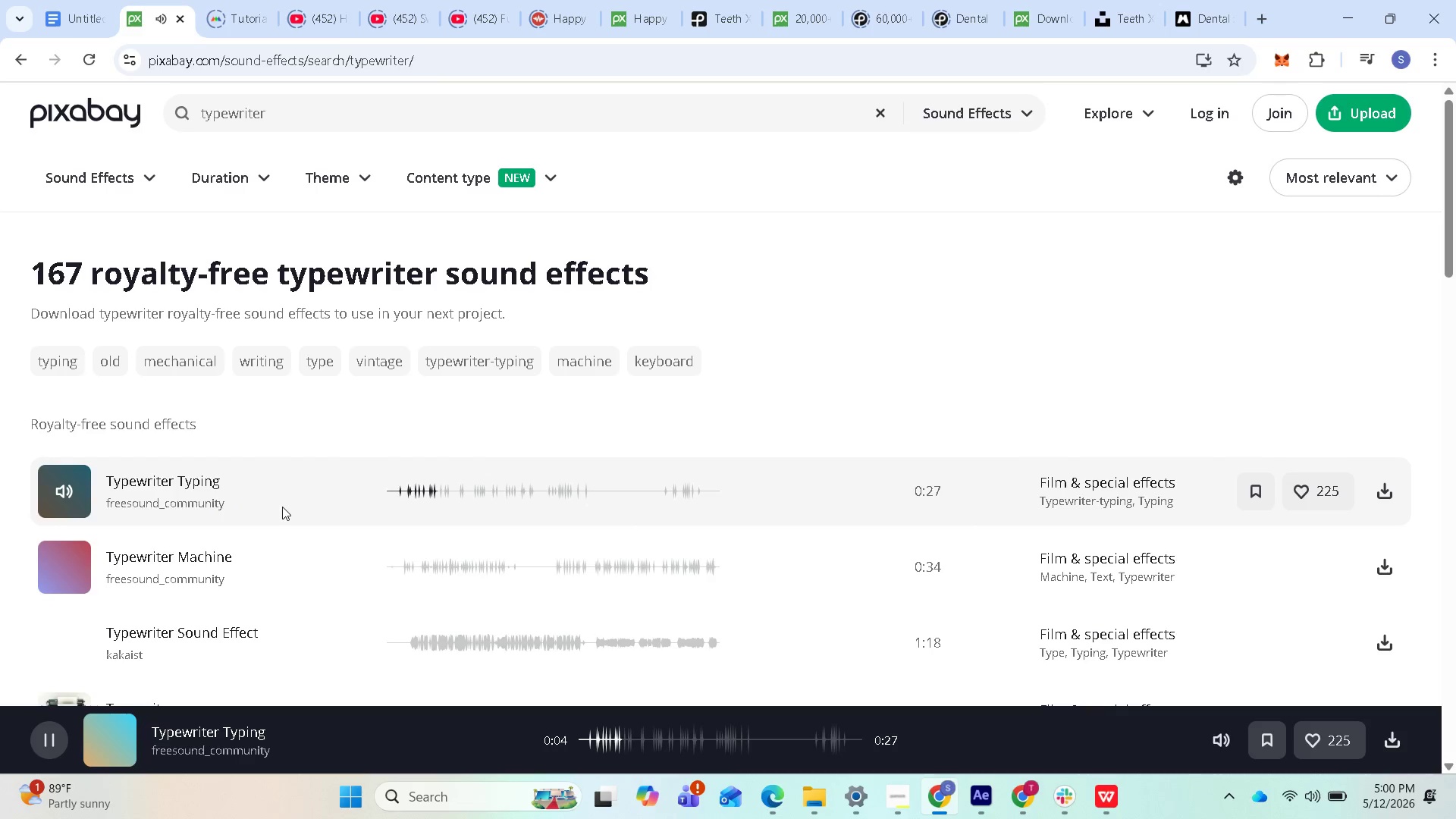 
wait(6.58)
 